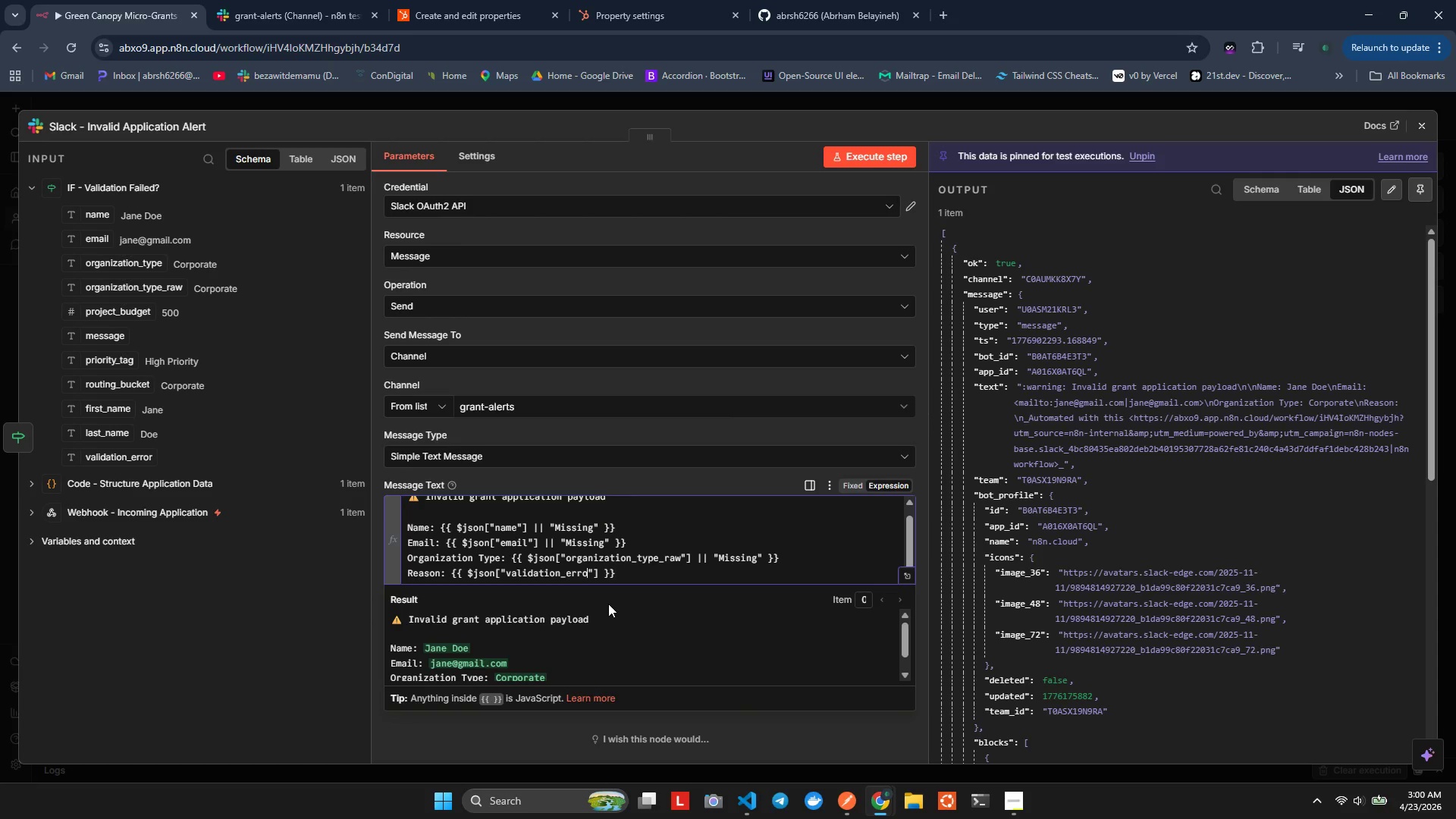 
key(Backspace)
 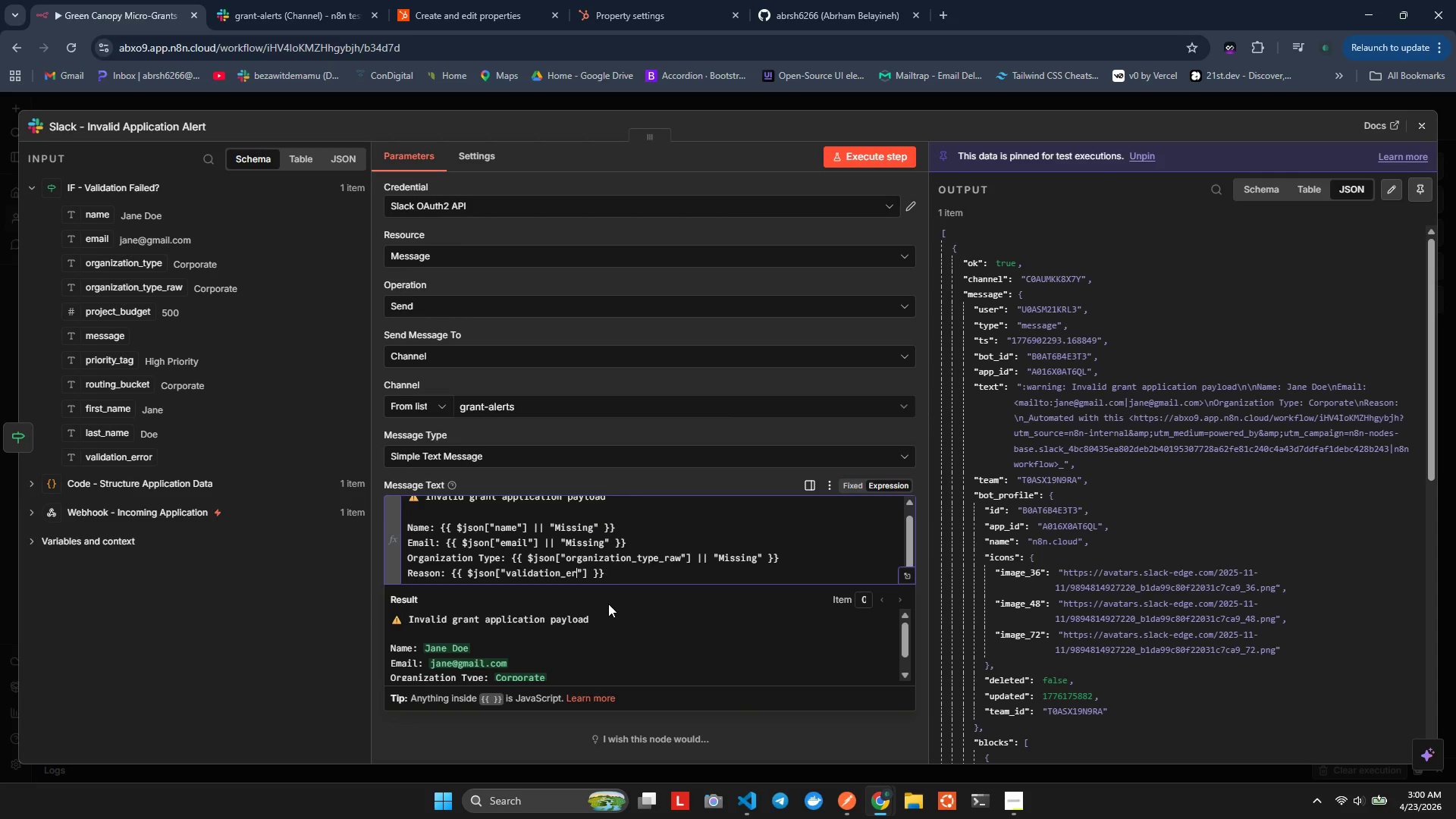 
key(Backspace)
 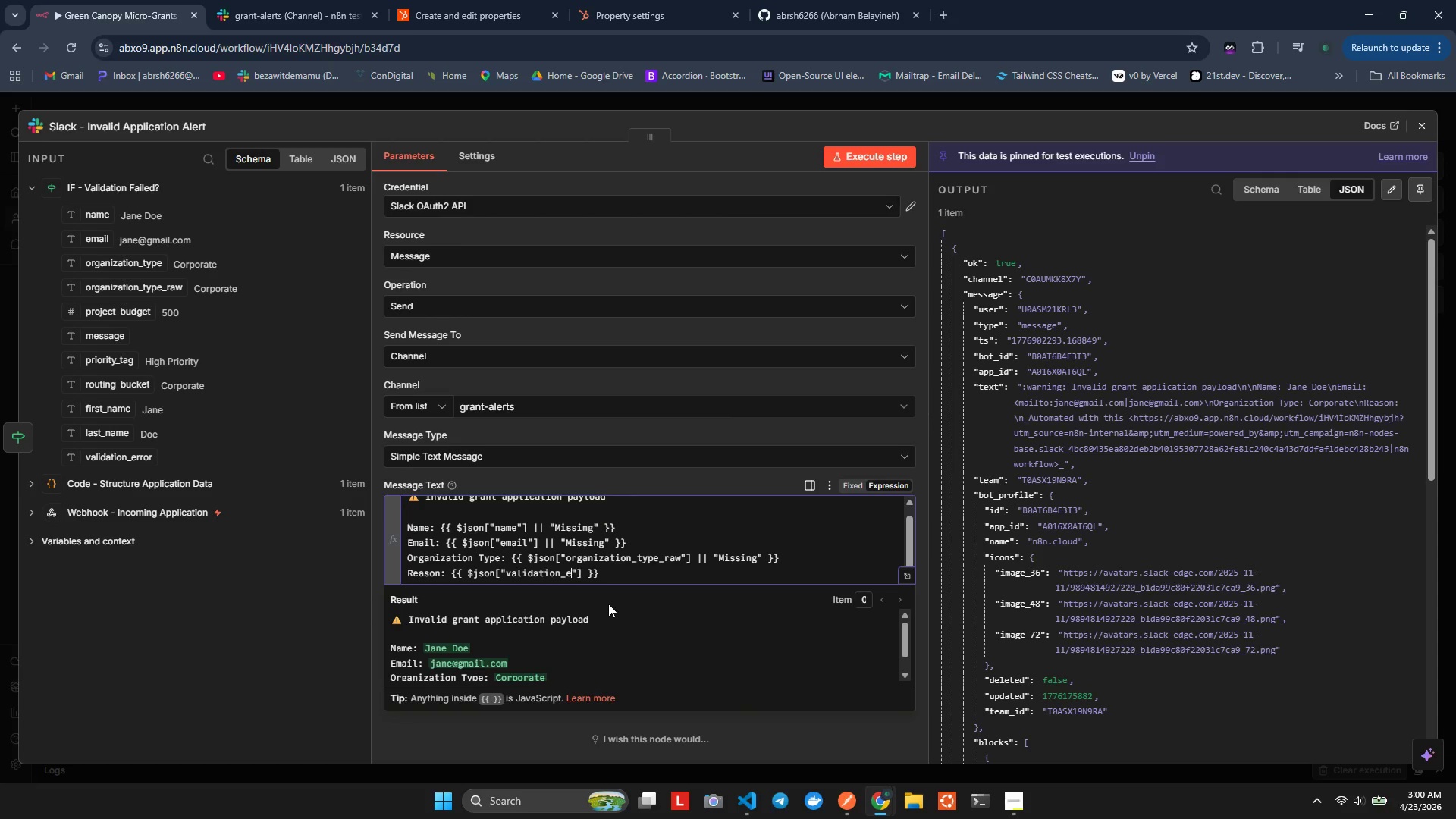 
key(Backspace)
 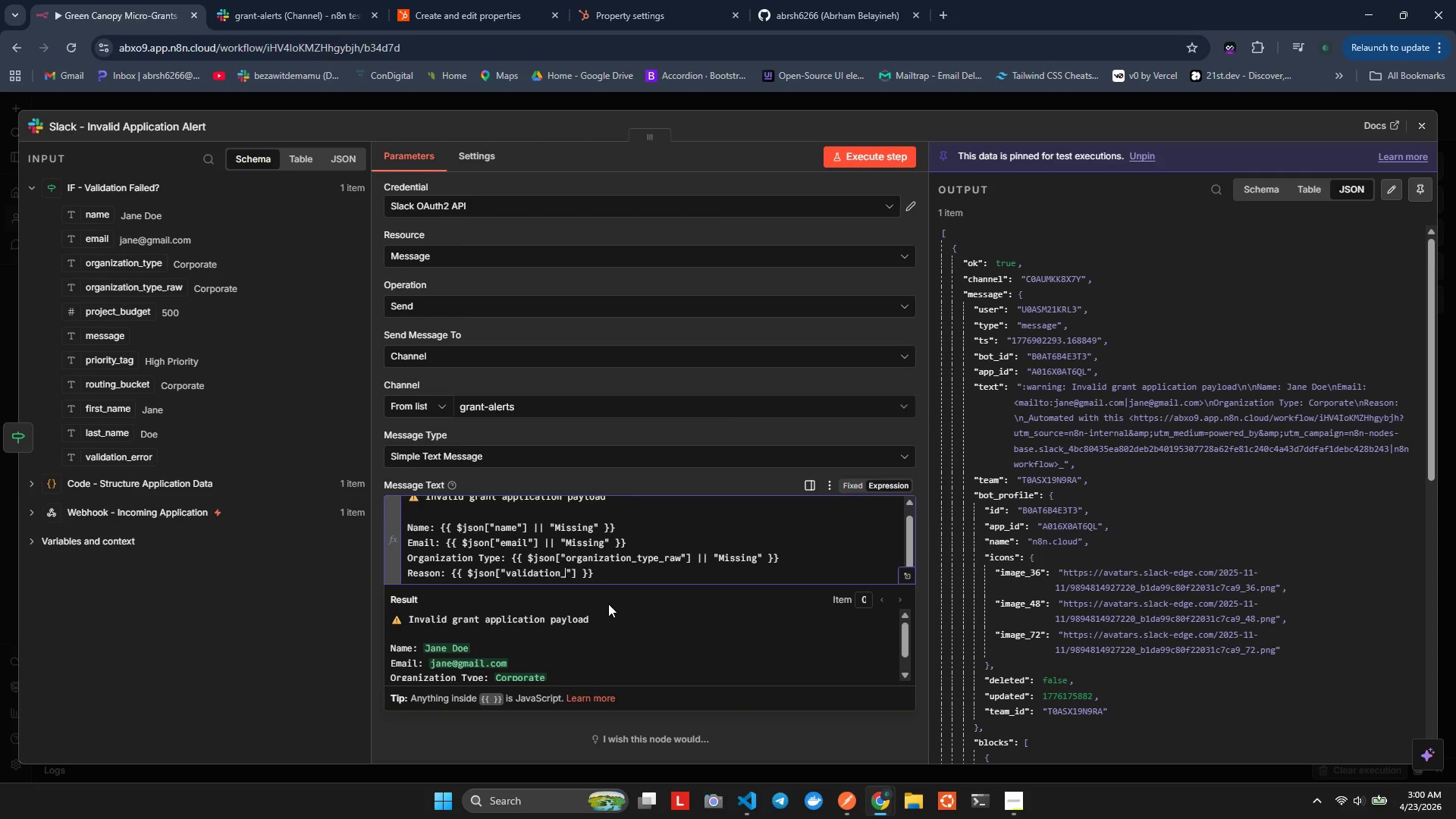 
key(Backspace)
 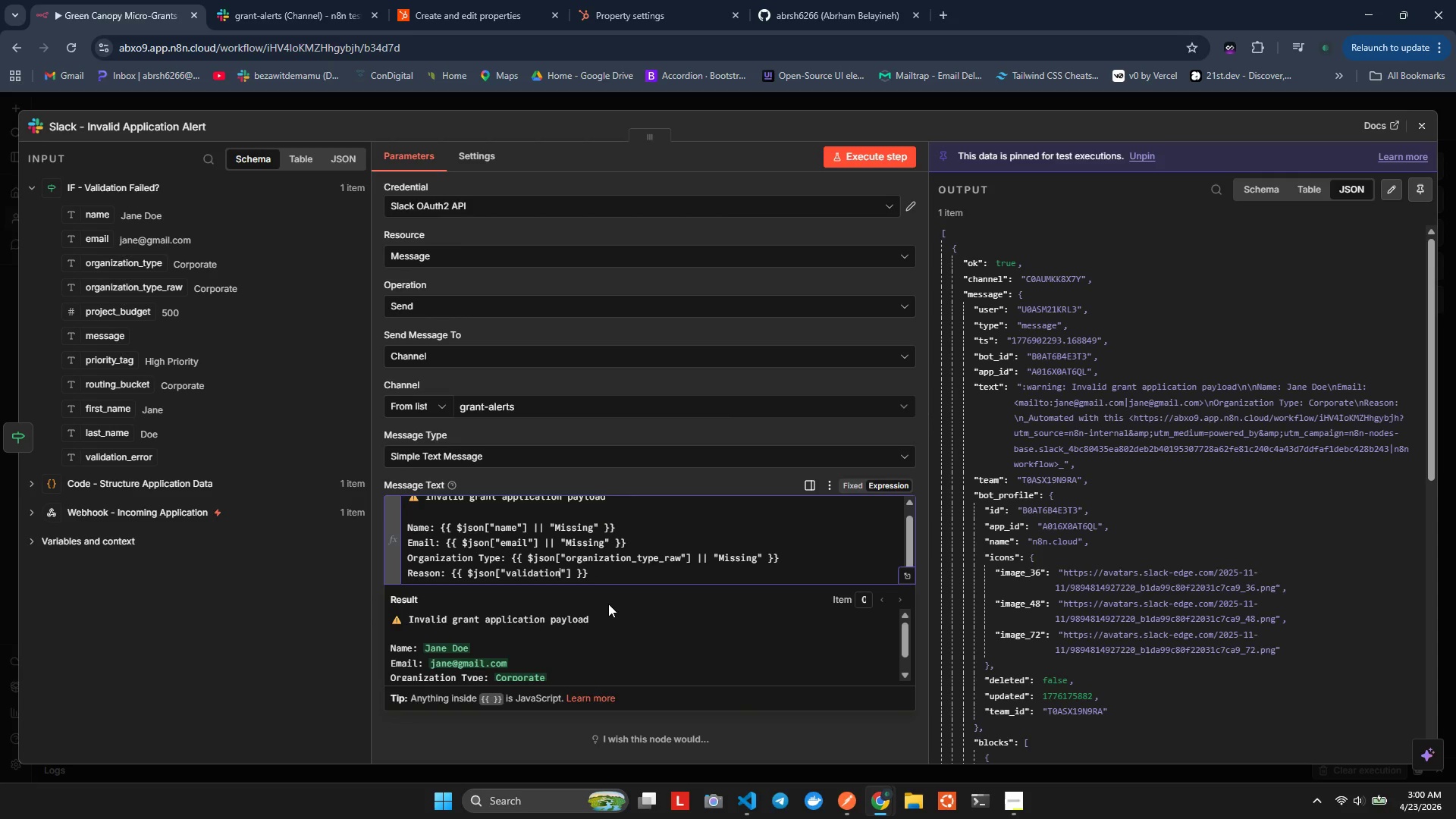 
key(Backspace)
 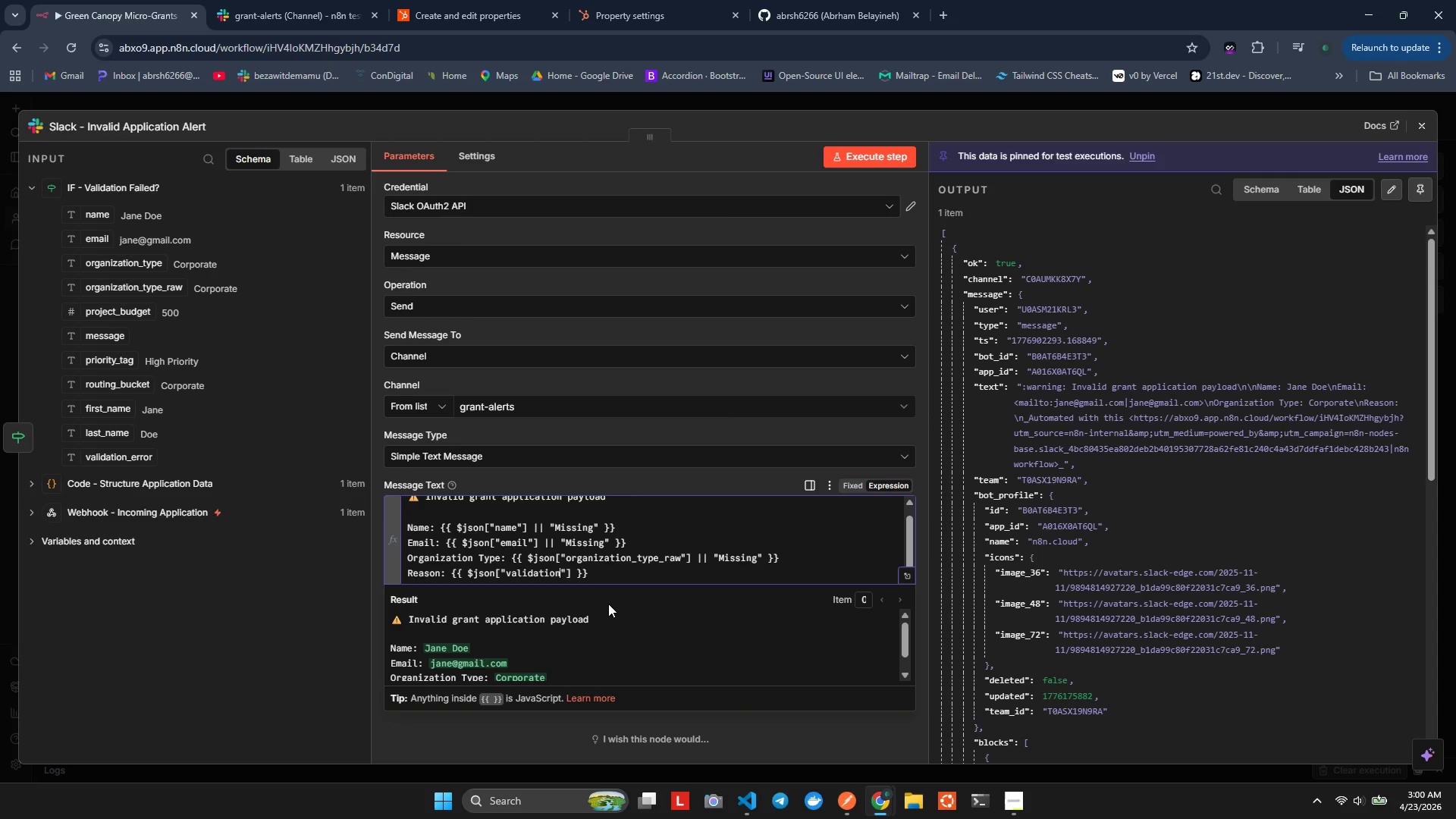 
key(Control+ControlLeft)
 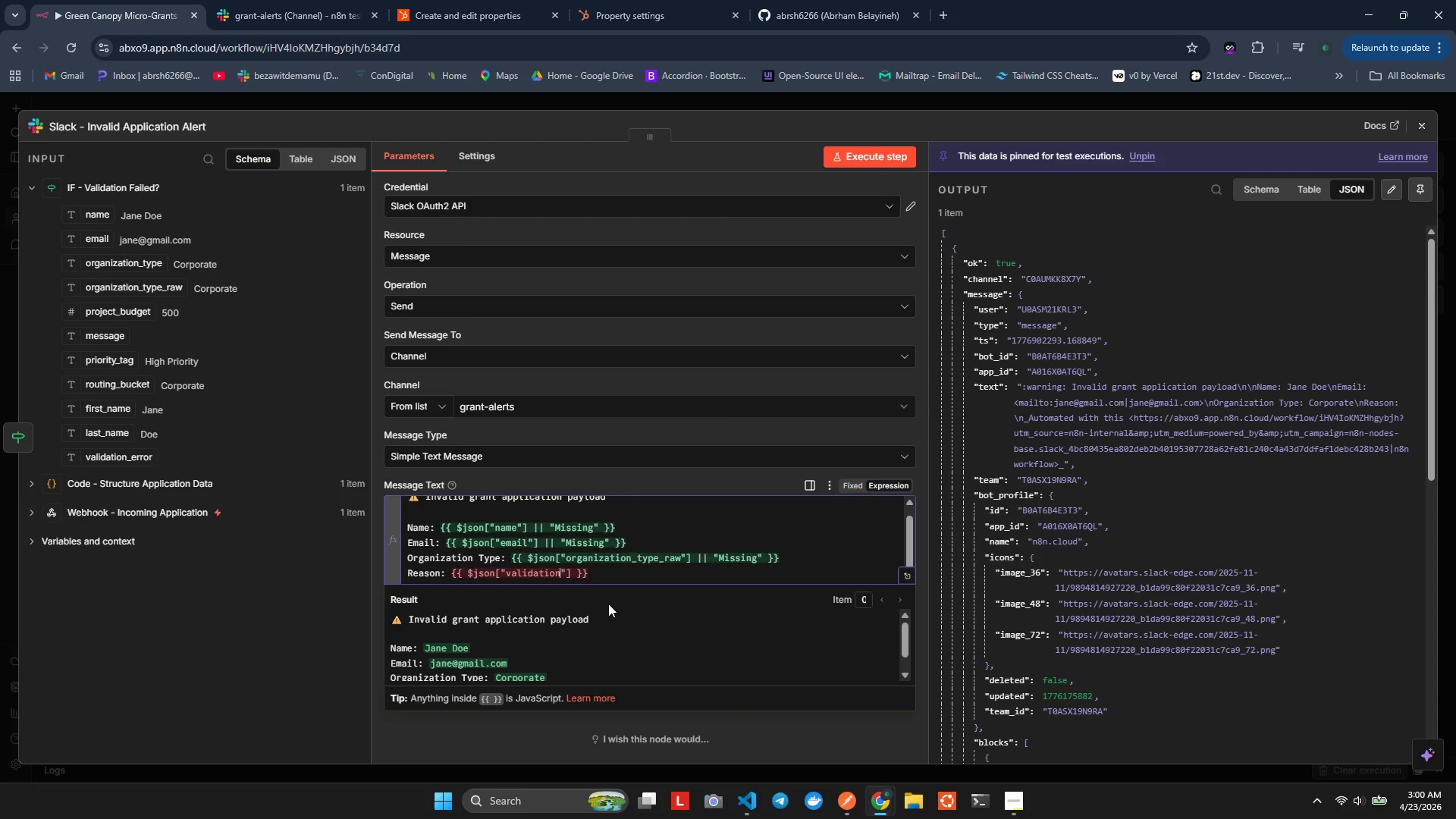 
key(Control+Space)
 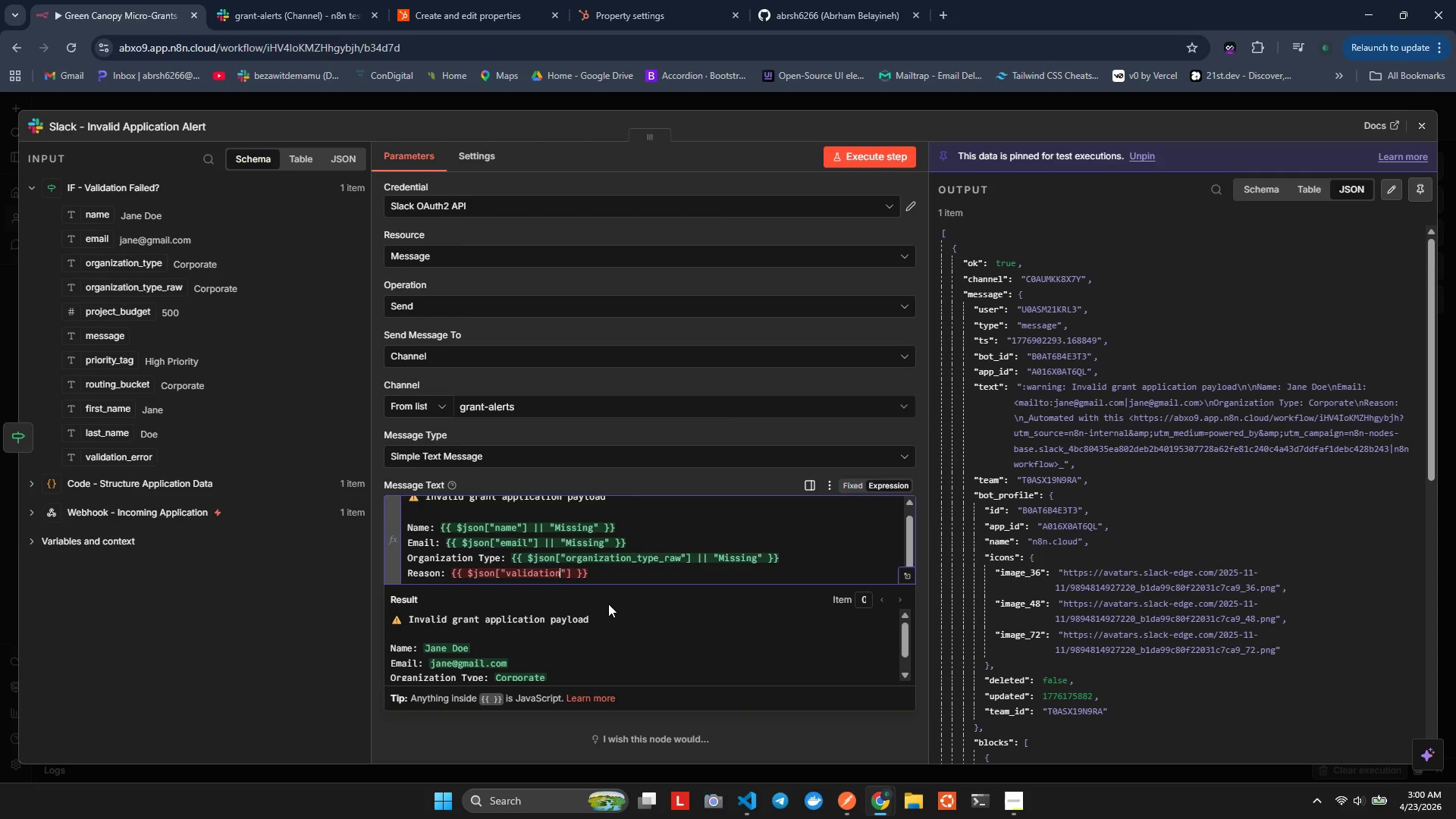 
key(Backspace)
key(Backspace)
type('va)
 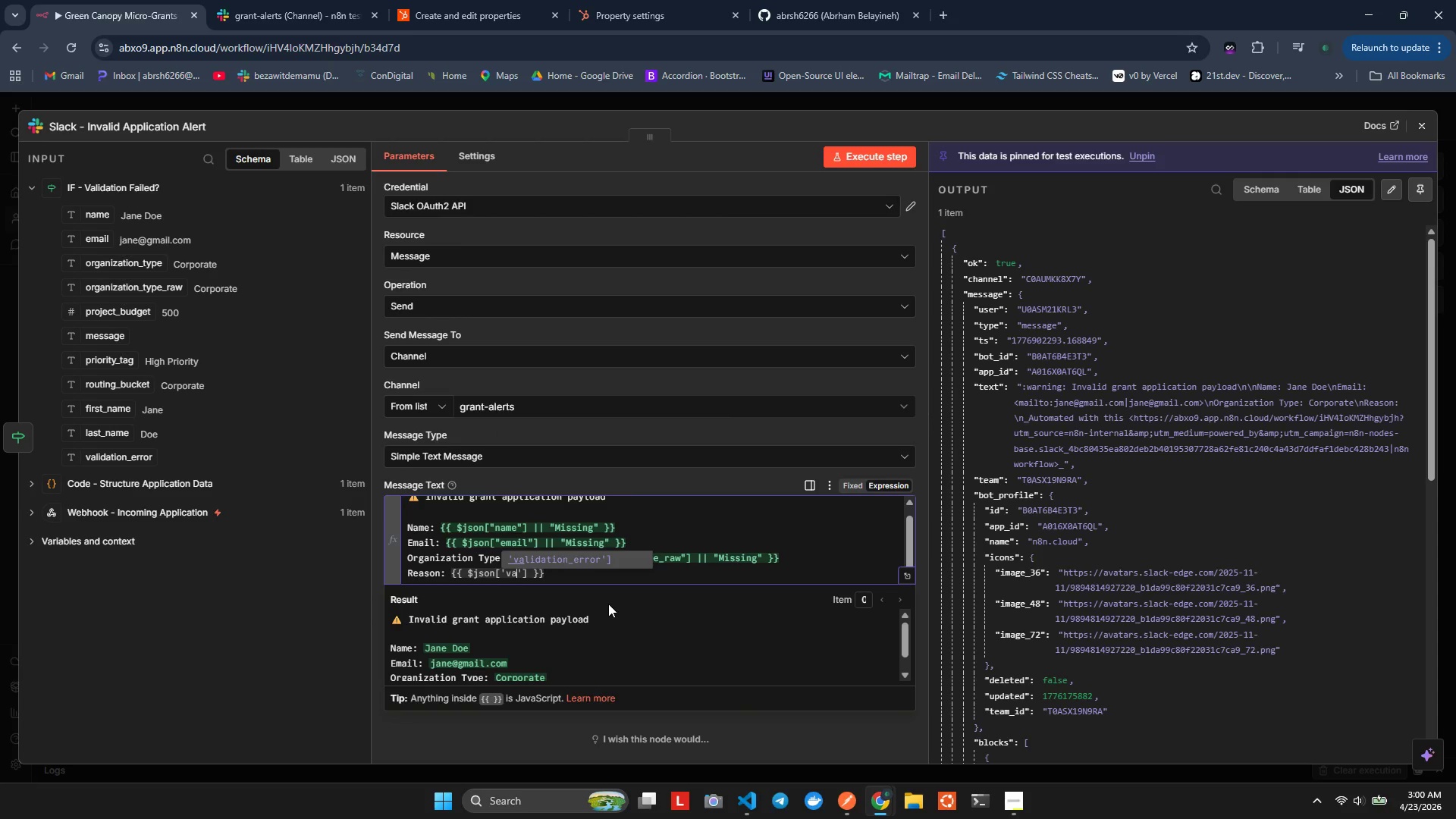 
key(Enter)
 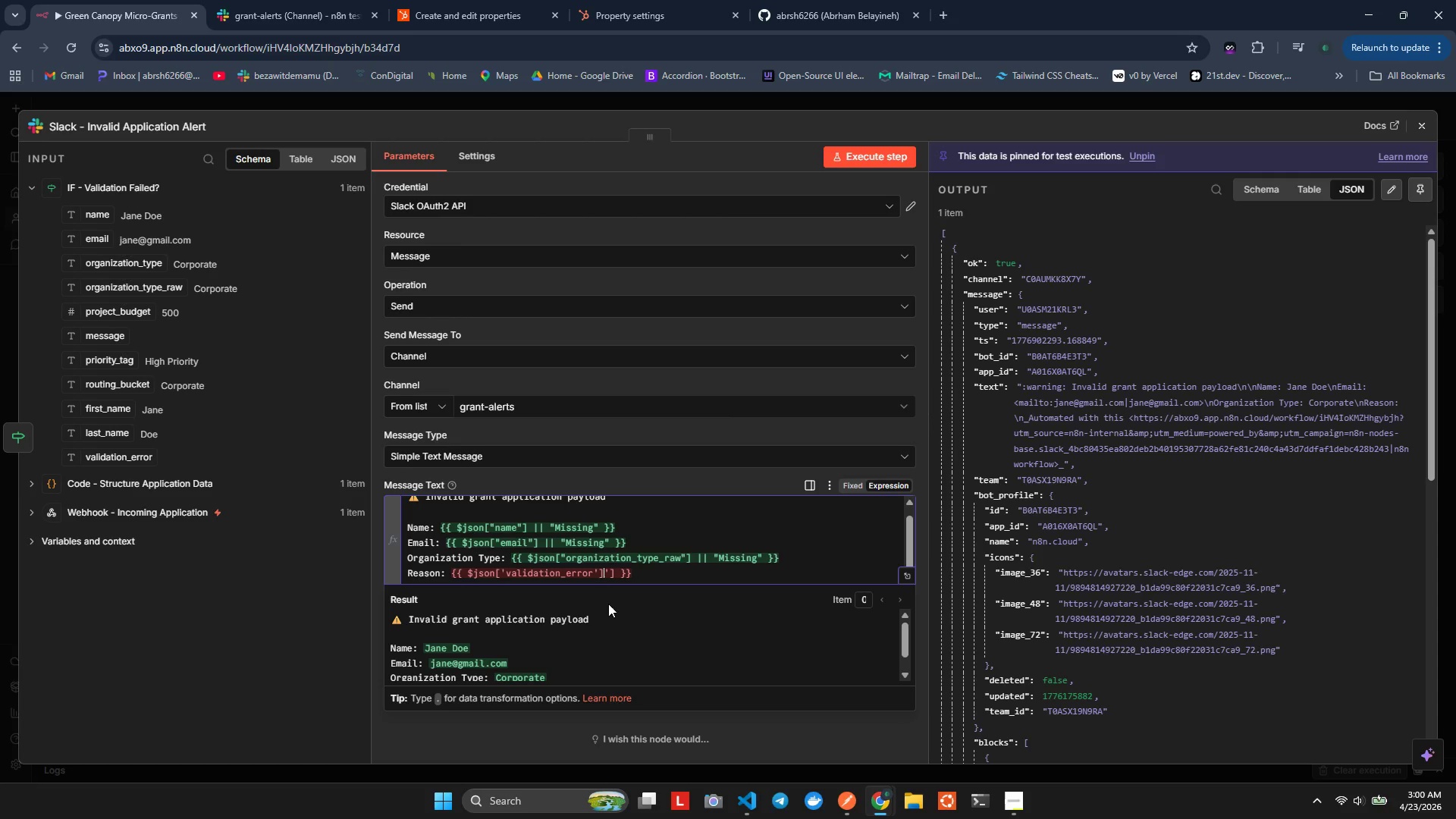 
key(Backspace)
 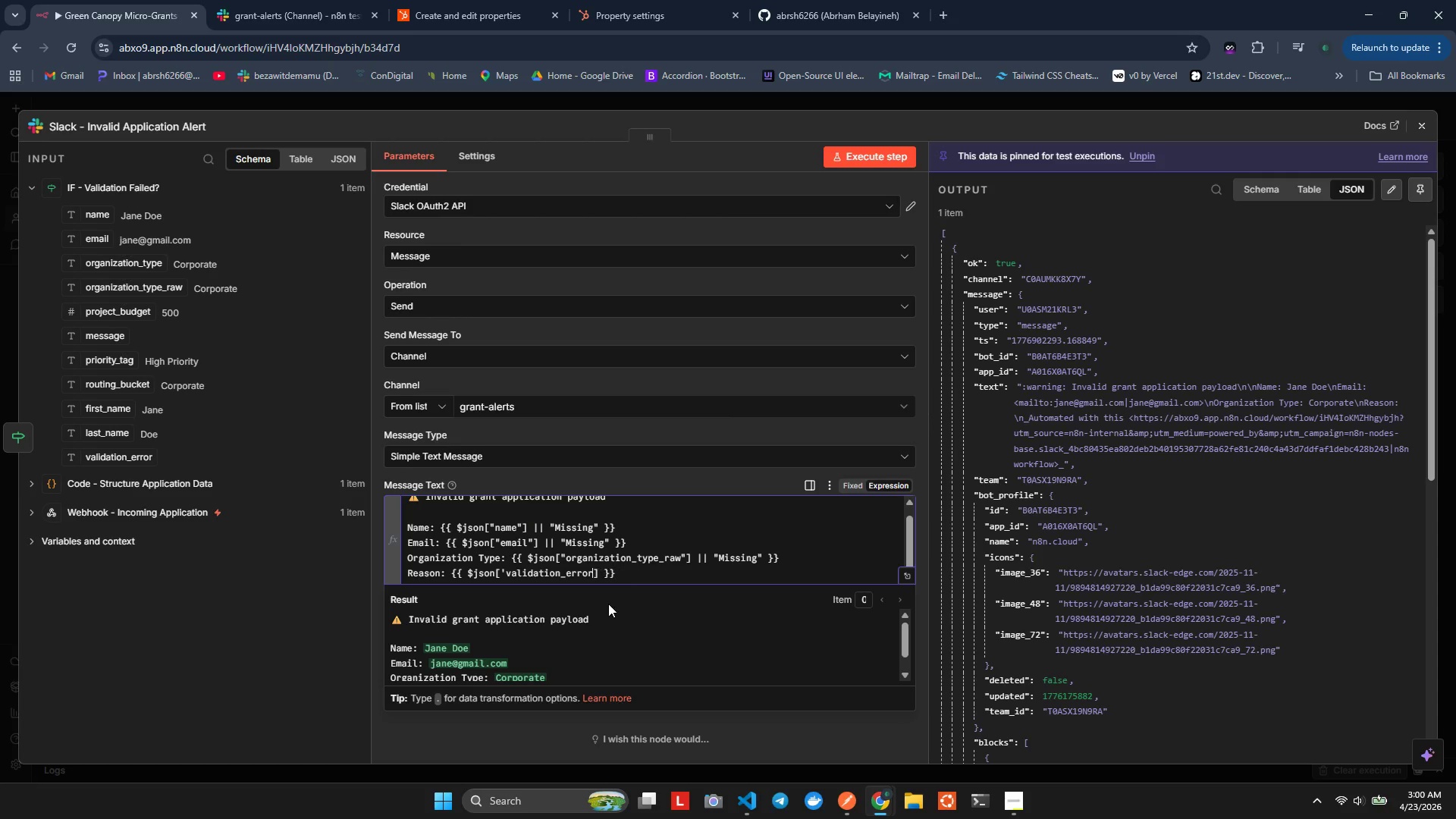 
key(Backspace)
 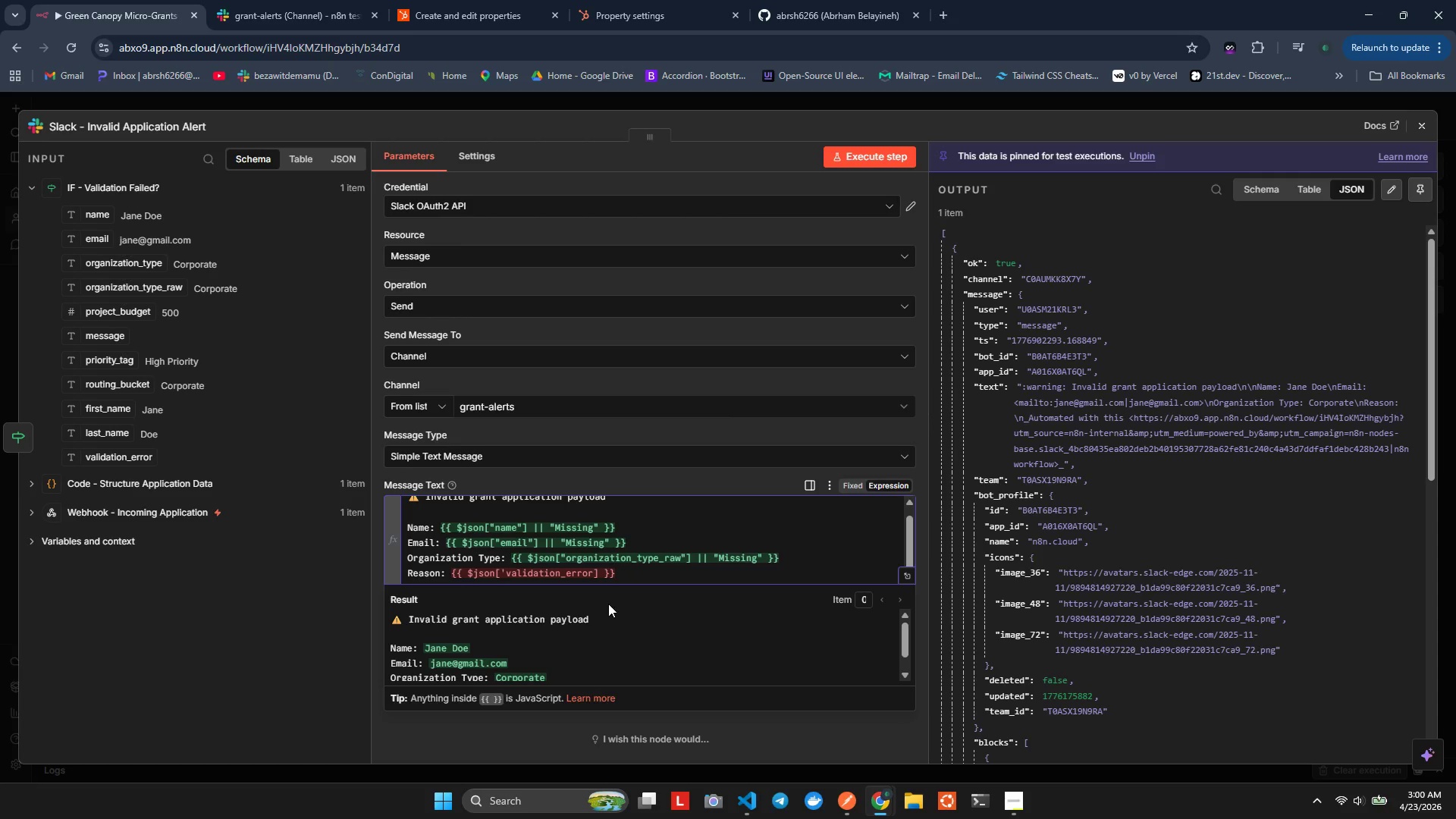 
key(Quote)
 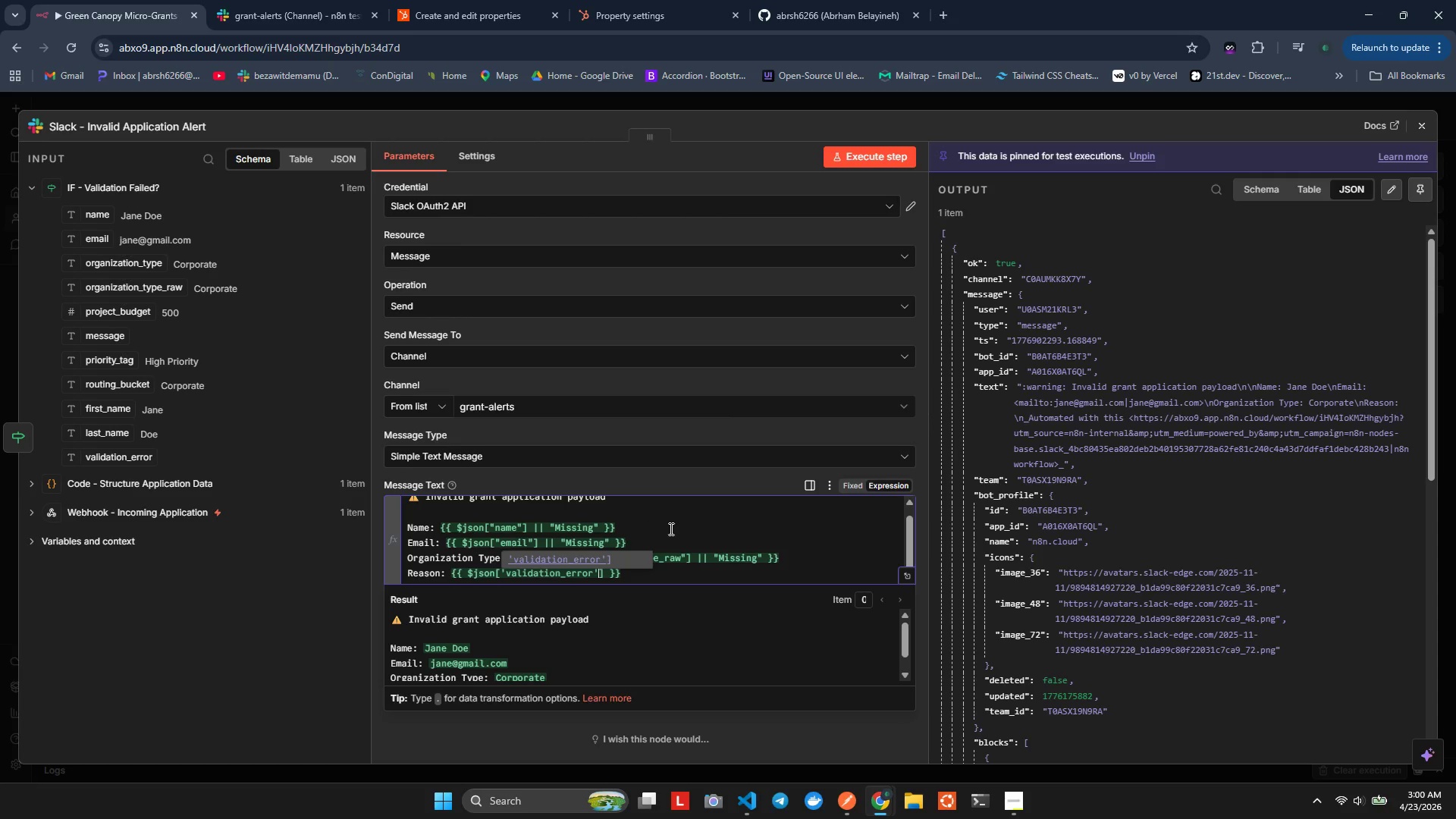 
left_click([710, 557])
 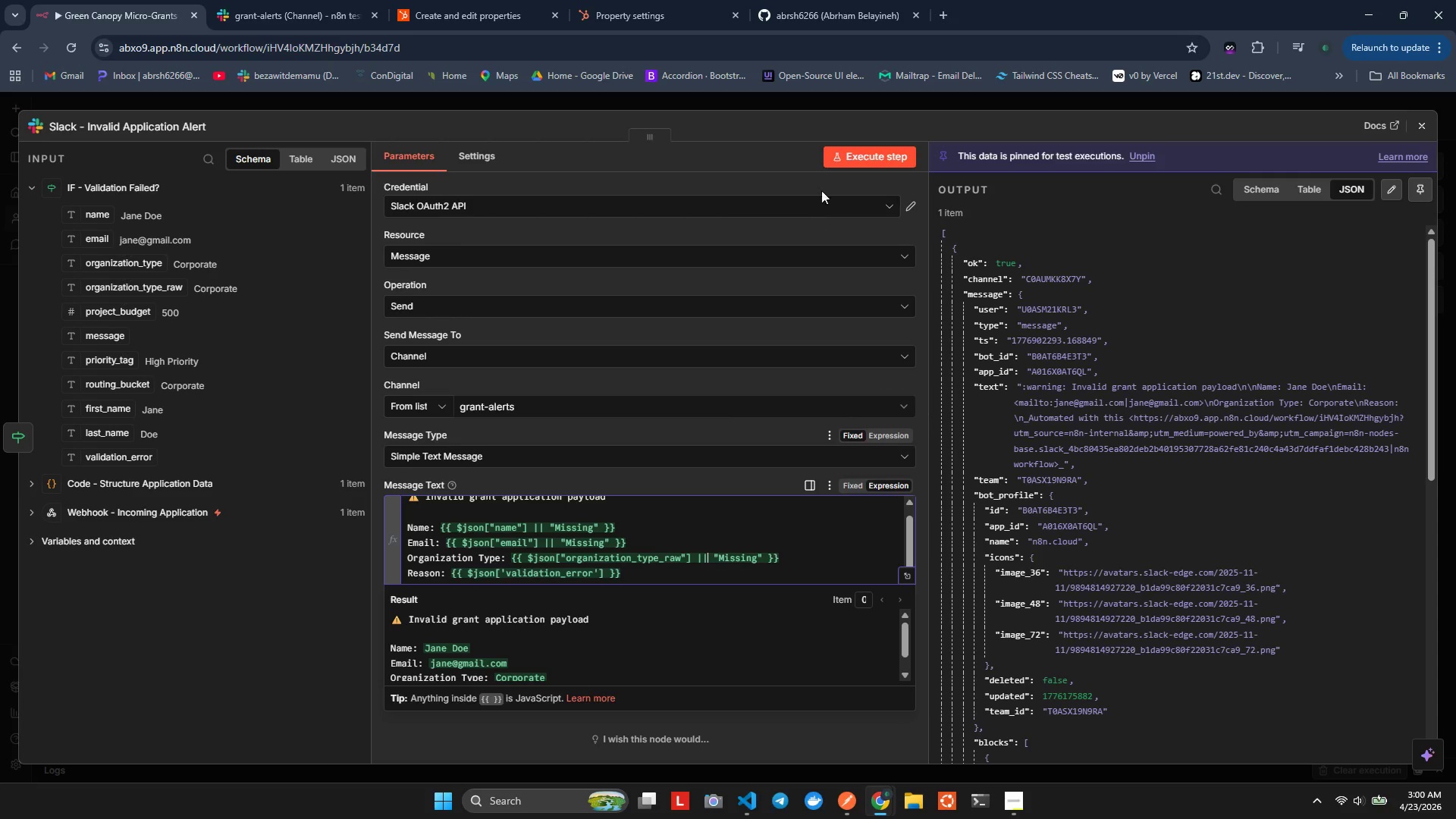 
left_click([847, 150])
 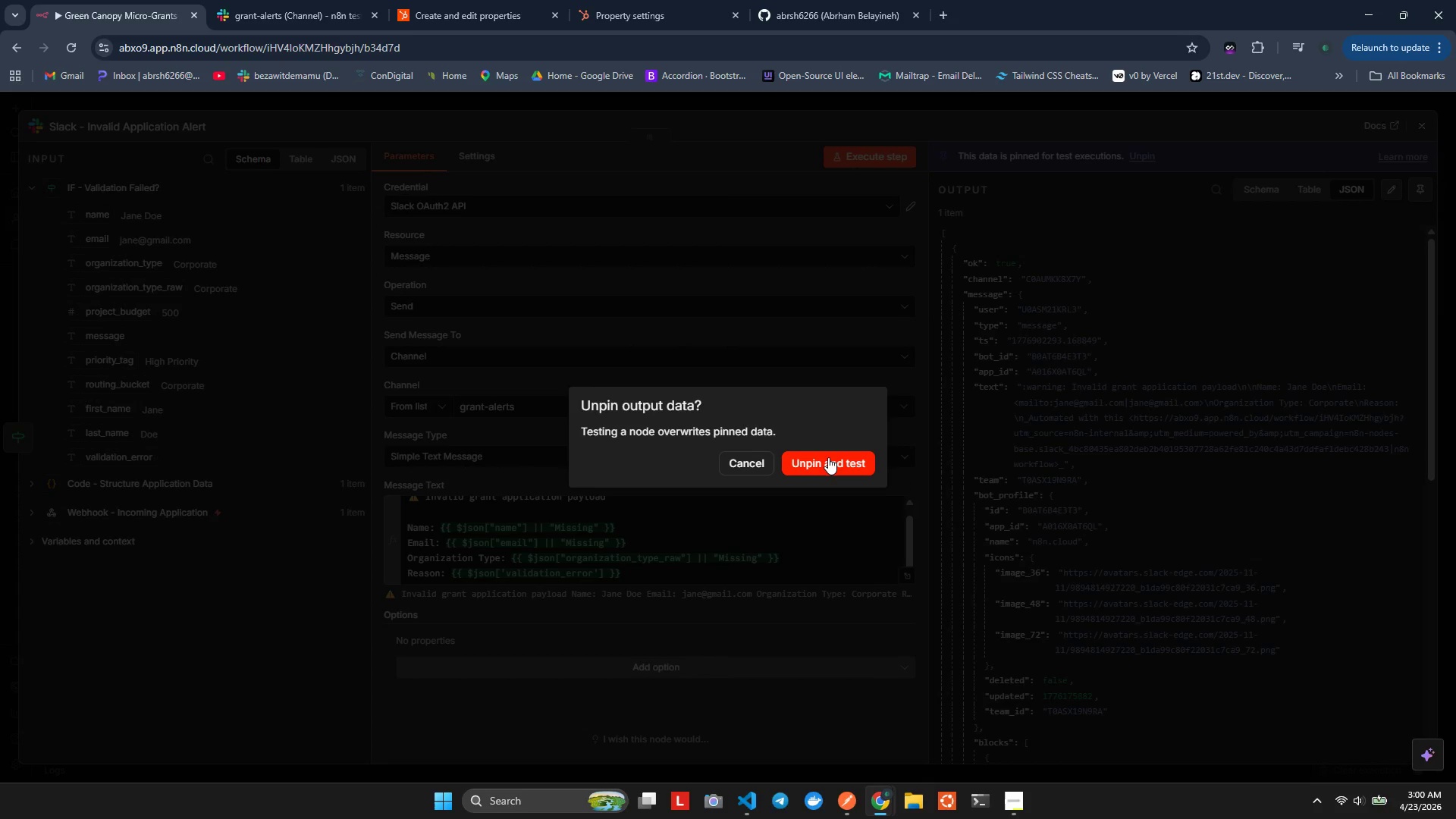 
left_click([828, 457])
 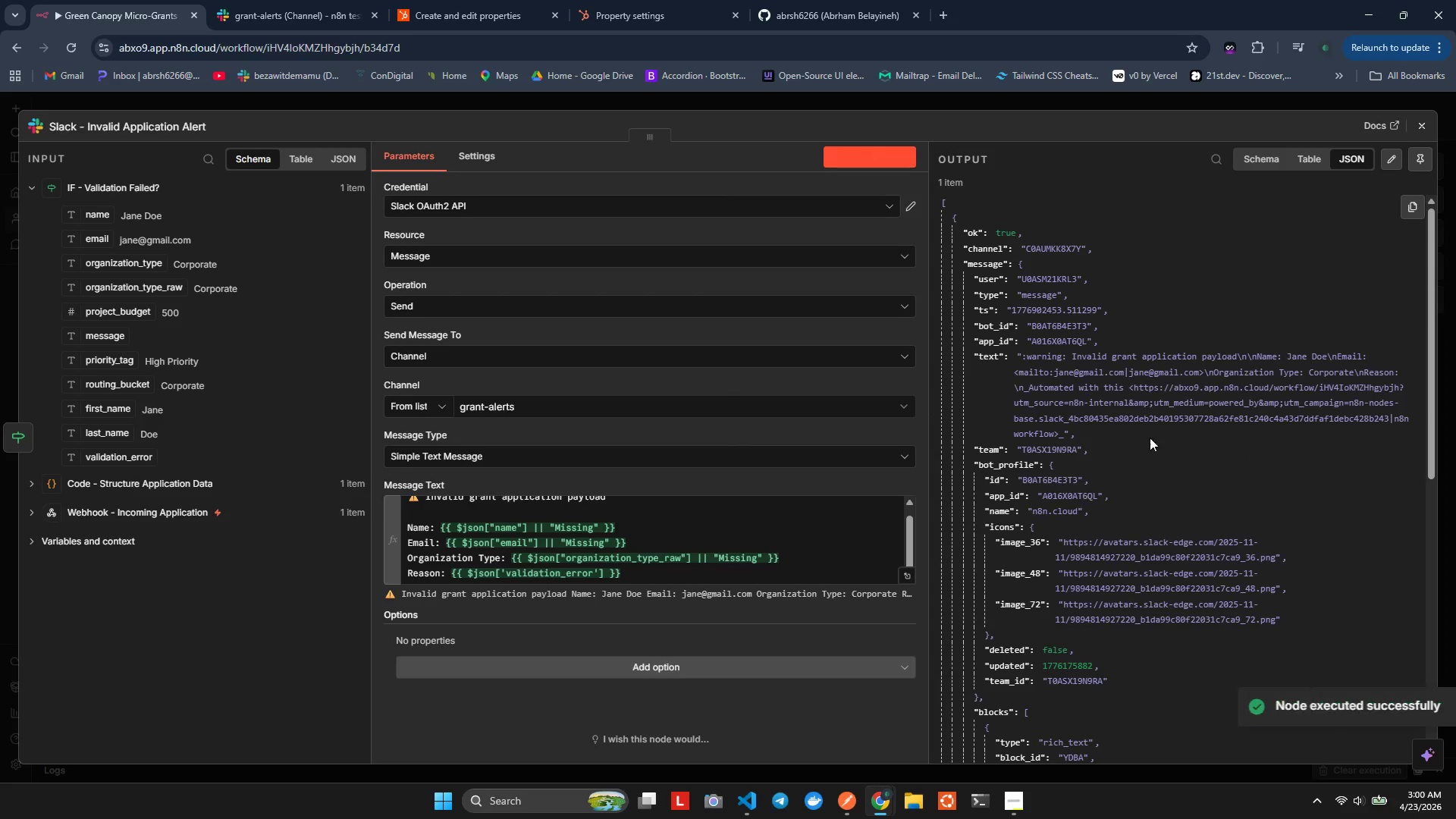 
scroll: coordinate [1169, 375], scroll_direction: down, amount: 5.0
 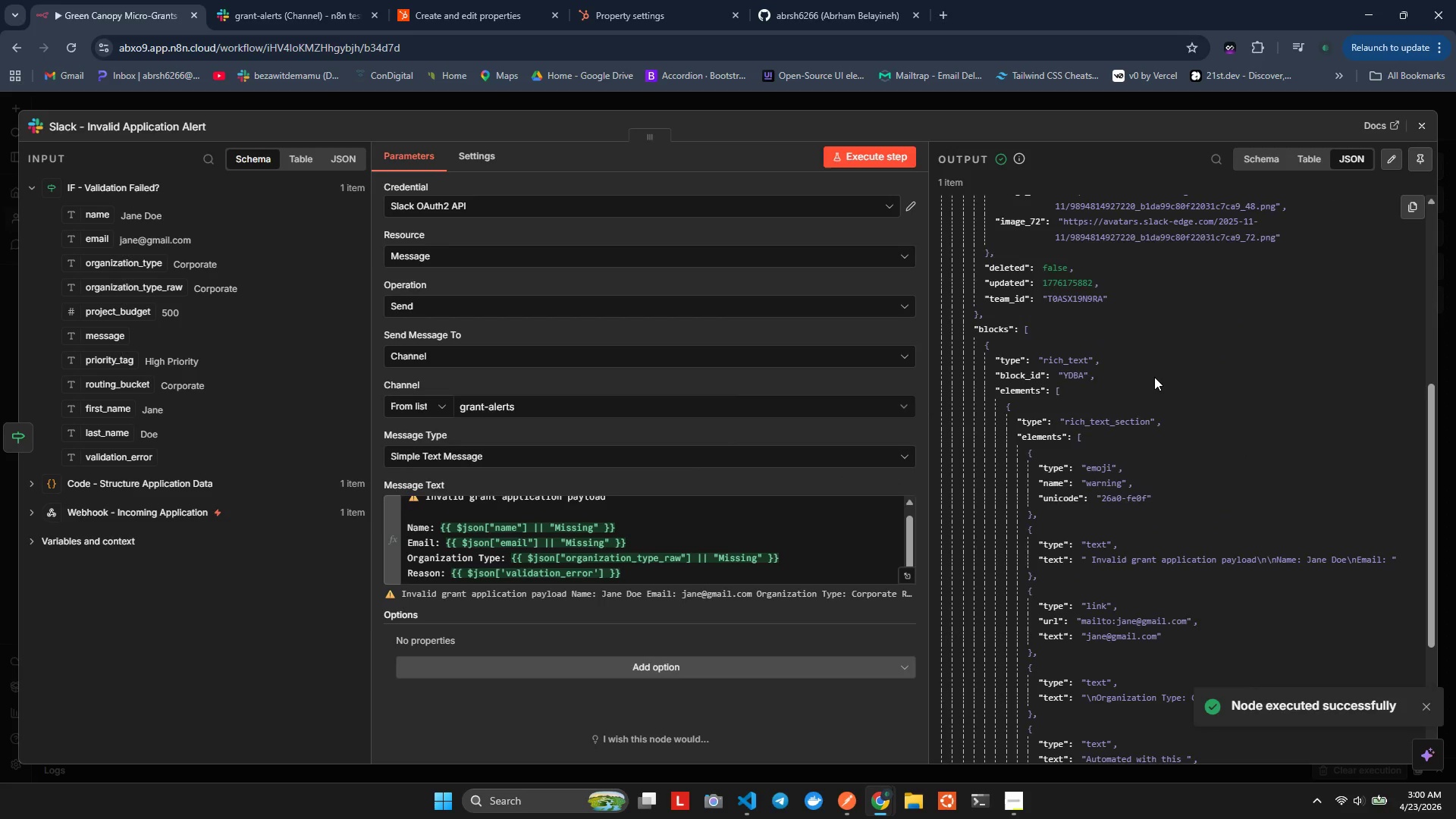 
key(Alt+AltLeft)
 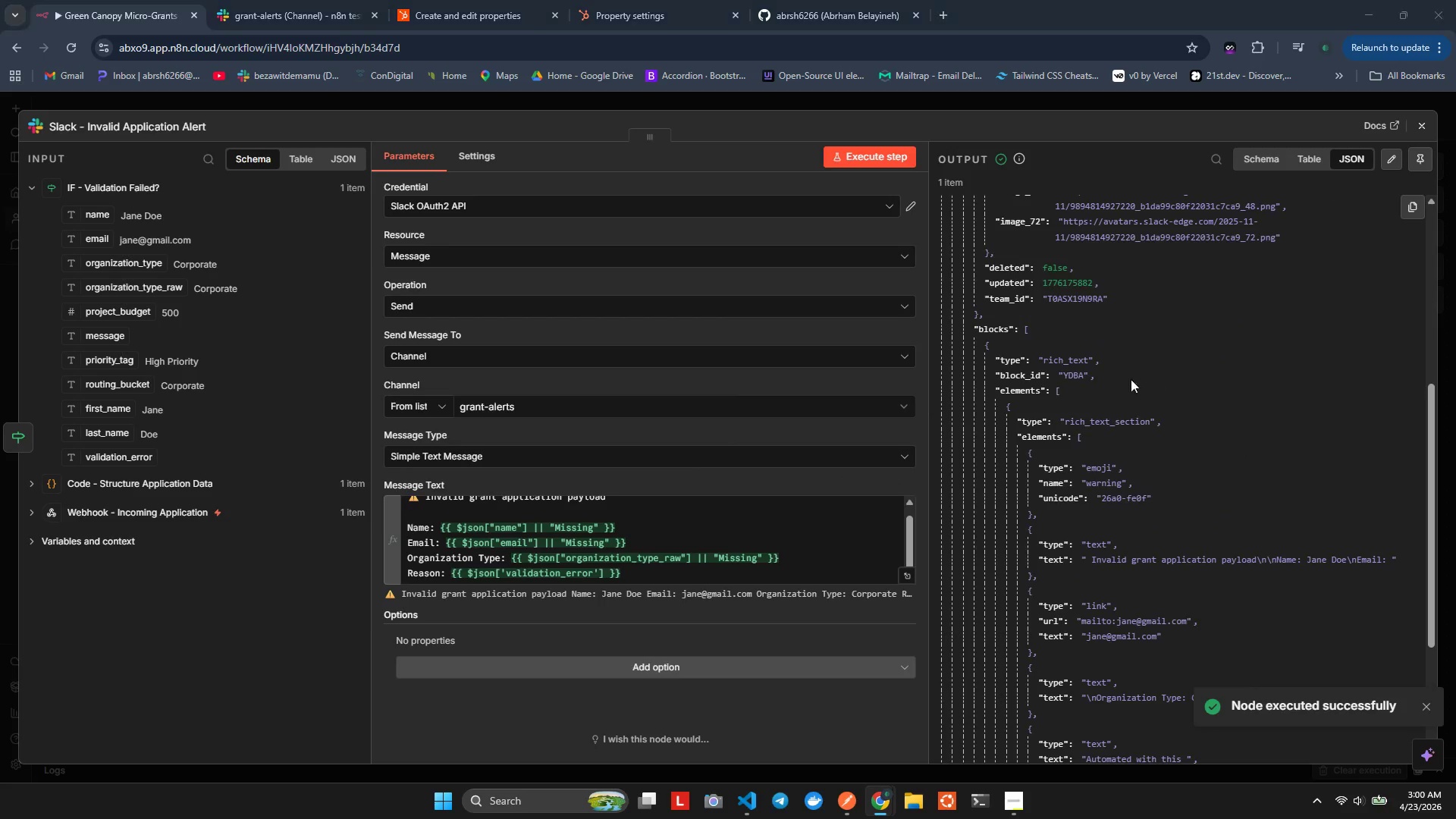 
key(Alt+Tab)
 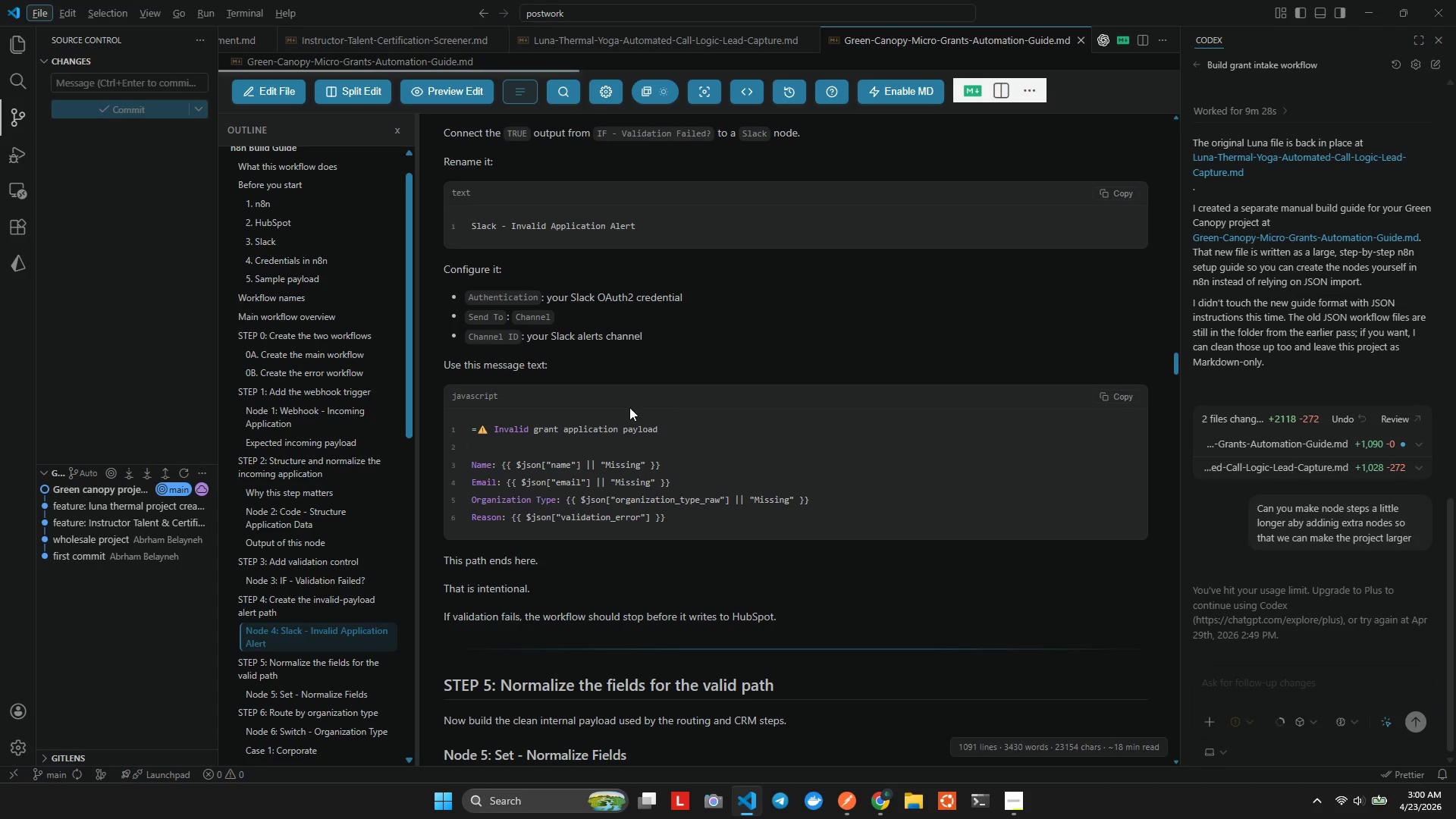 
key(Alt+AltLeft)
 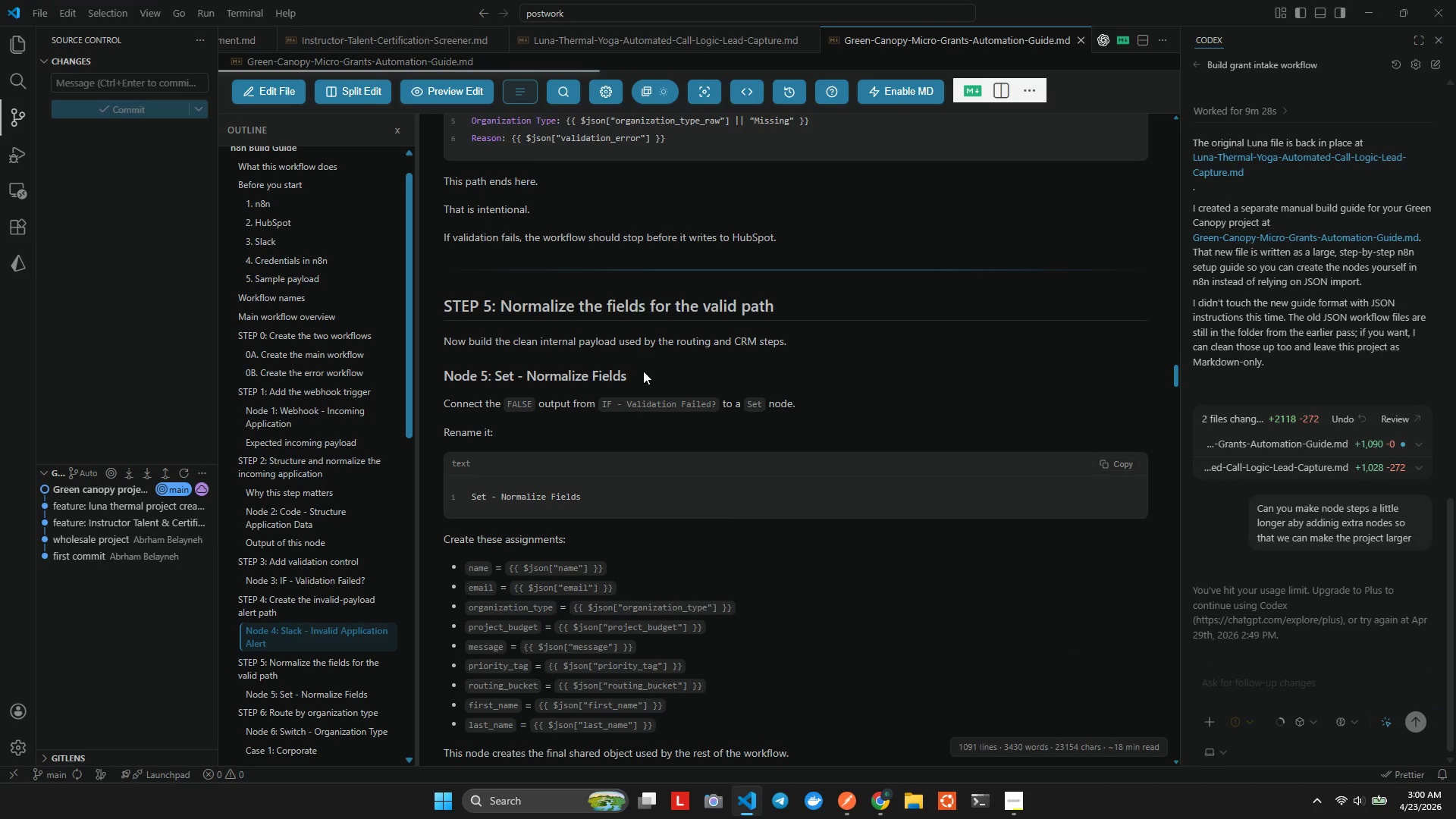 
key(Alt+Tab)
 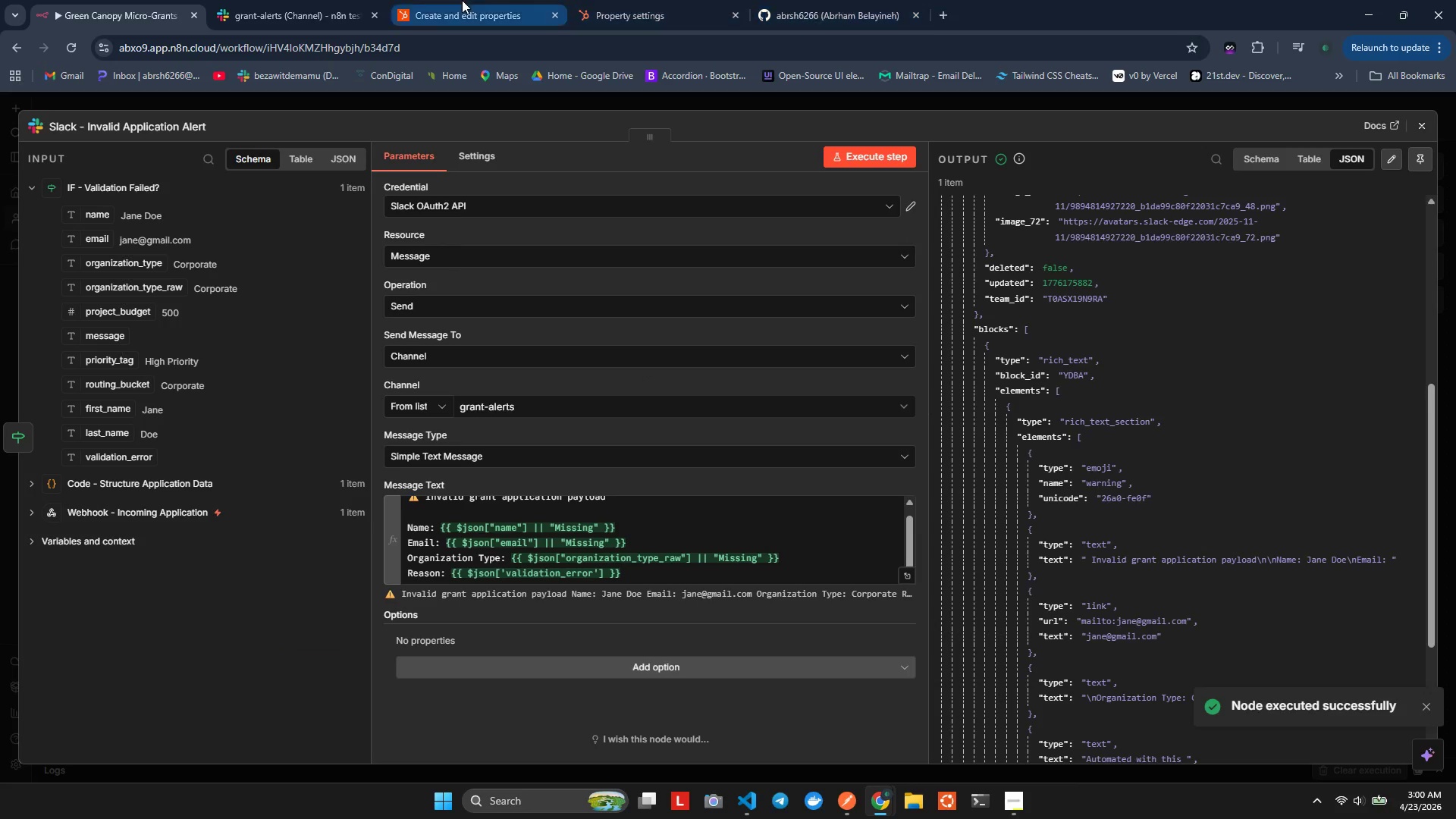 
scroll: coordinate [650, 438], scroll_direction: down, amount: 5.0
 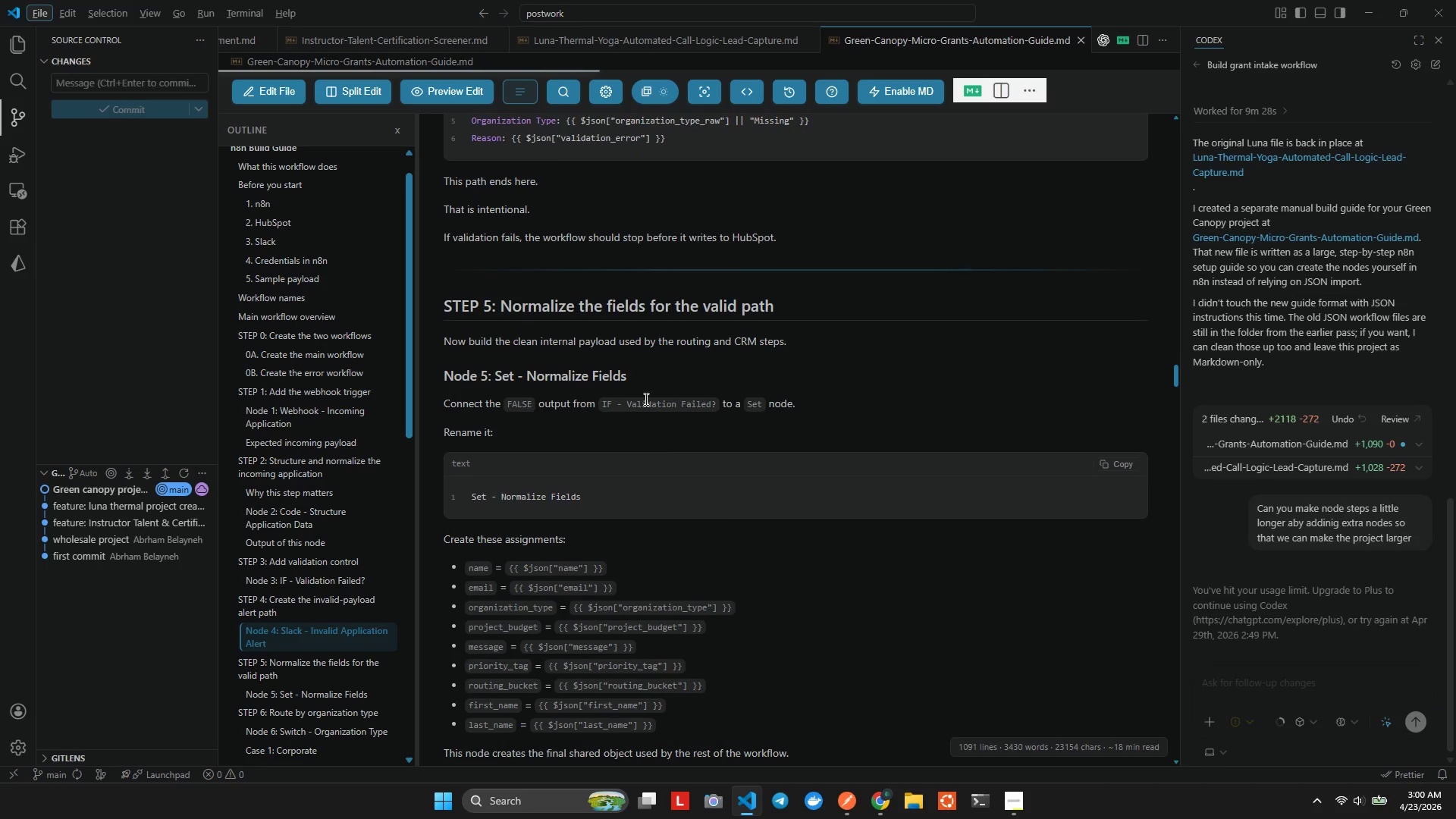 
left_click([277, 0])
 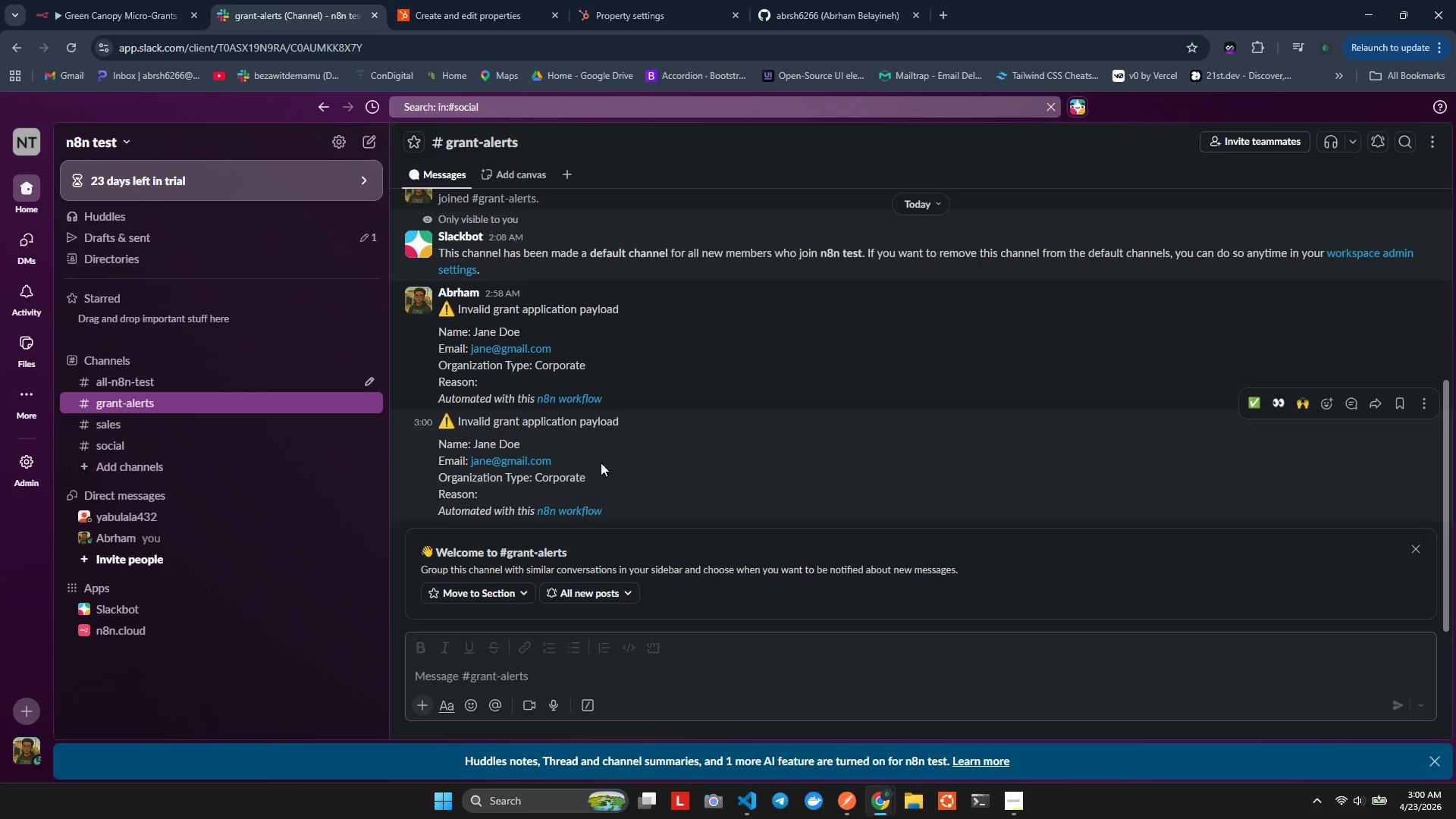 
scroll: coordinate [623, 469], scroll_direction: down, amount: 3.0
 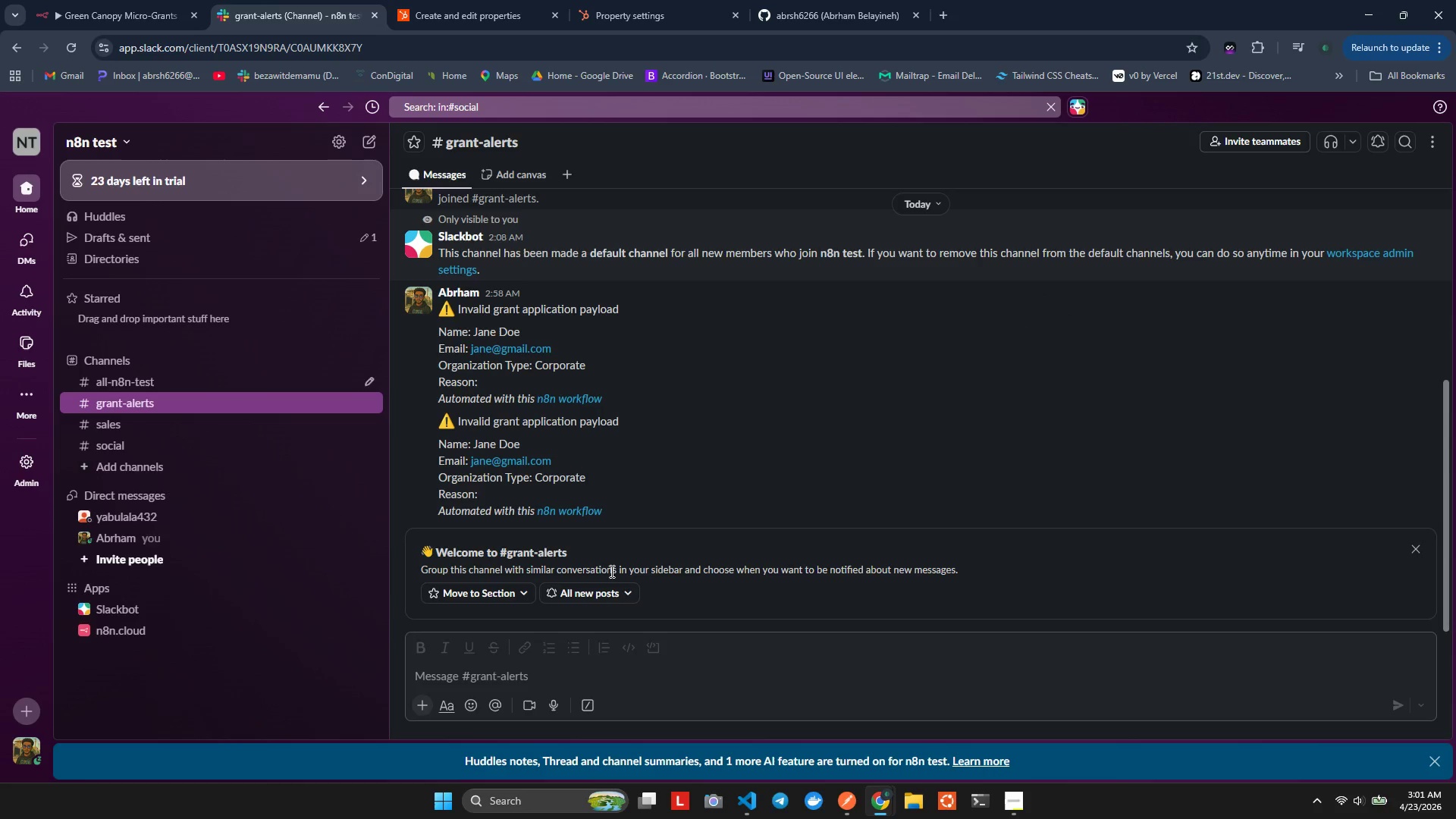 
key(Alt+AltLeft)
 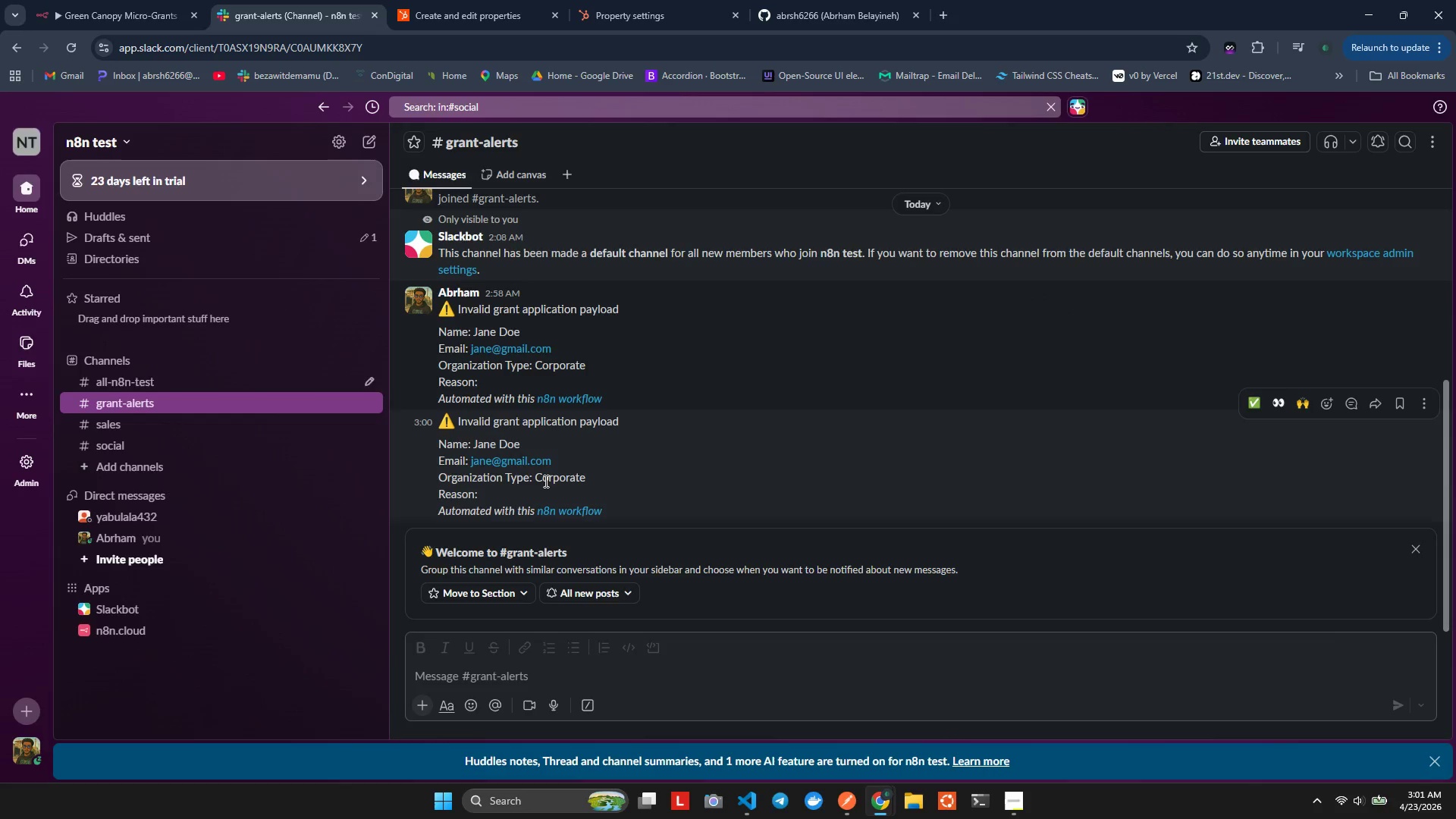 
key(Alt+Tab)
 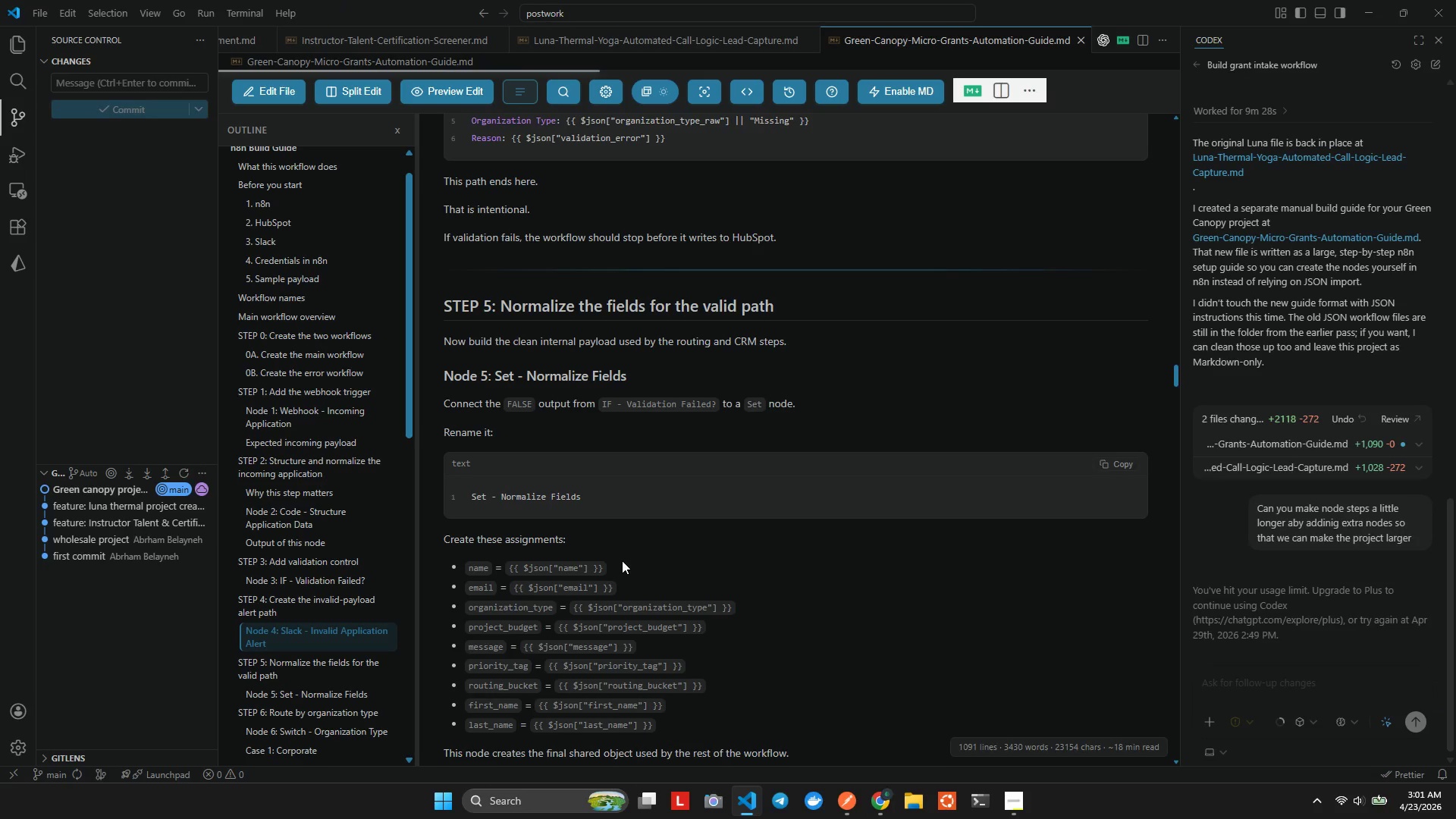 
key(Alt+AltLeft)
 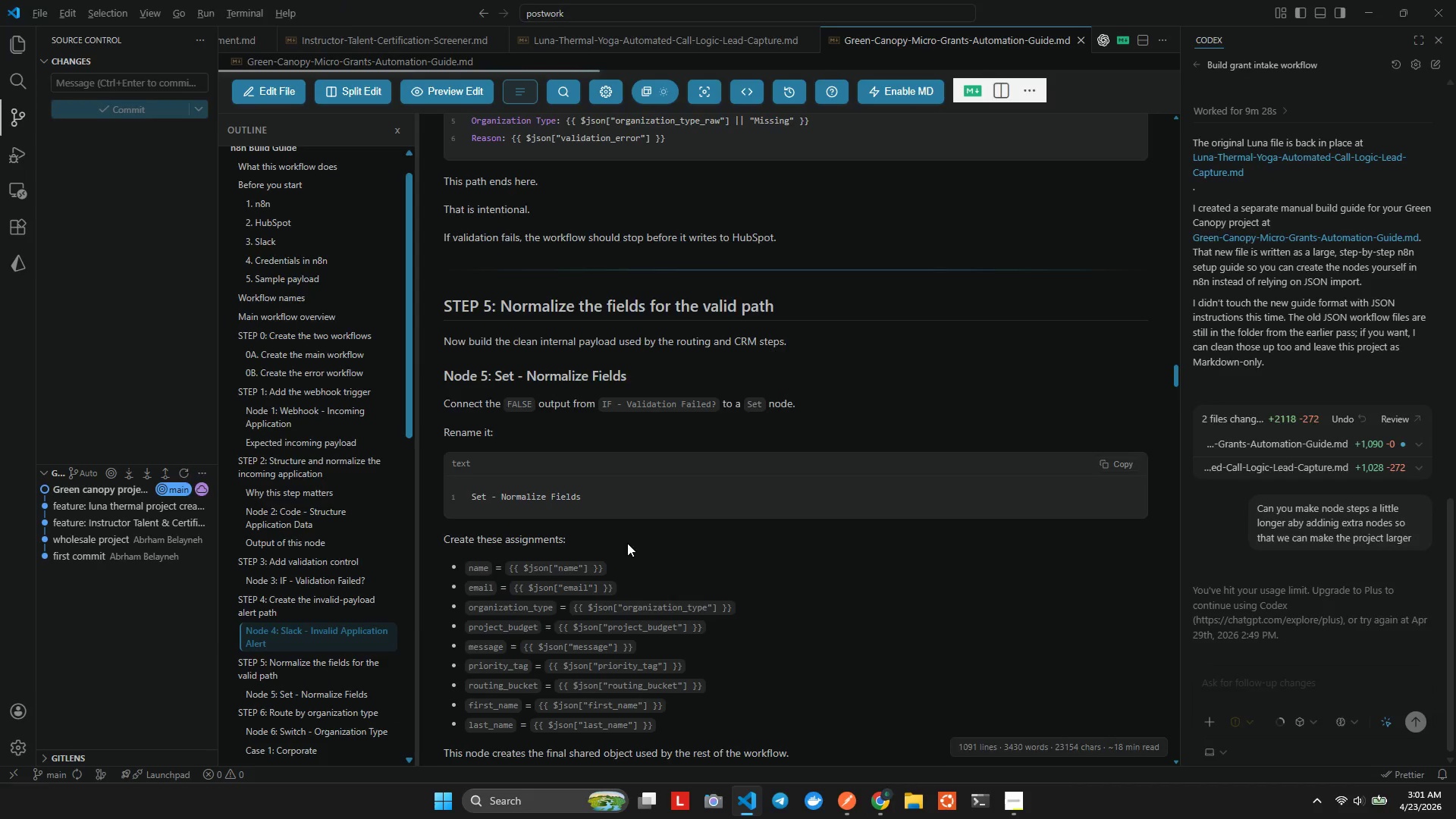 
key(Alt+Tab)
 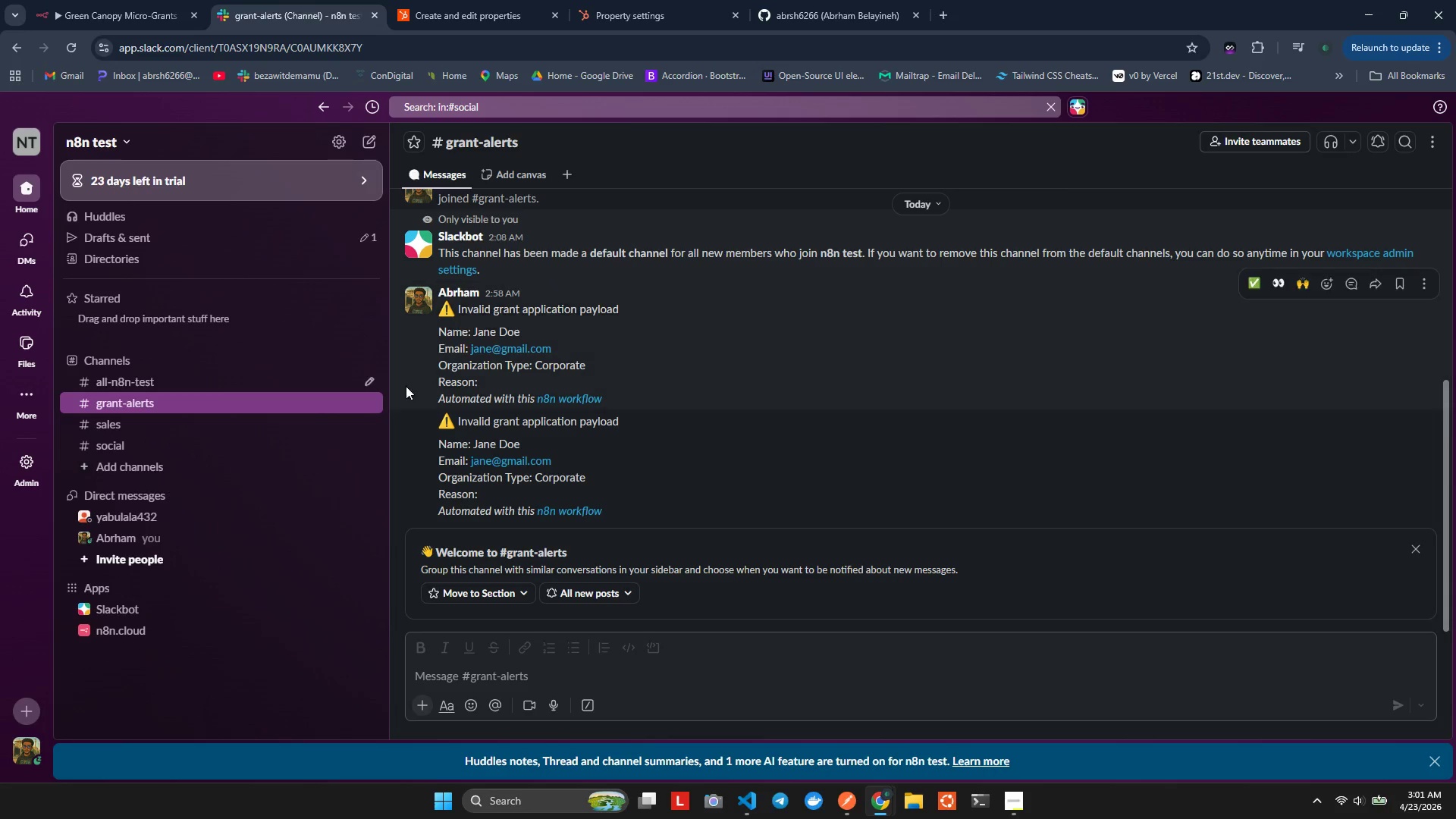 
key(Alt+AltLeft)
 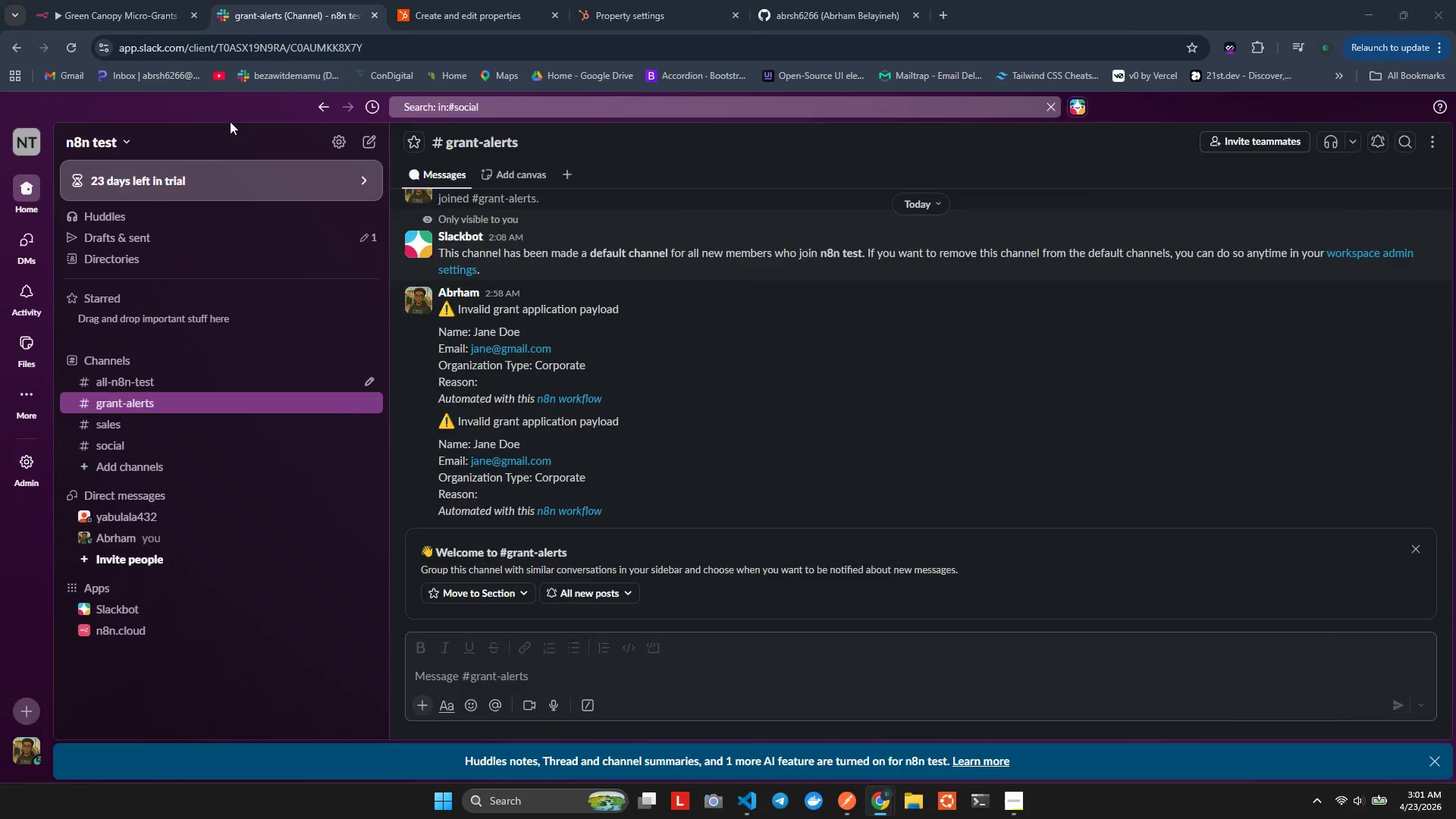 
key(Alt+Tab)
 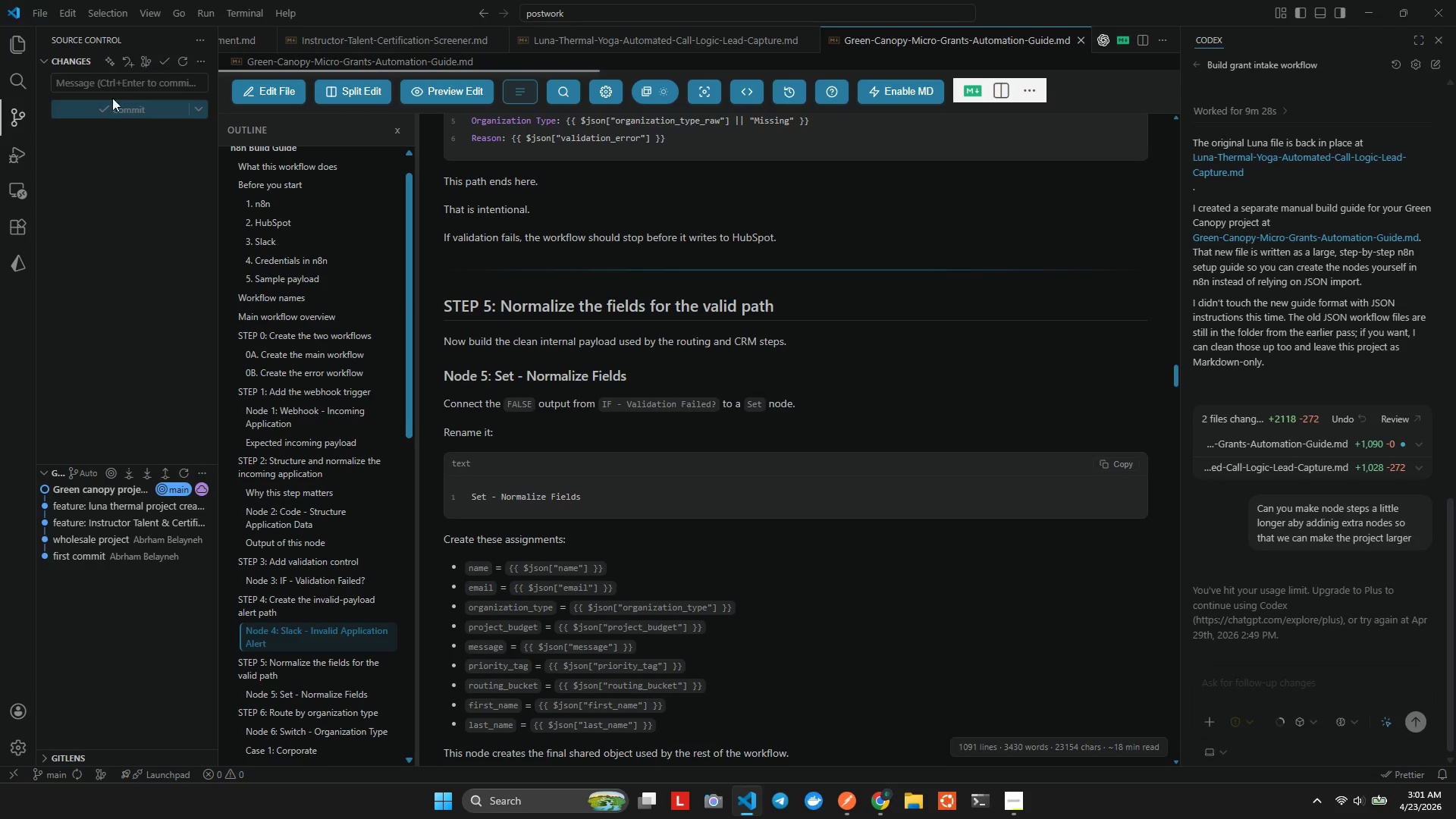 
key(Alt+AltLeft)
 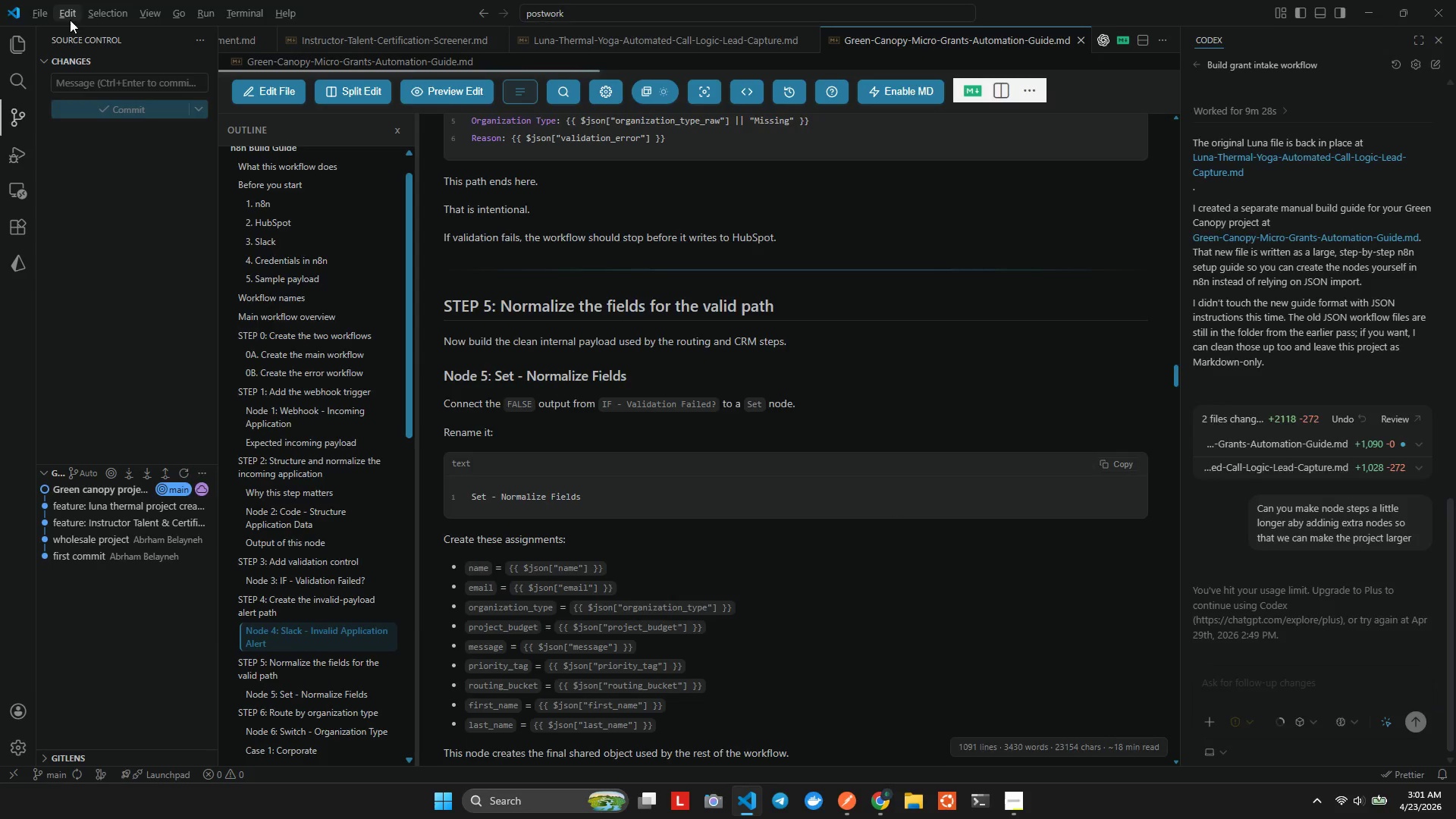 
key(Alt+Tab)
 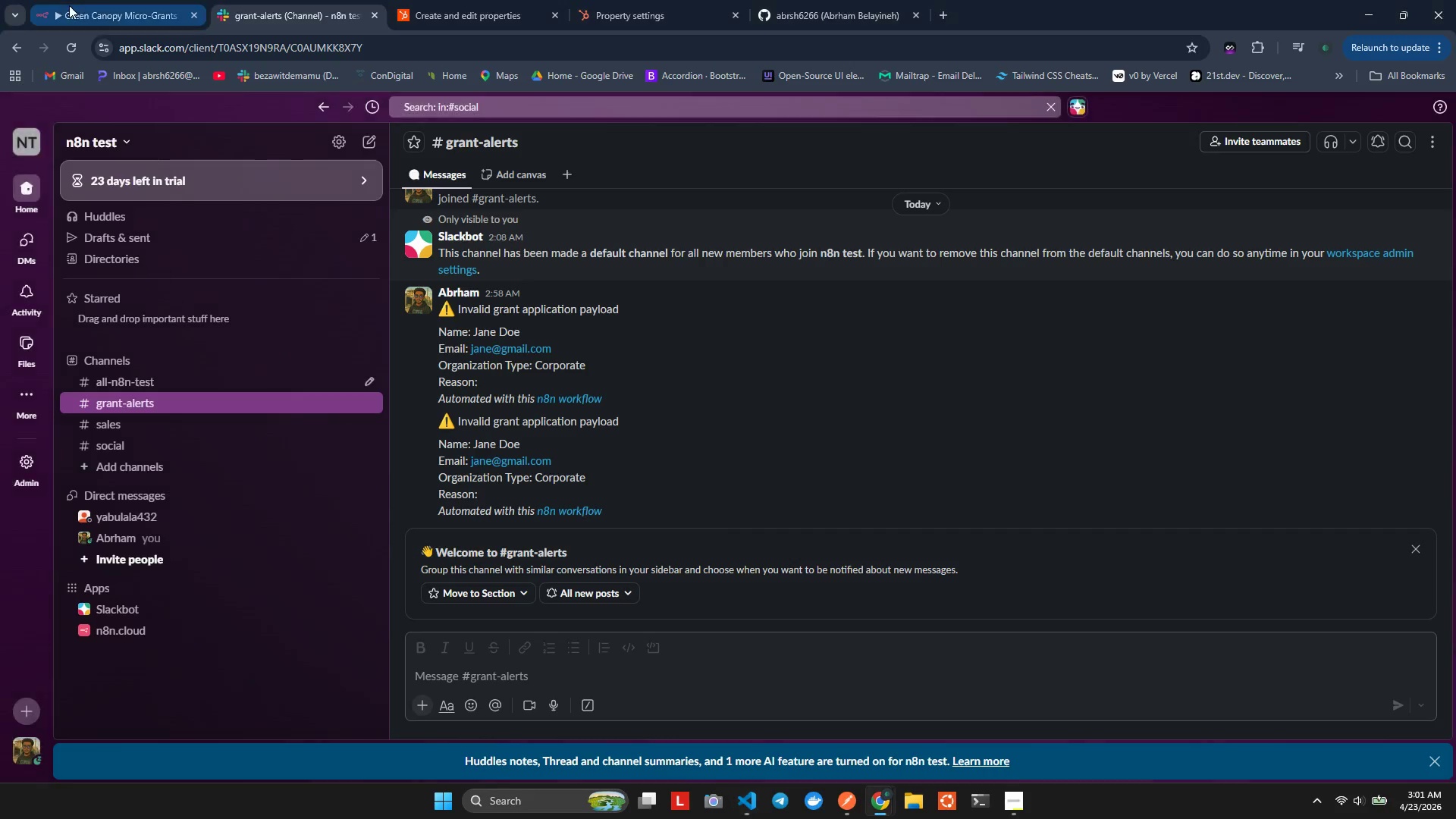 
left_click([69, 5])
 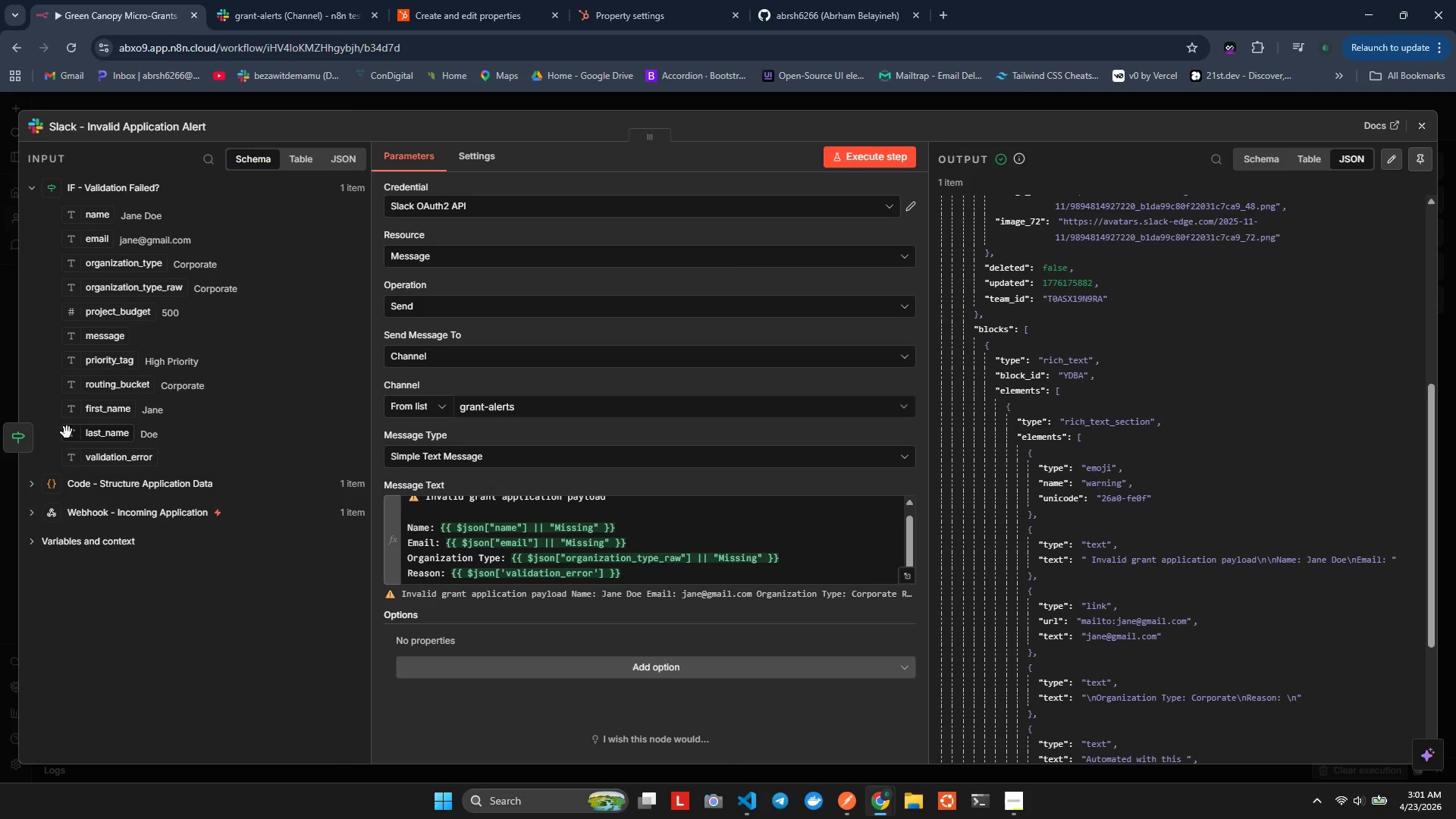 
wait(6.36)
 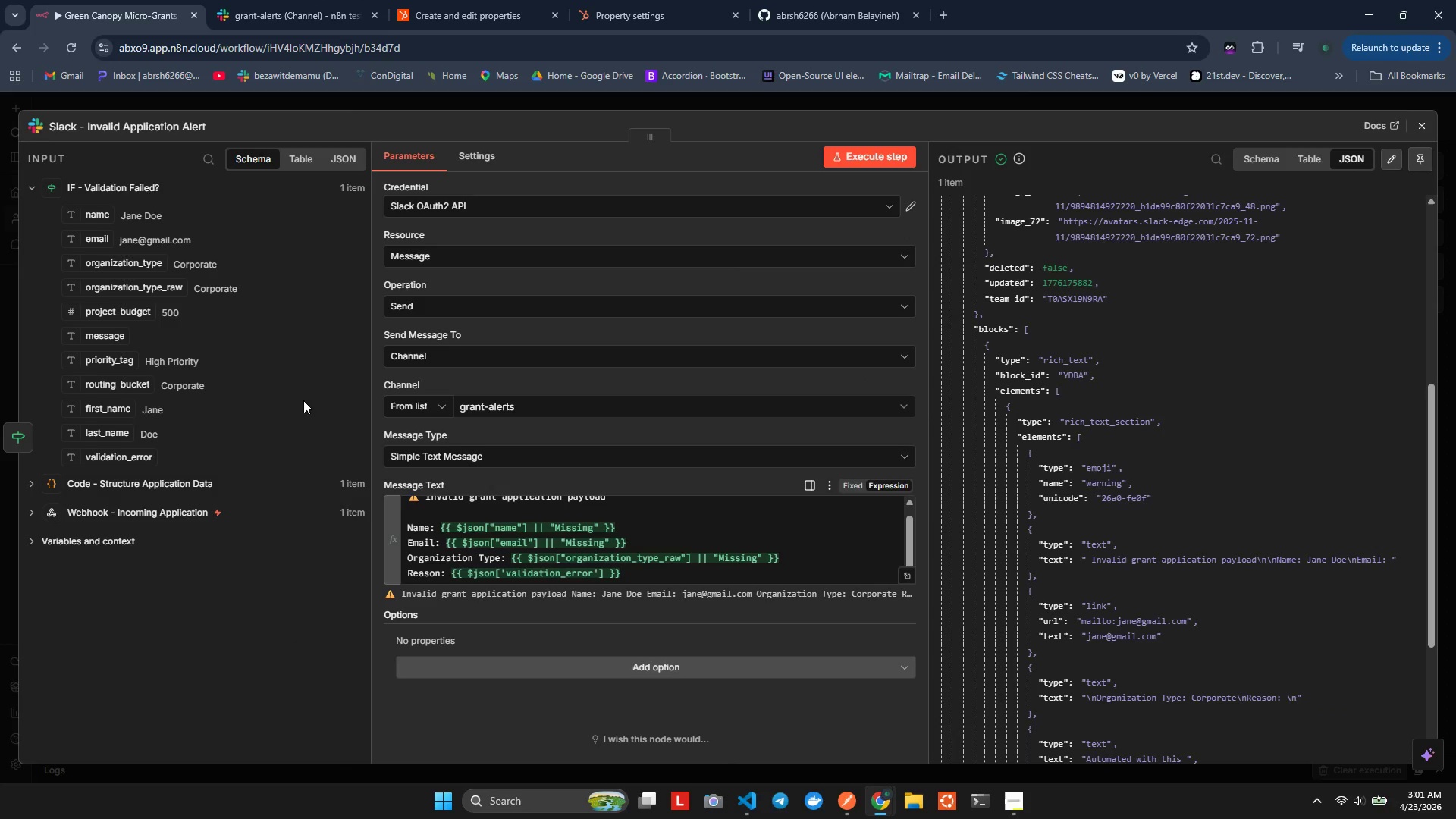 
left_click([83, 466])
 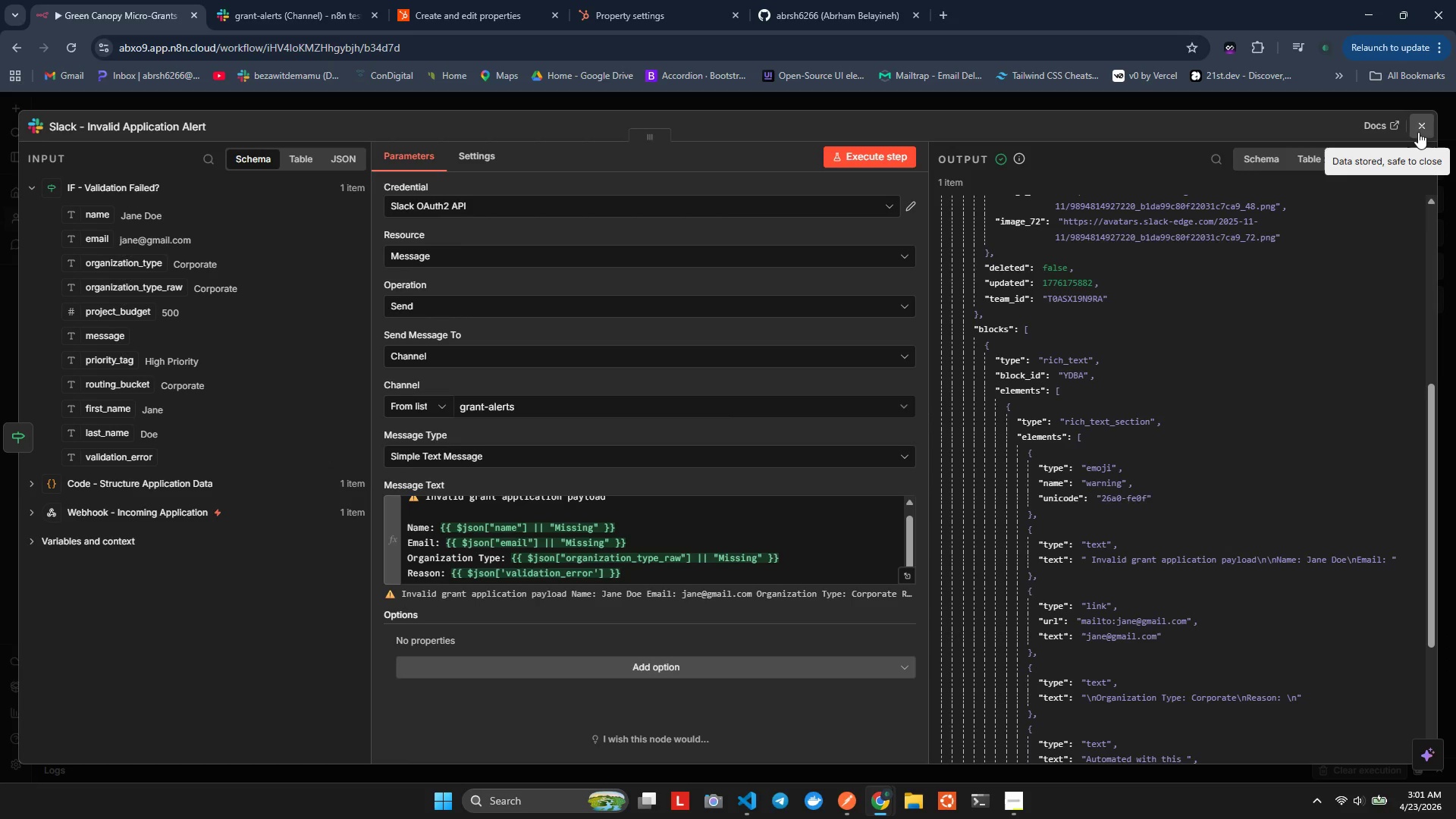 
left_click([1418, 132])
 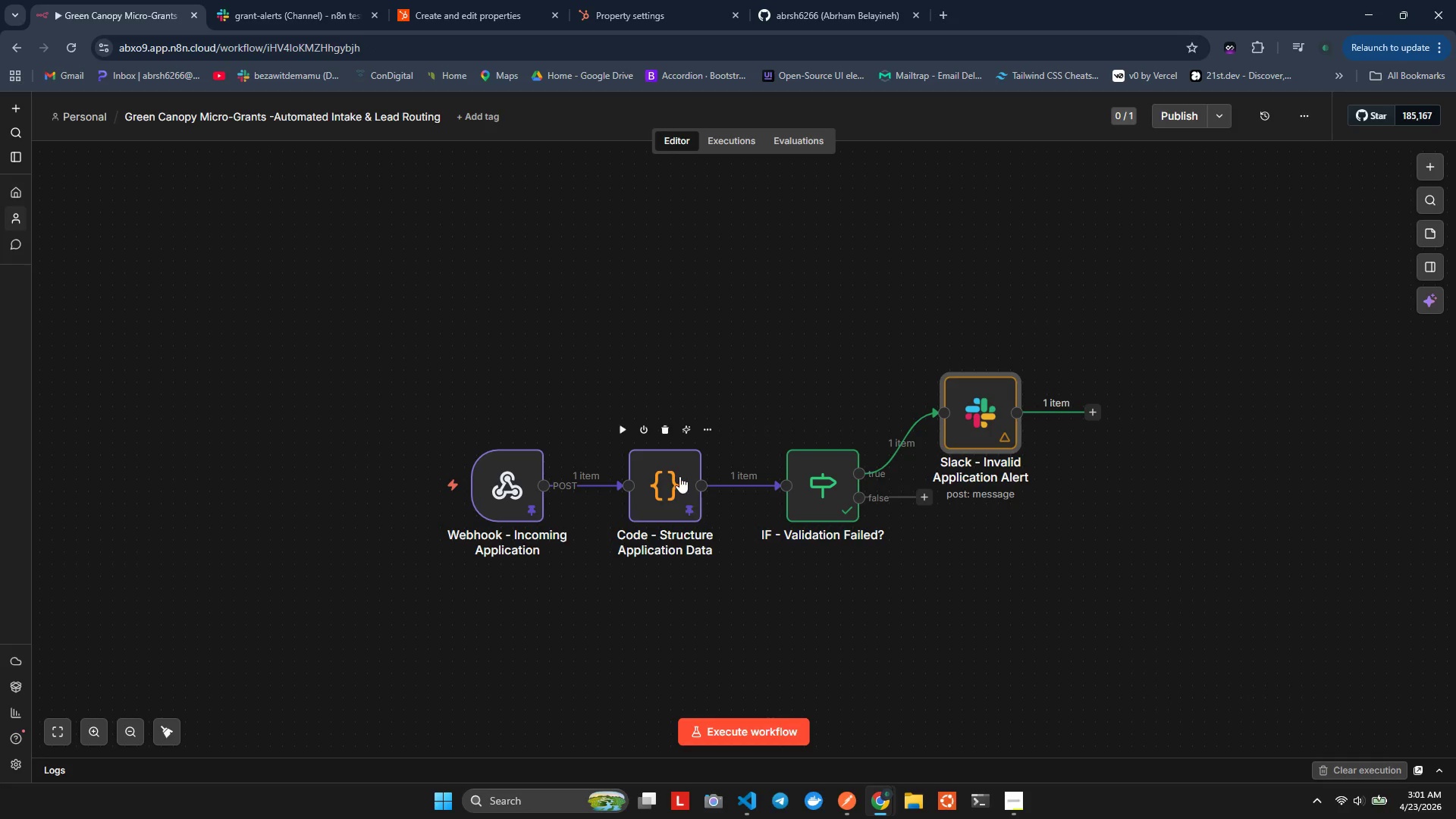 
double_click([675, 472])
 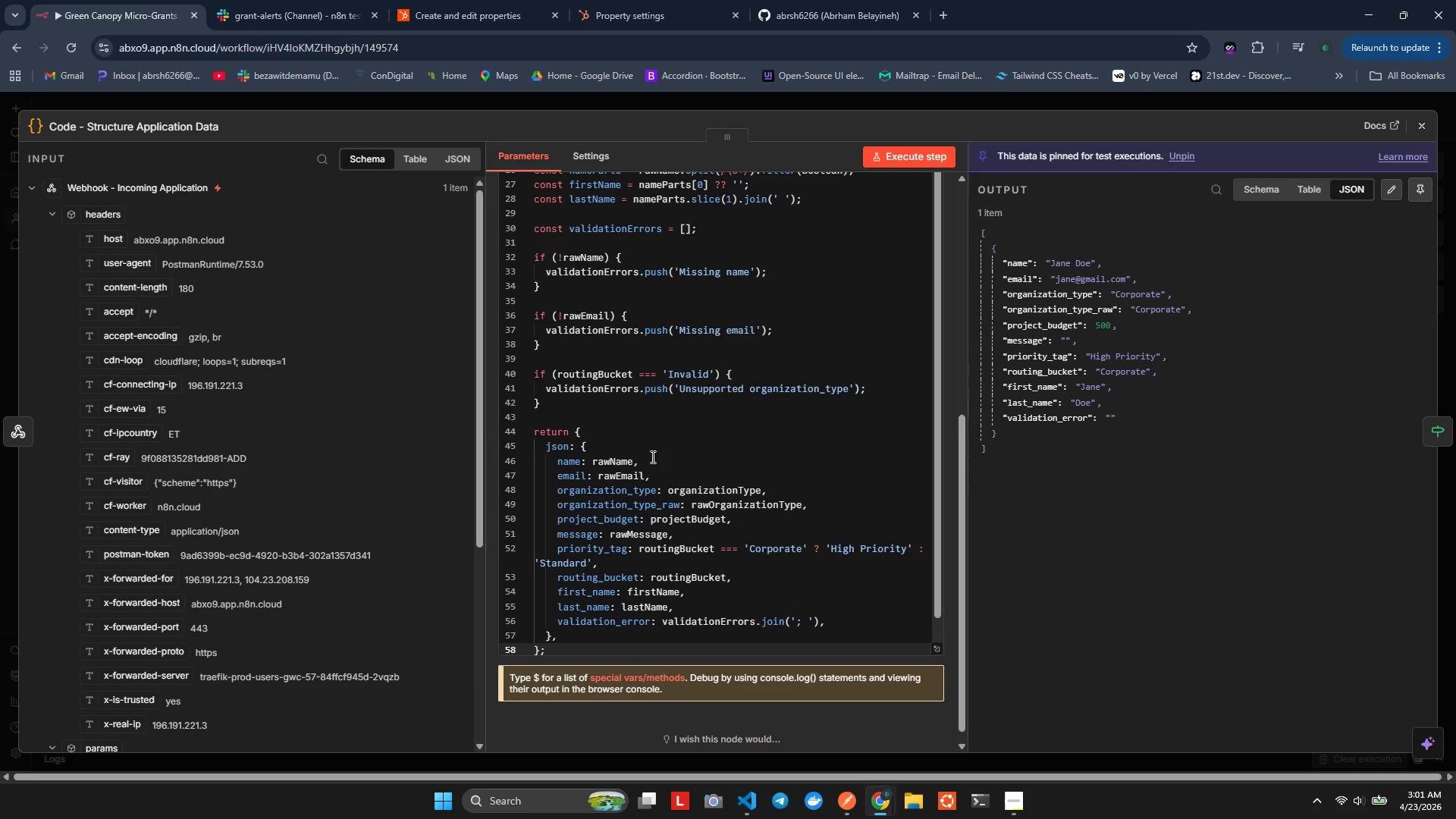 
scroll: coordinate [648, 444], scroll_direction: down, amount: 4.0
 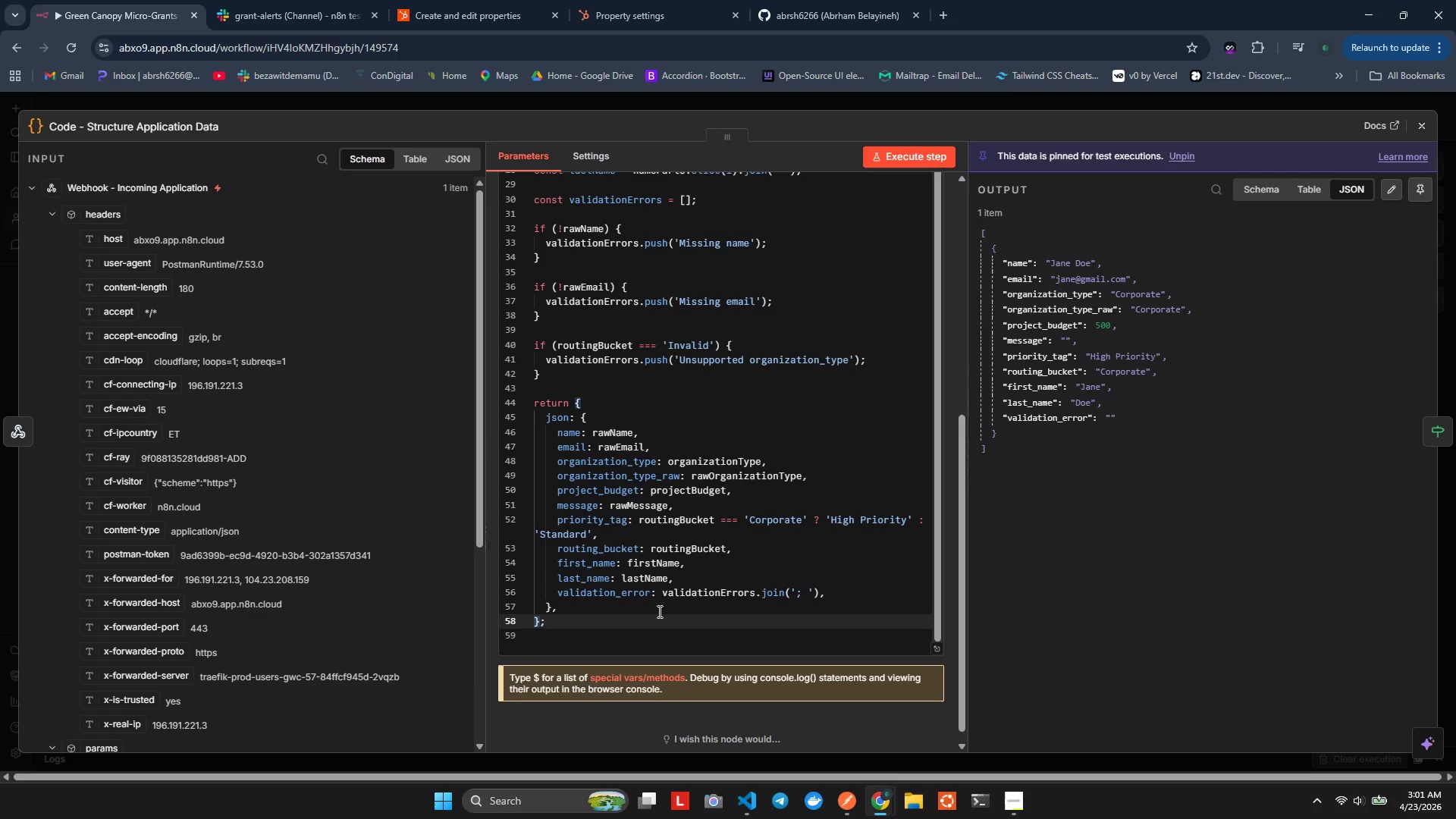 
left_click([684, 596])
 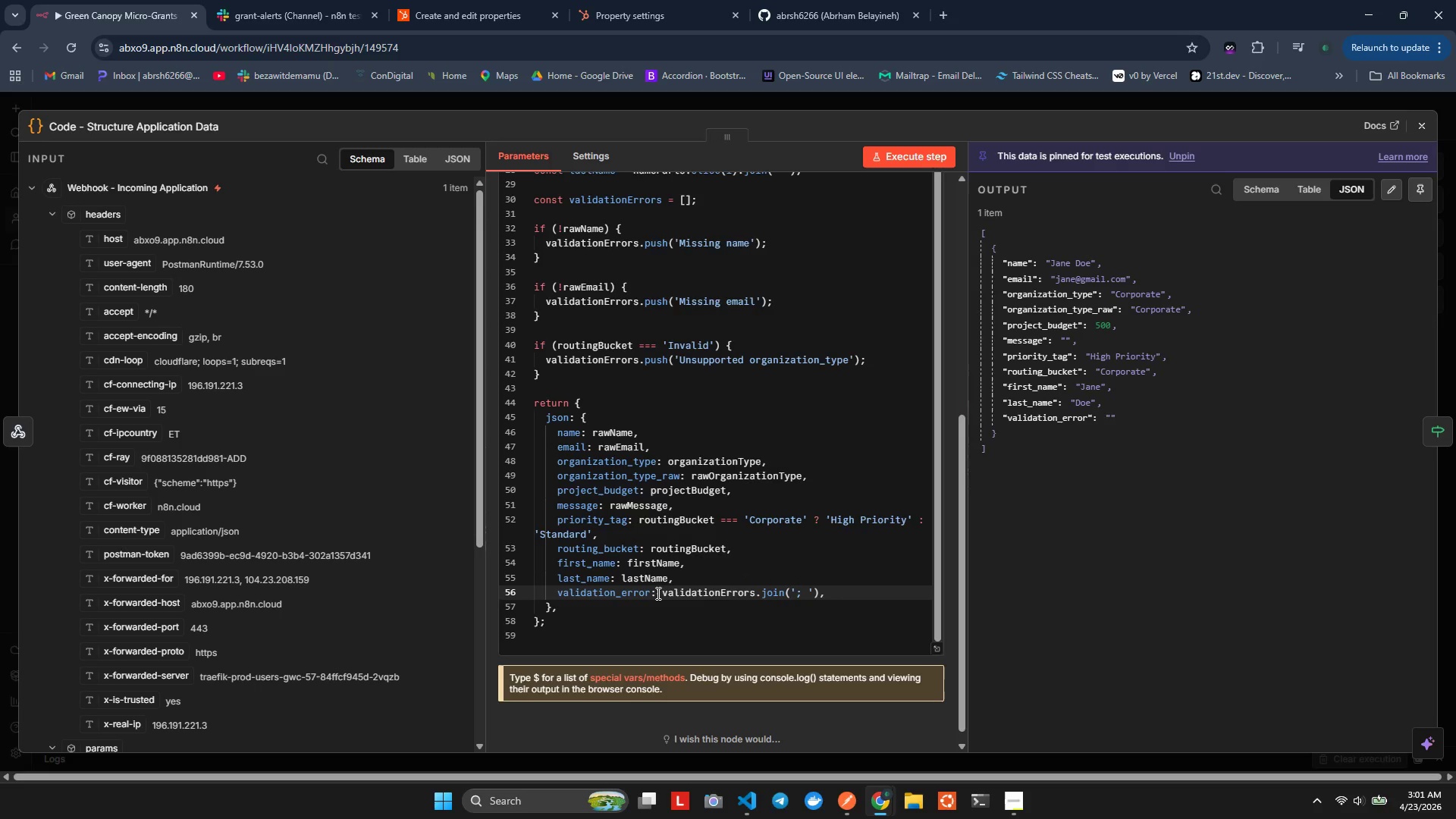 
wait(6.11)
 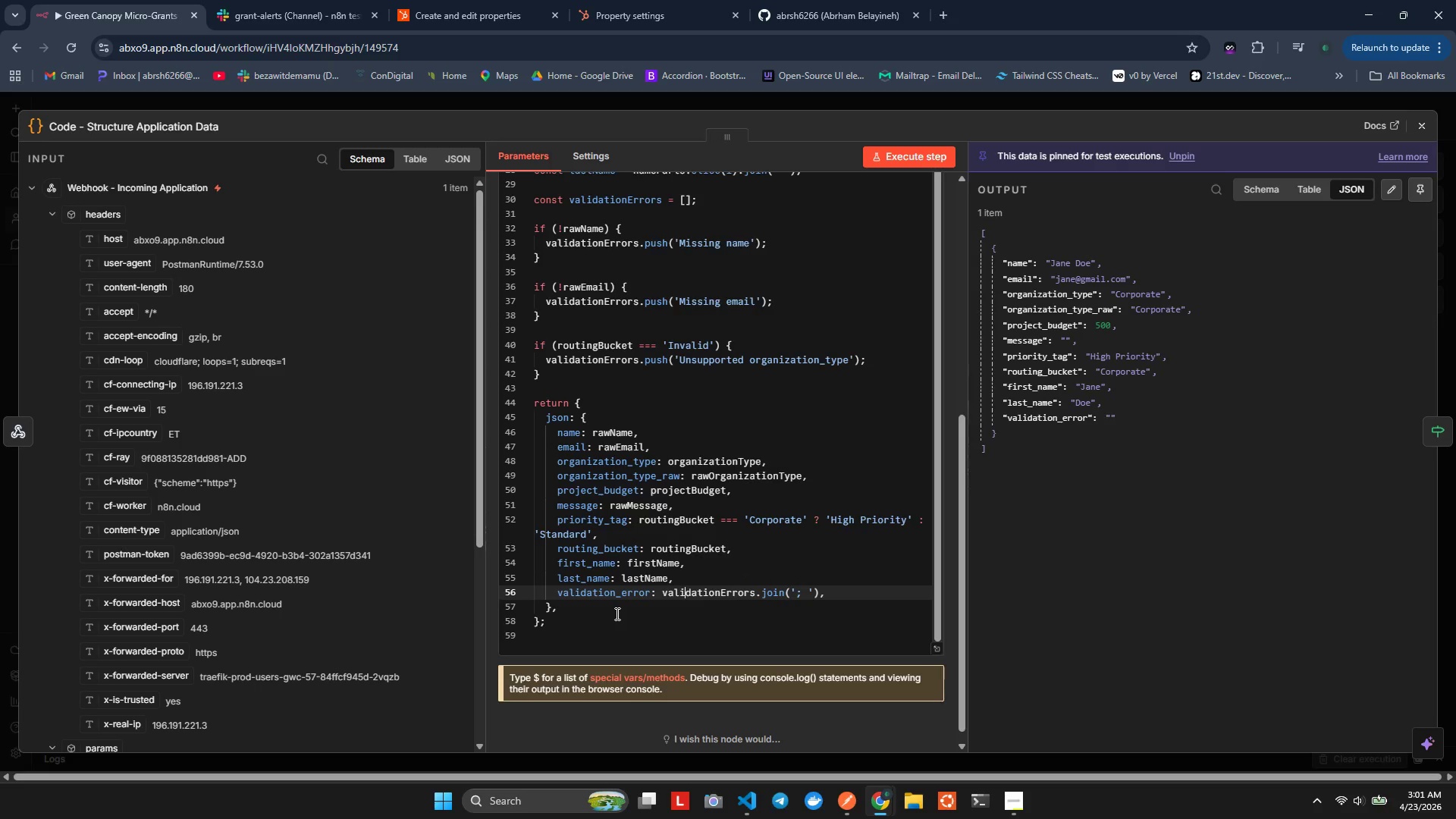 
left_click_drag(start_coordinate=[666, 590], to_coordinate=[753, 593])
 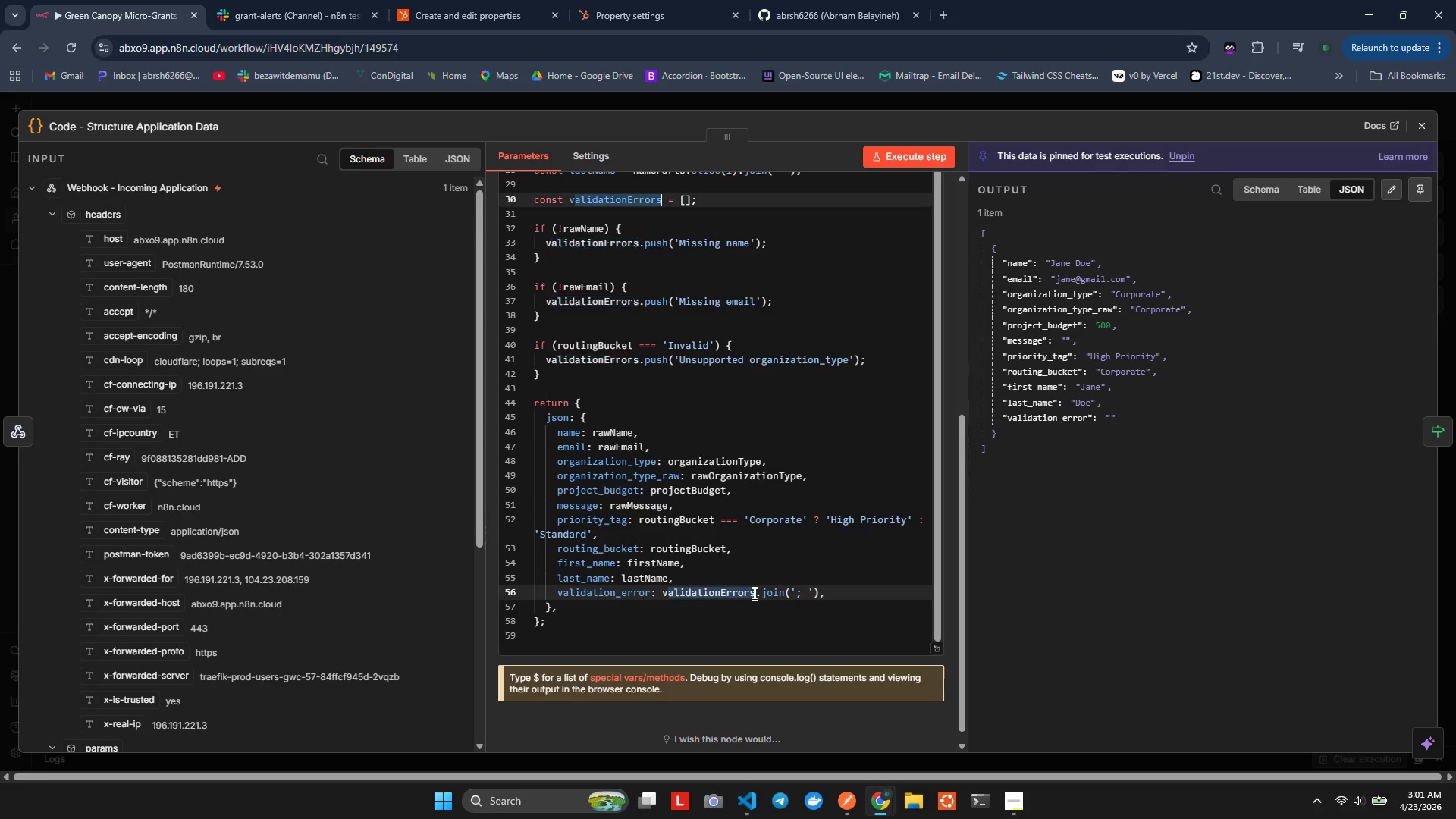 
key(Control+D)
 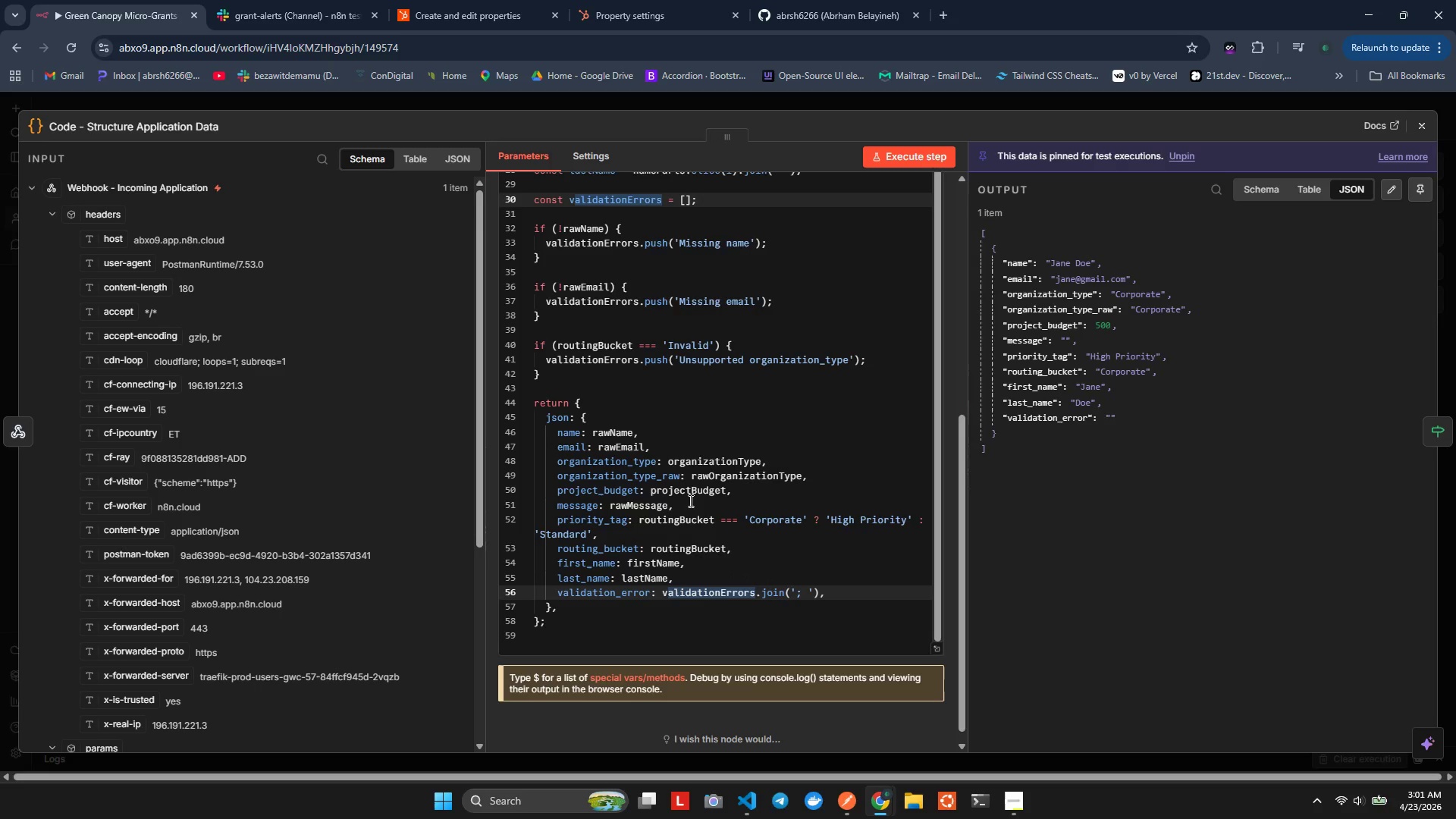 
scroll: coordinate [698, 405], scroll_direction: none, amount: 0.0
 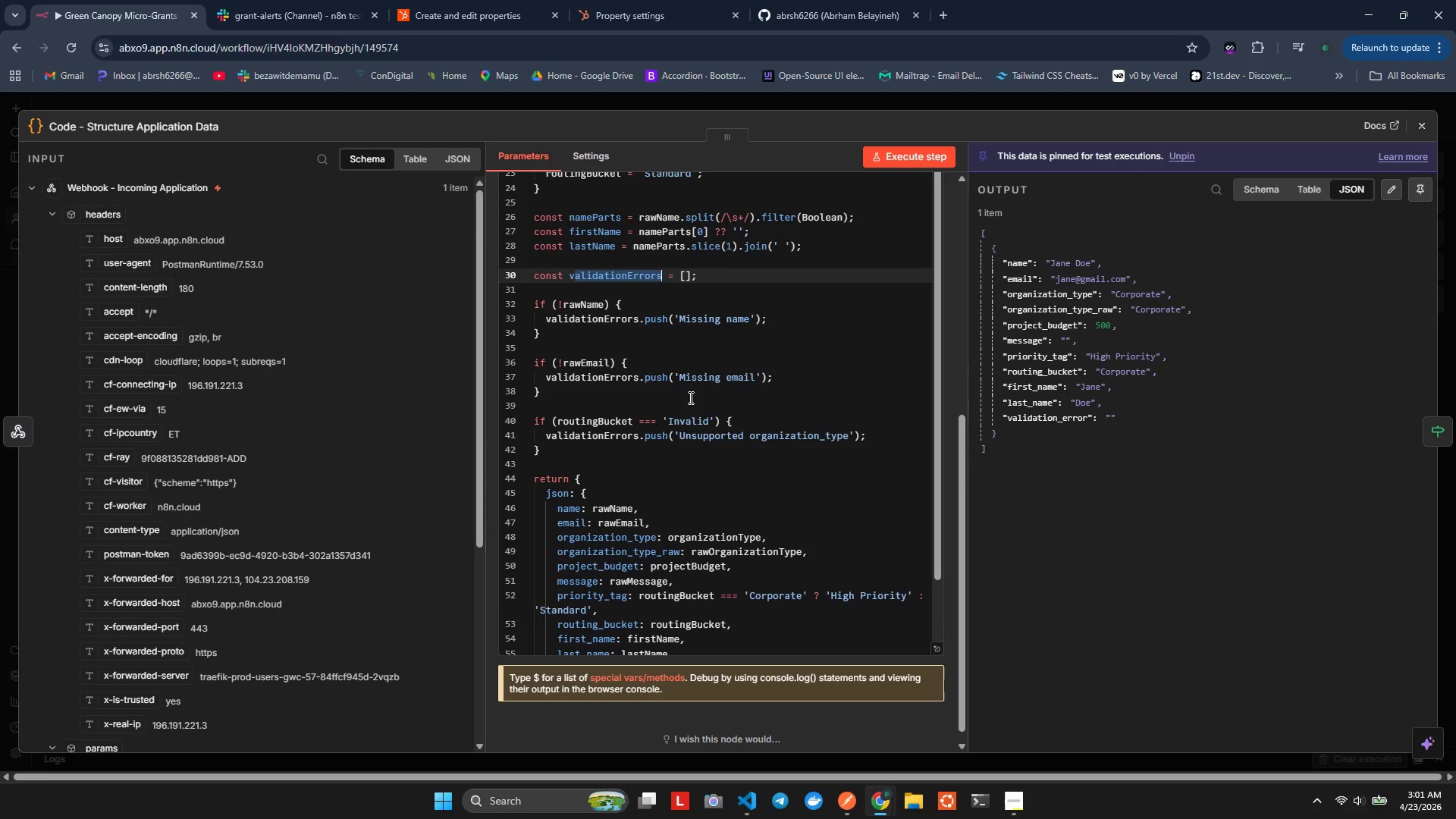 
key(Control+D)
 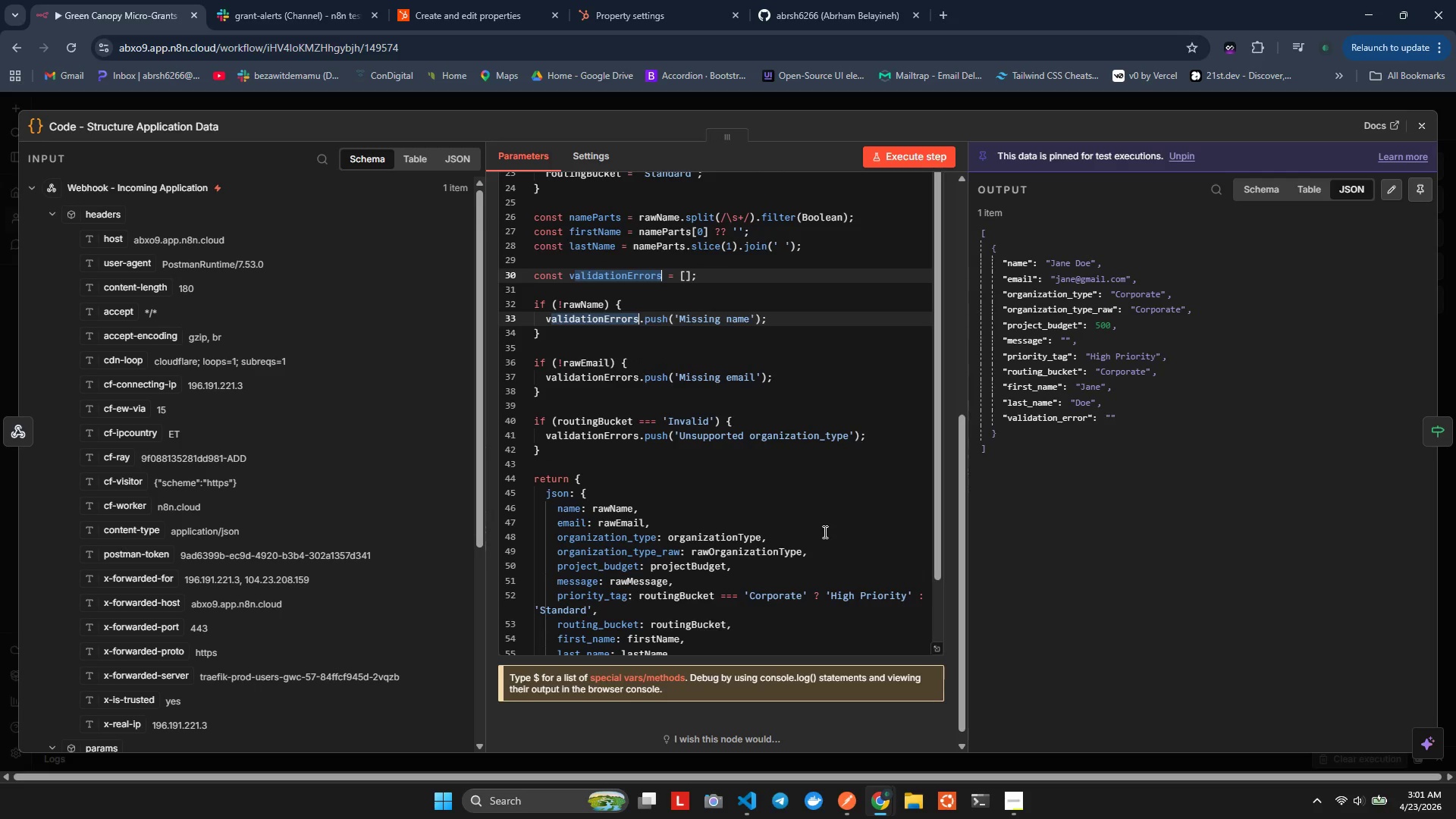 
key(Control+D)
 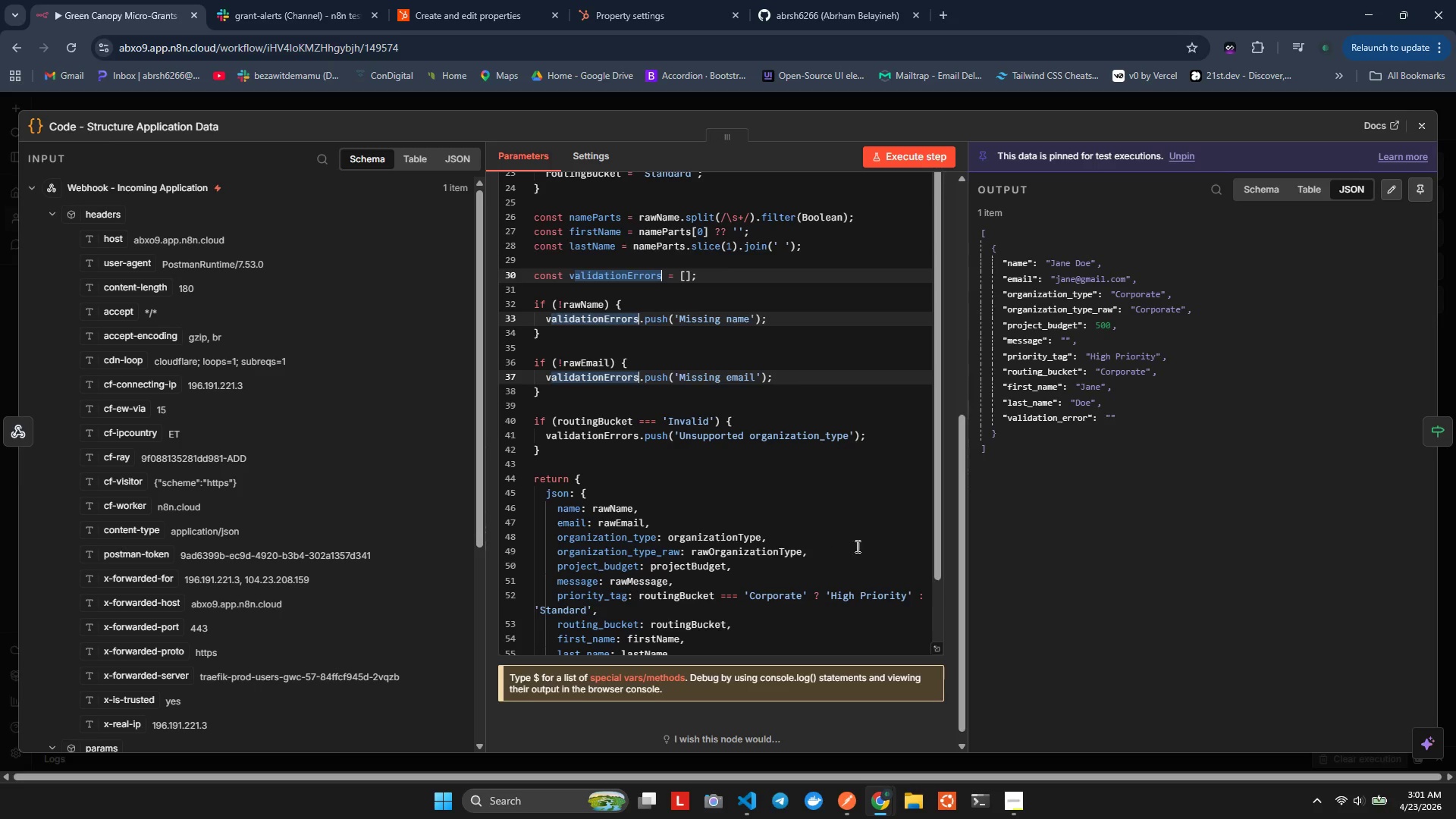 
key(Control+D)
 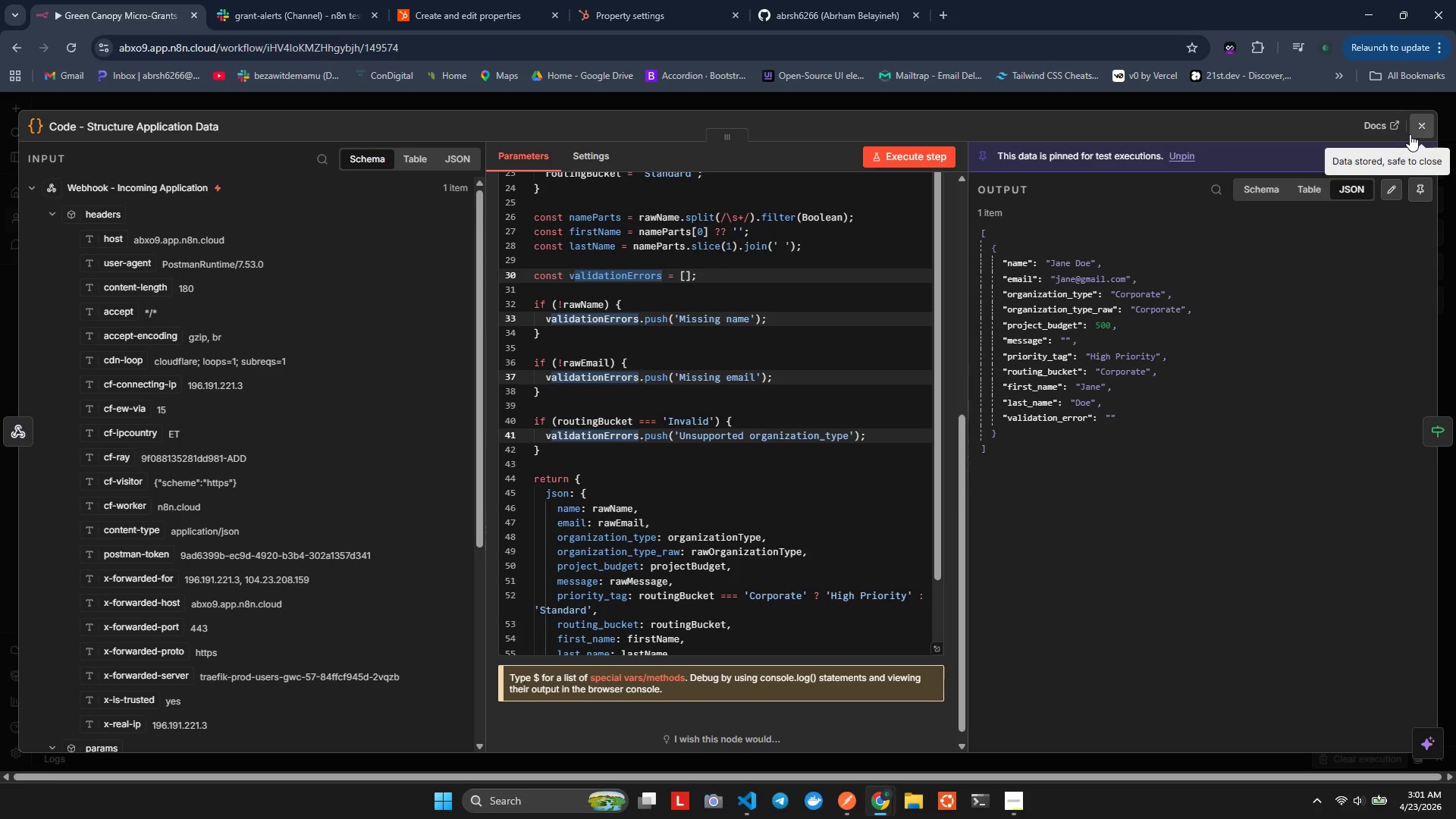 
left_click([1417, 130])
 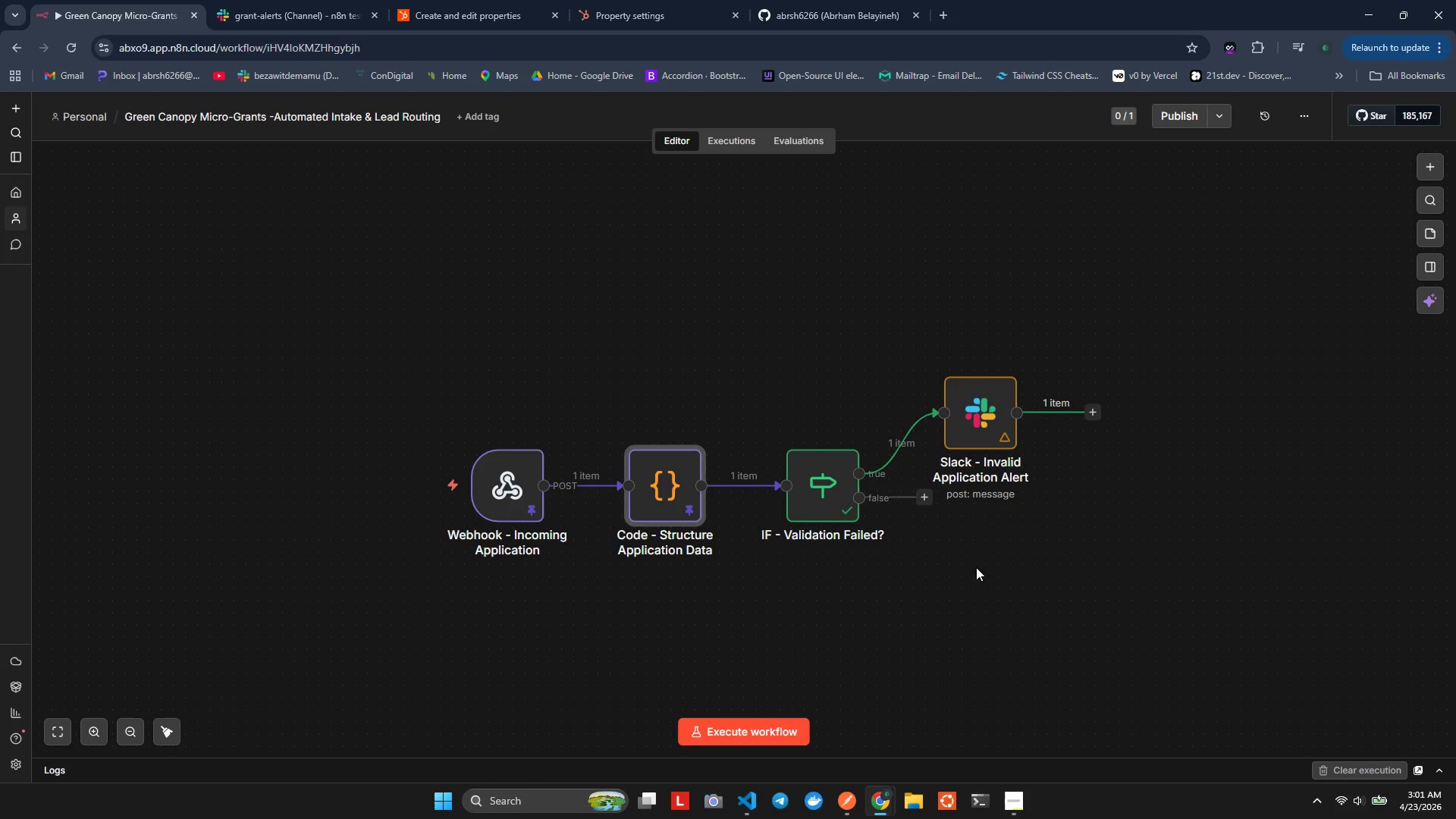 
left_click([976, 584])
 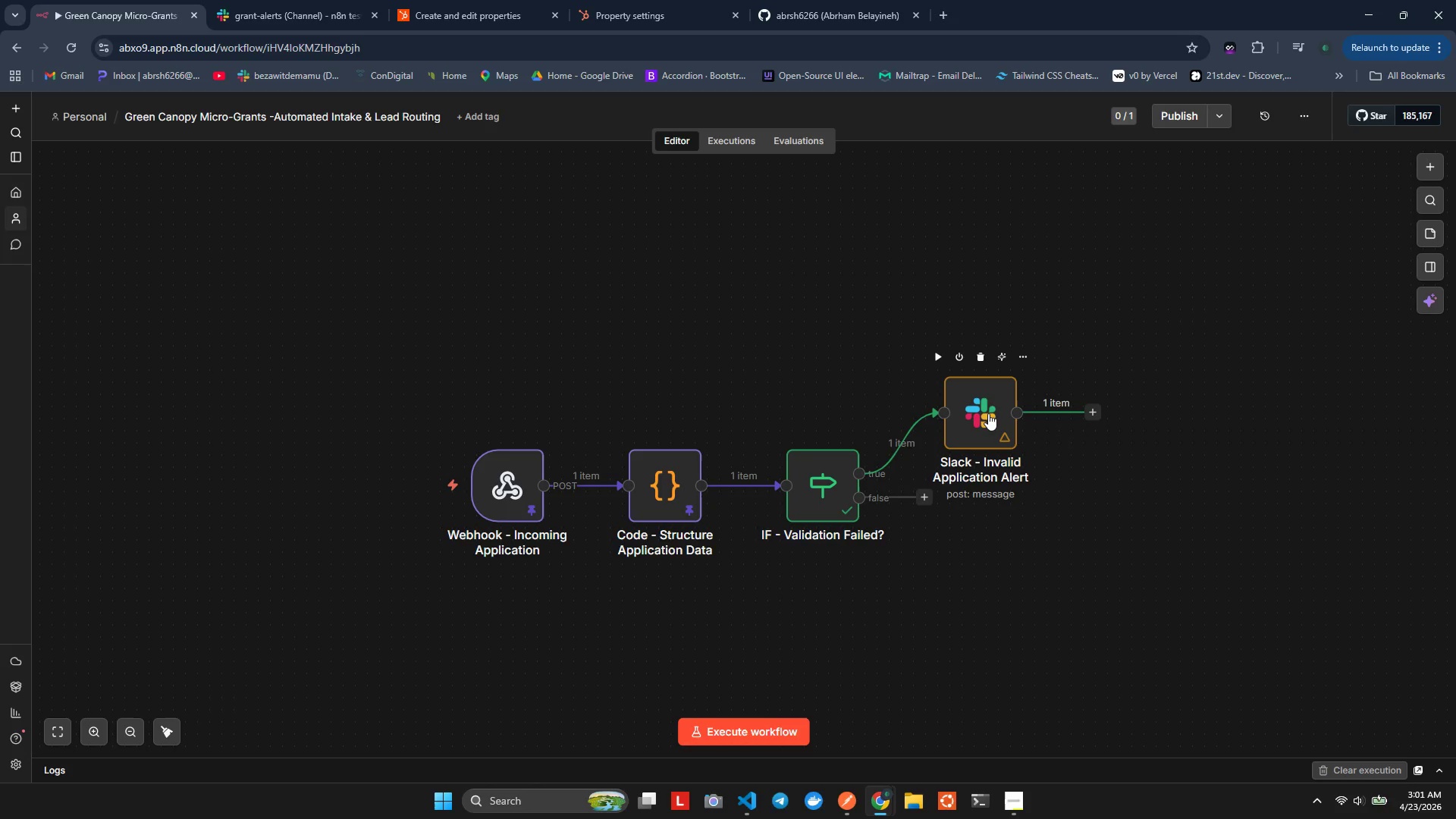 
left_click([988, 413])
 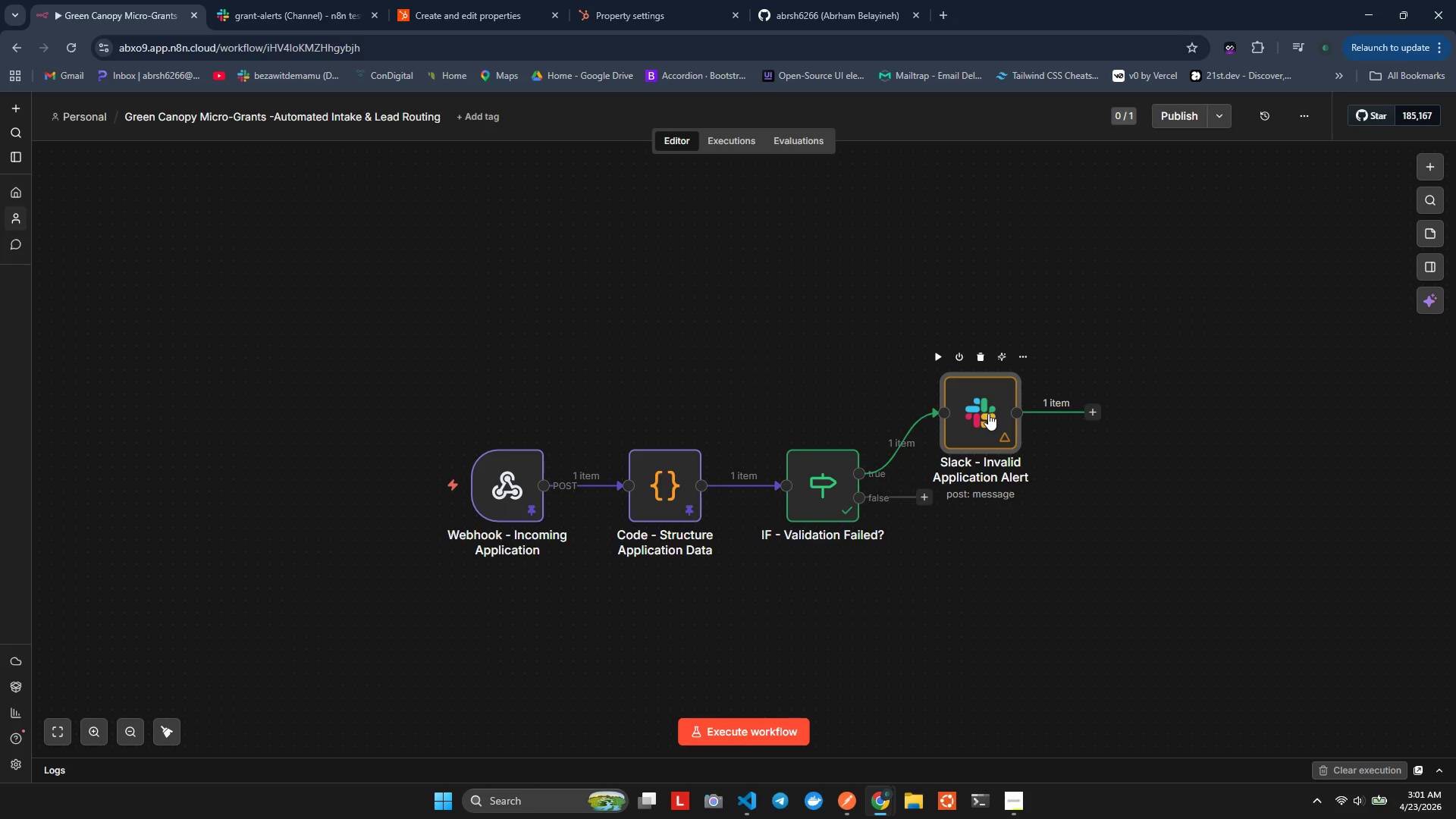 
double_click([988, 413])
 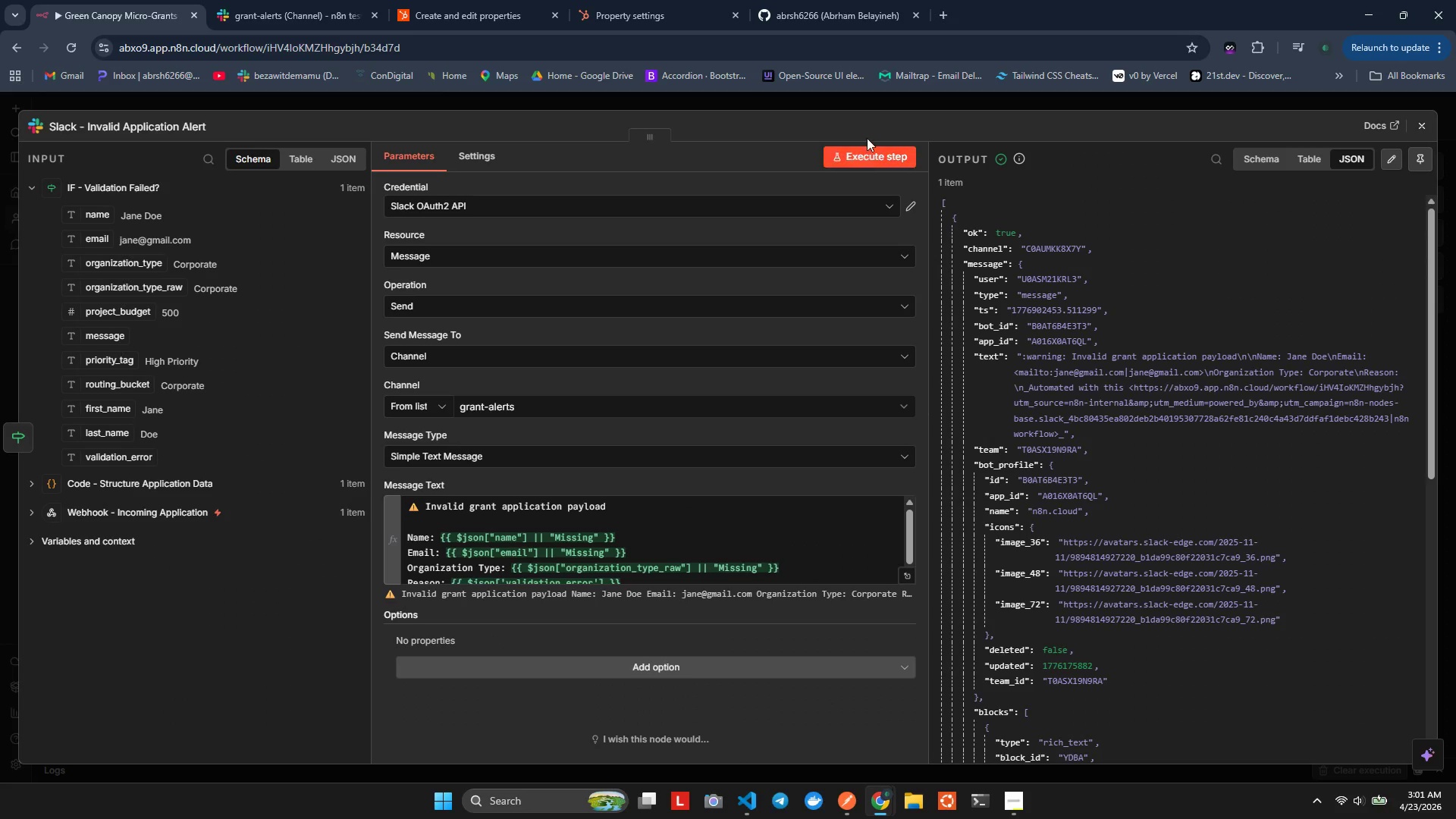 
double_click([871, 144])
 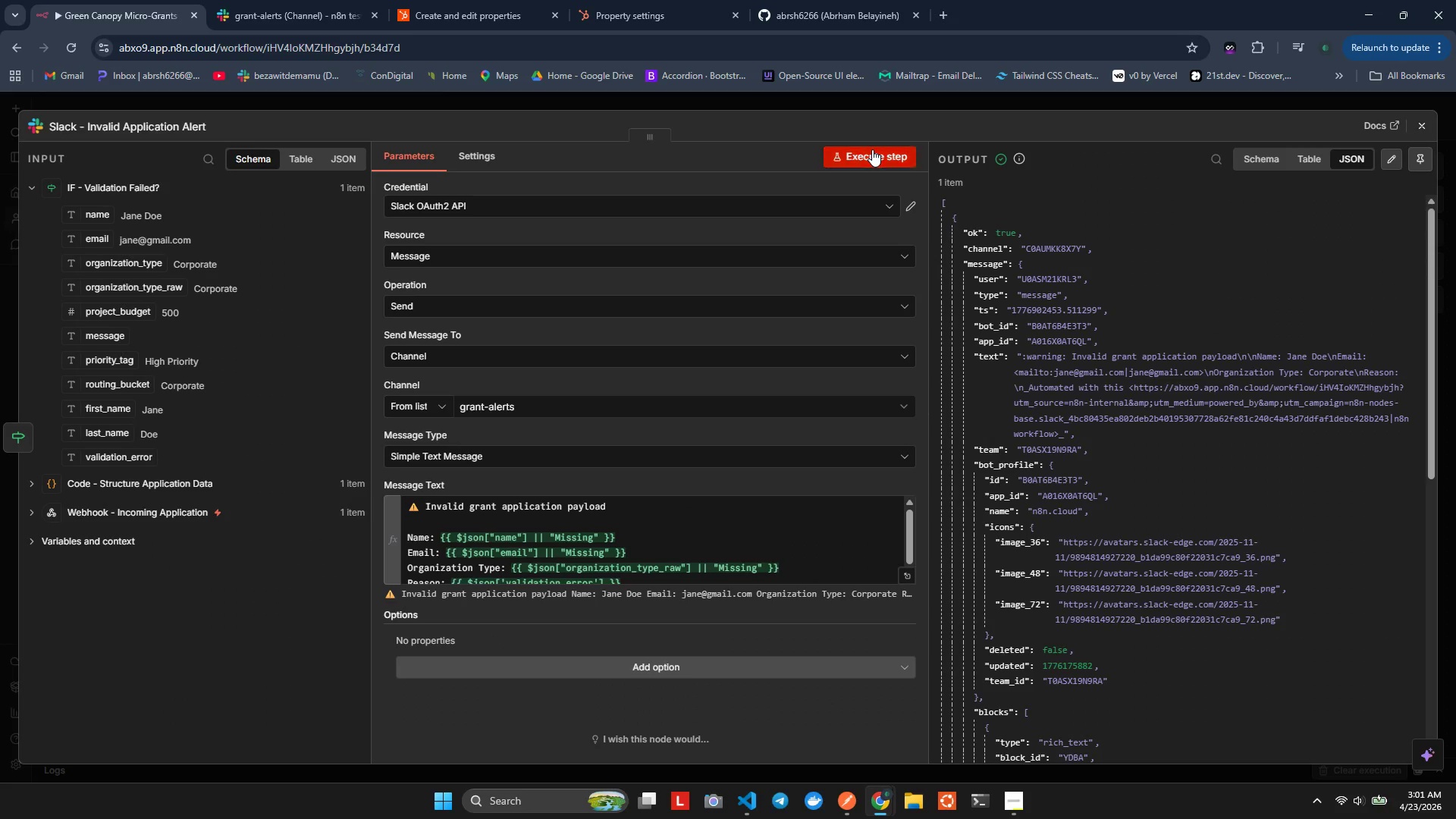 
triple_click([872, 149])
 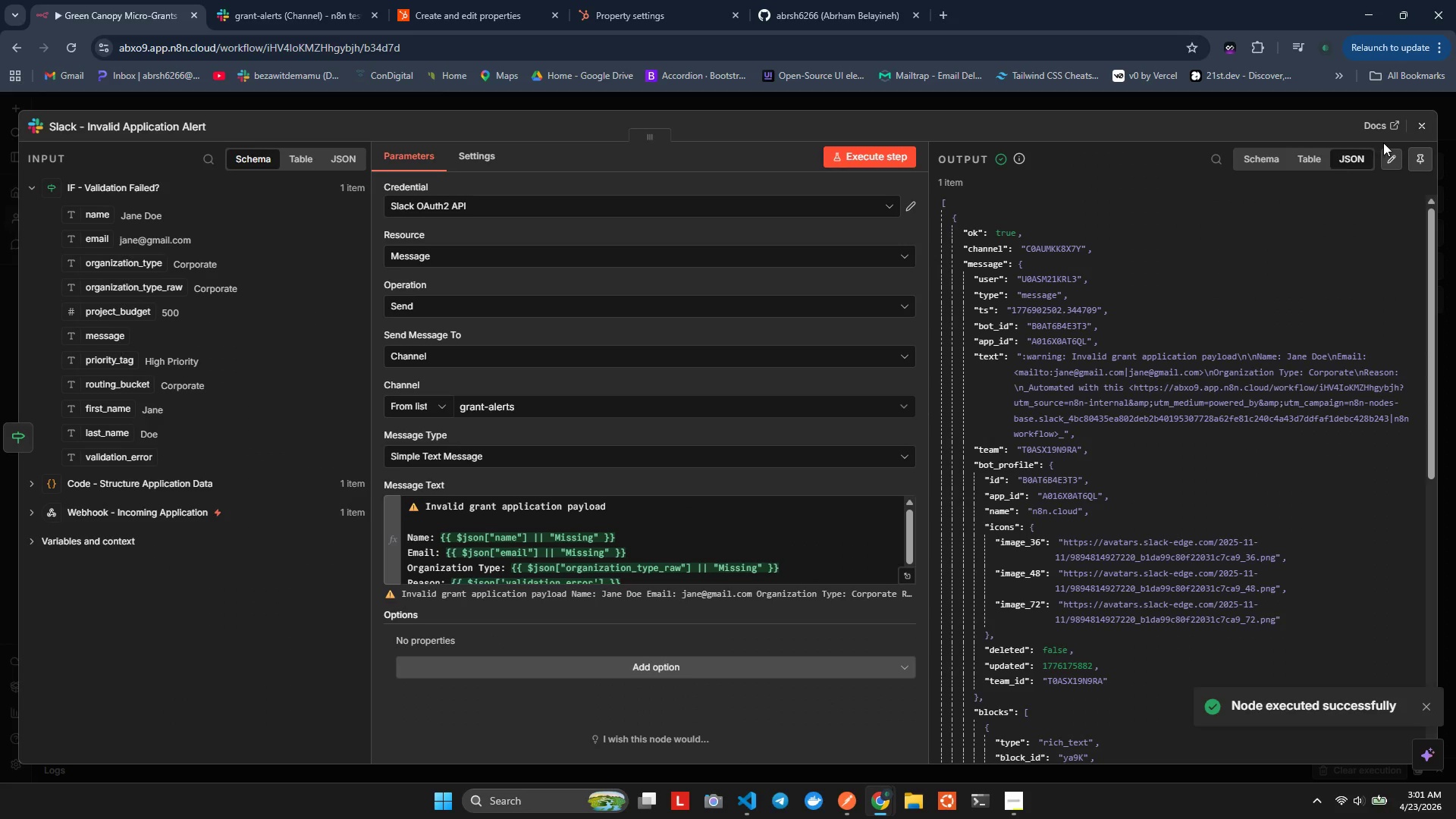 
left_click([1395, 157])
 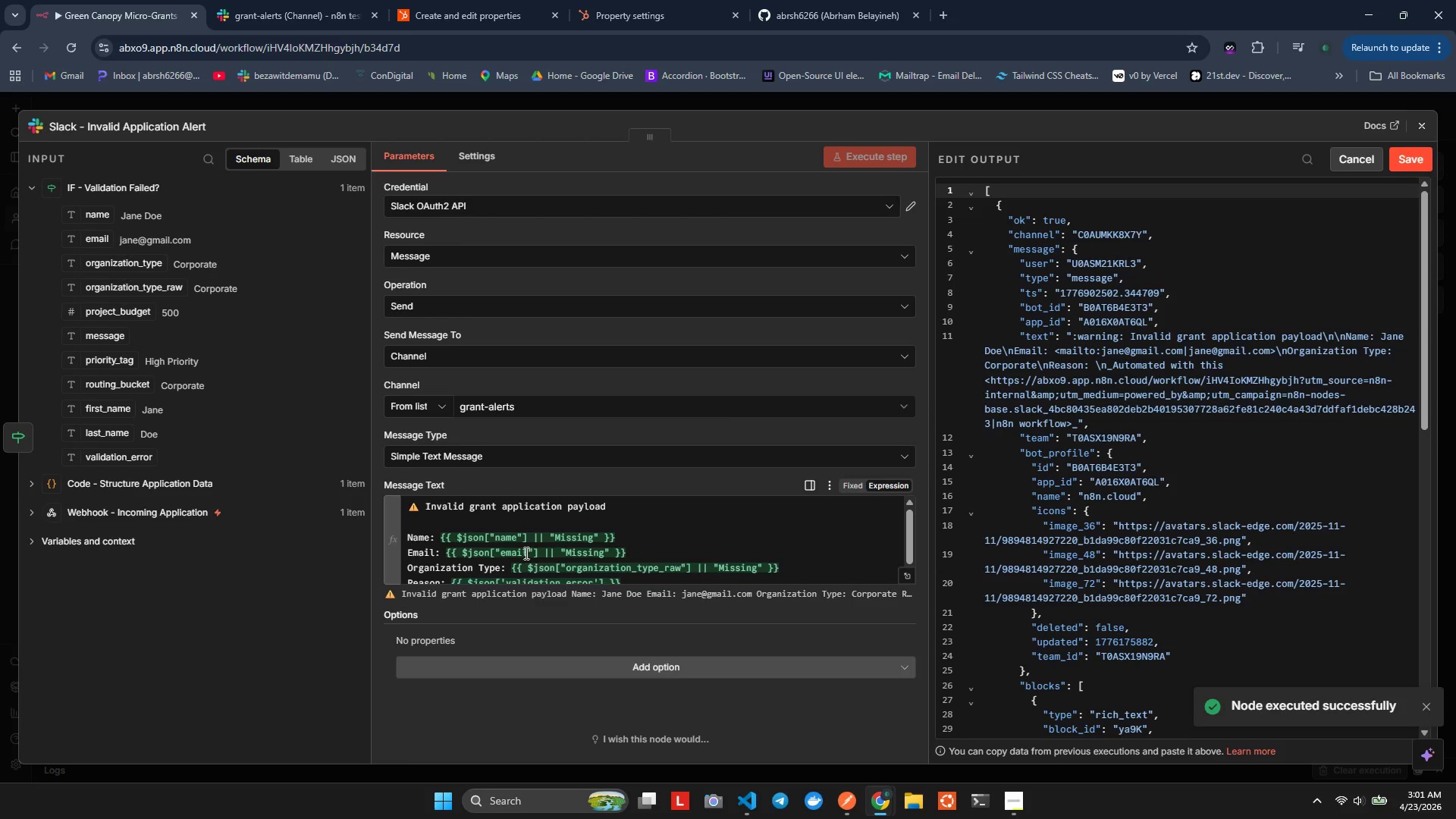 
scroll: coordinate [989, 509], scroll_direction: down, amount: 4.0
 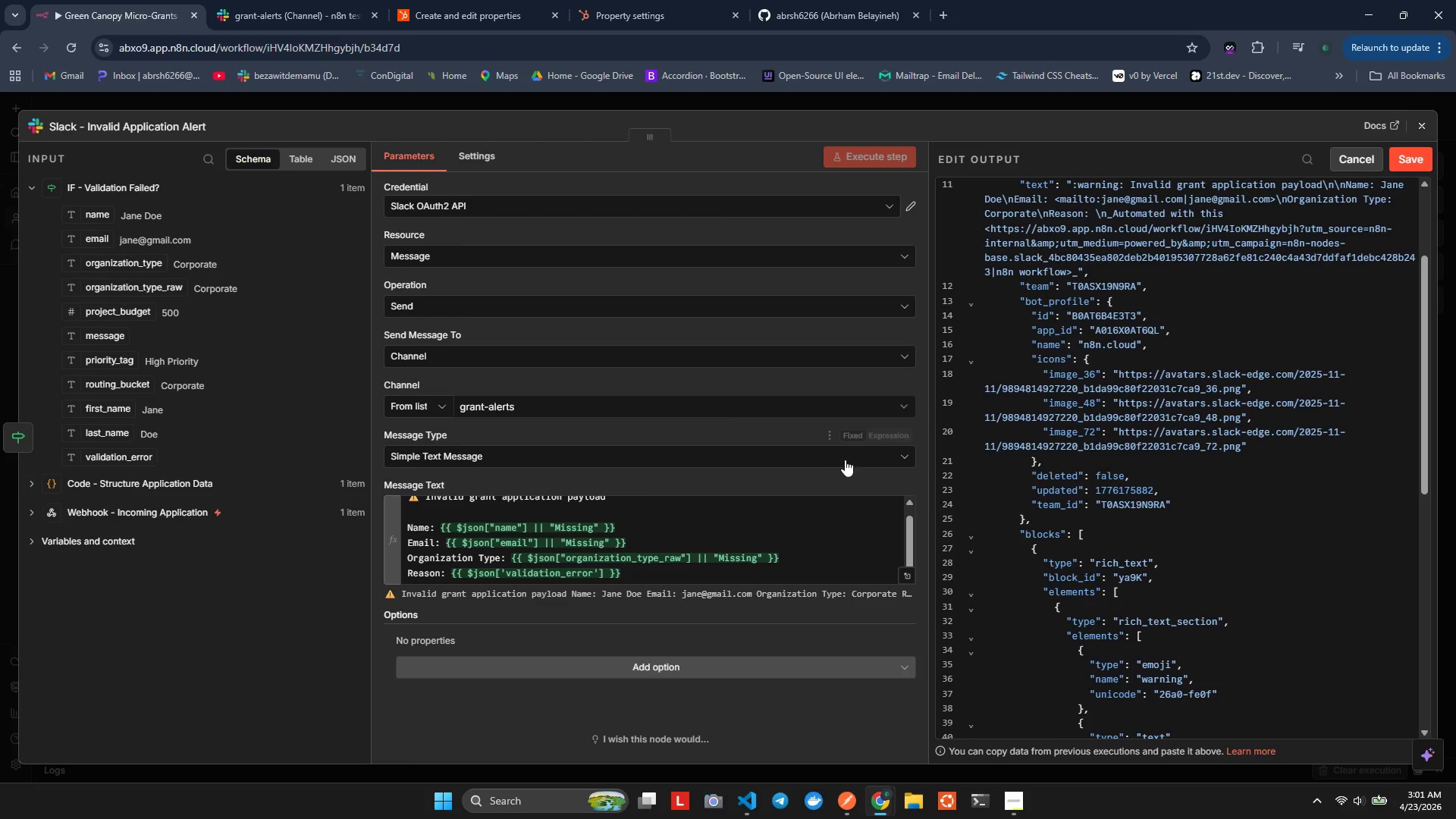 
hold_key(key=AltLeft, duration=0.66)
 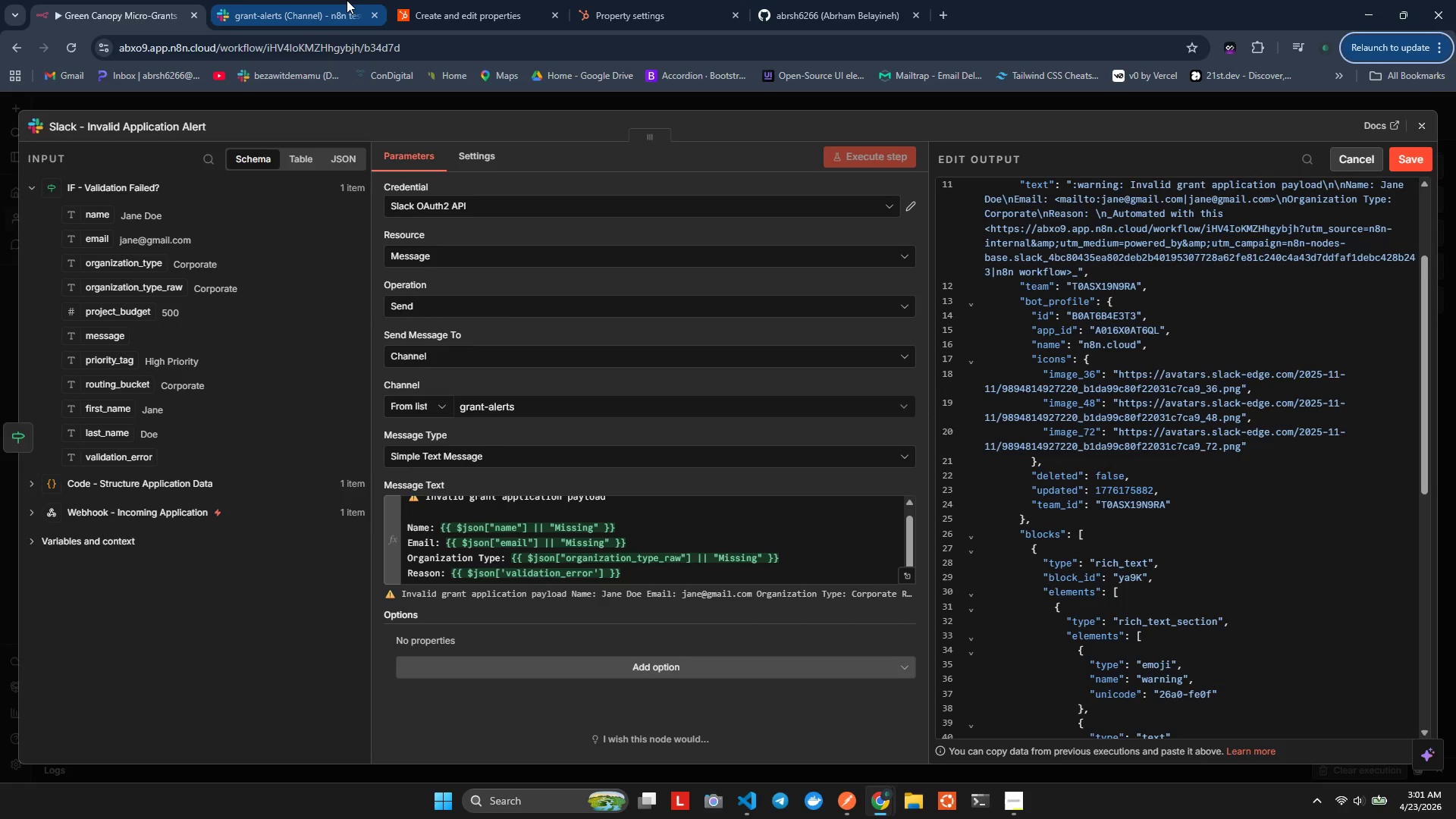 
left_click([346, 0])
 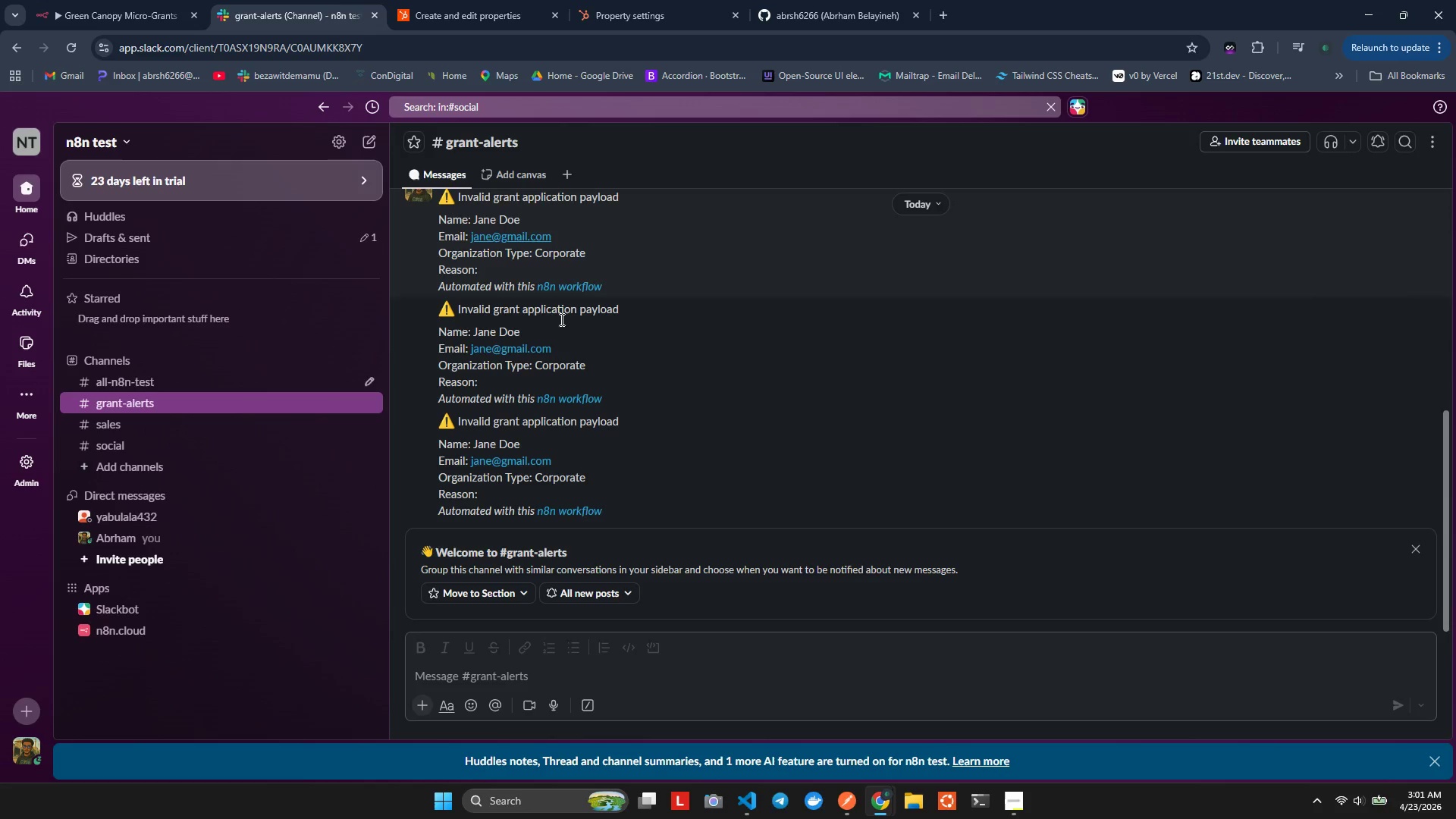 
scroll: coordinate [566, 345], scroll_direction: down, amount: 5.0
 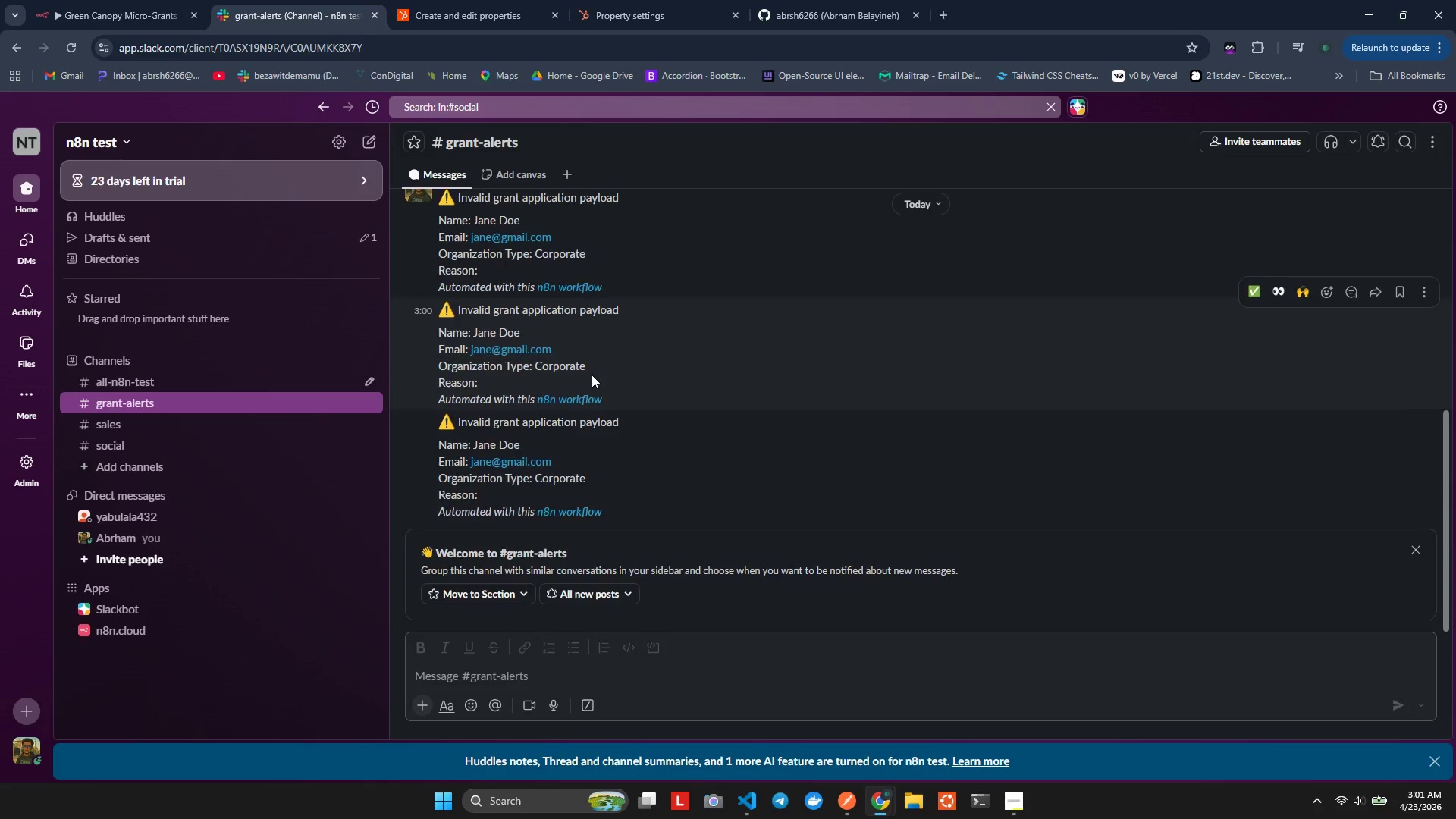 
scroll: coordinate [592, 375], scroll_direction: up, amount: 1.0
 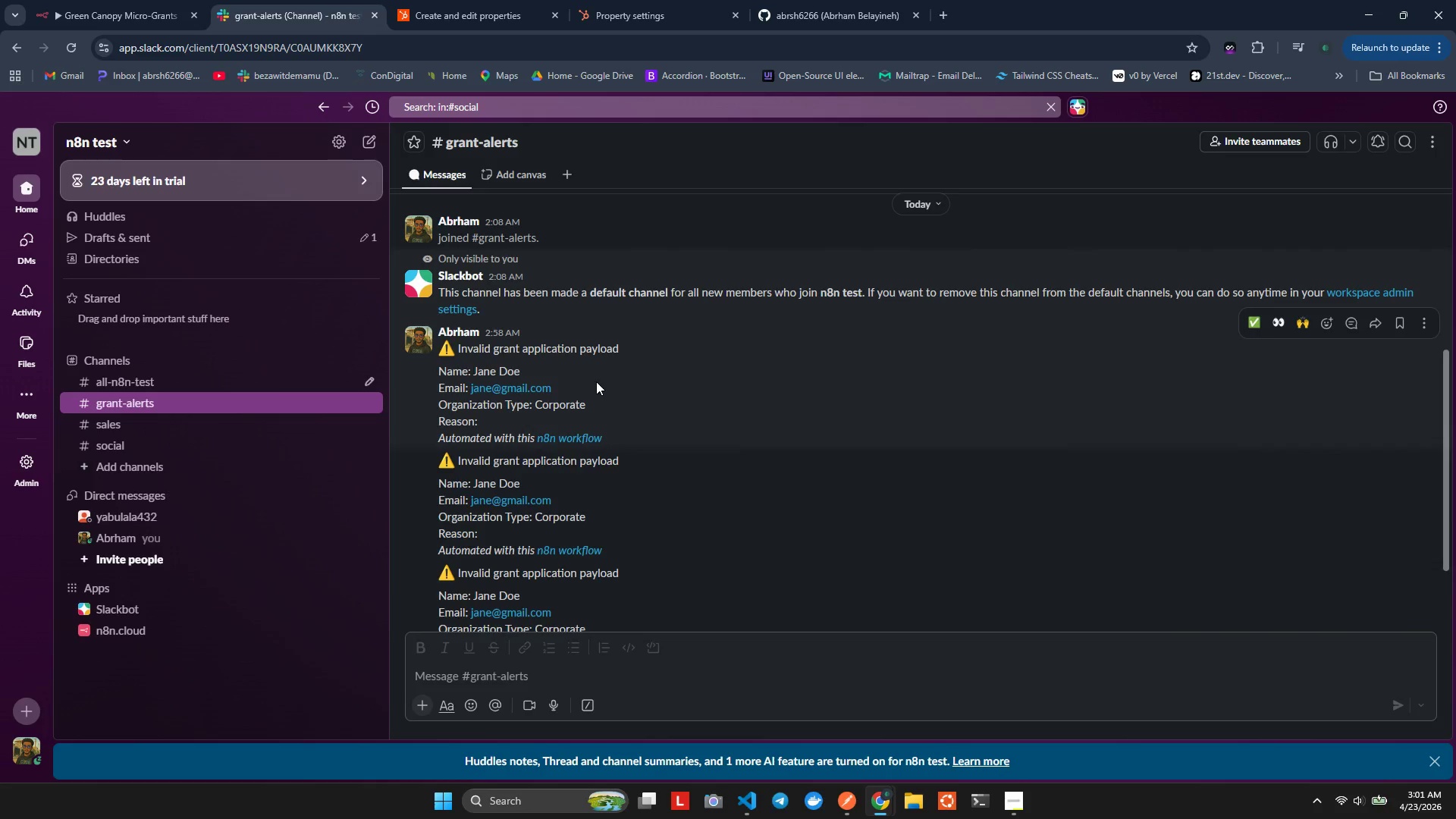 
scroll: coordinate [596, 381], scroll_direction: none, amount: 0.0
 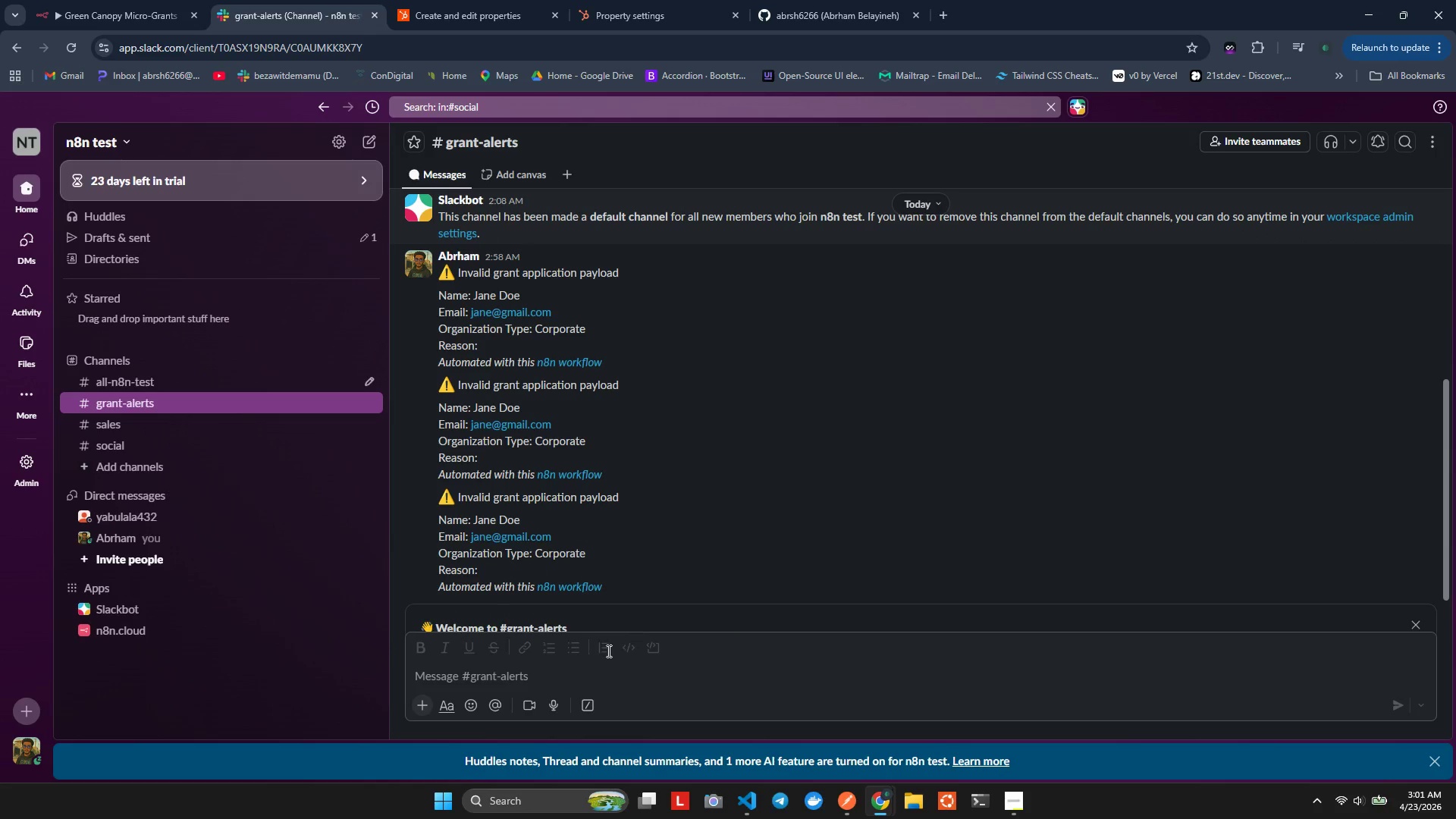 
key(Alt+AltLeft)
 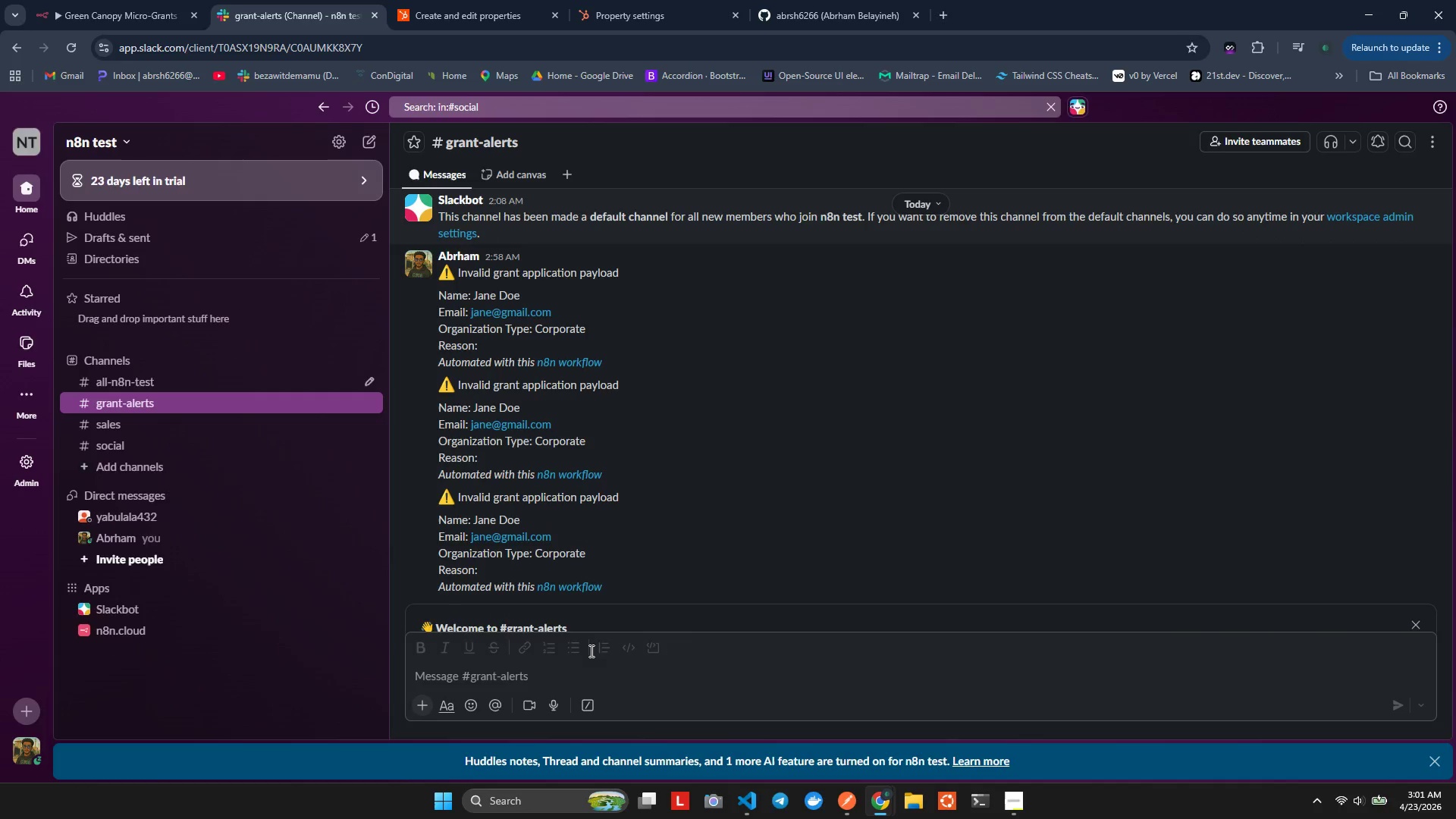 
key(Alt+Tab)
 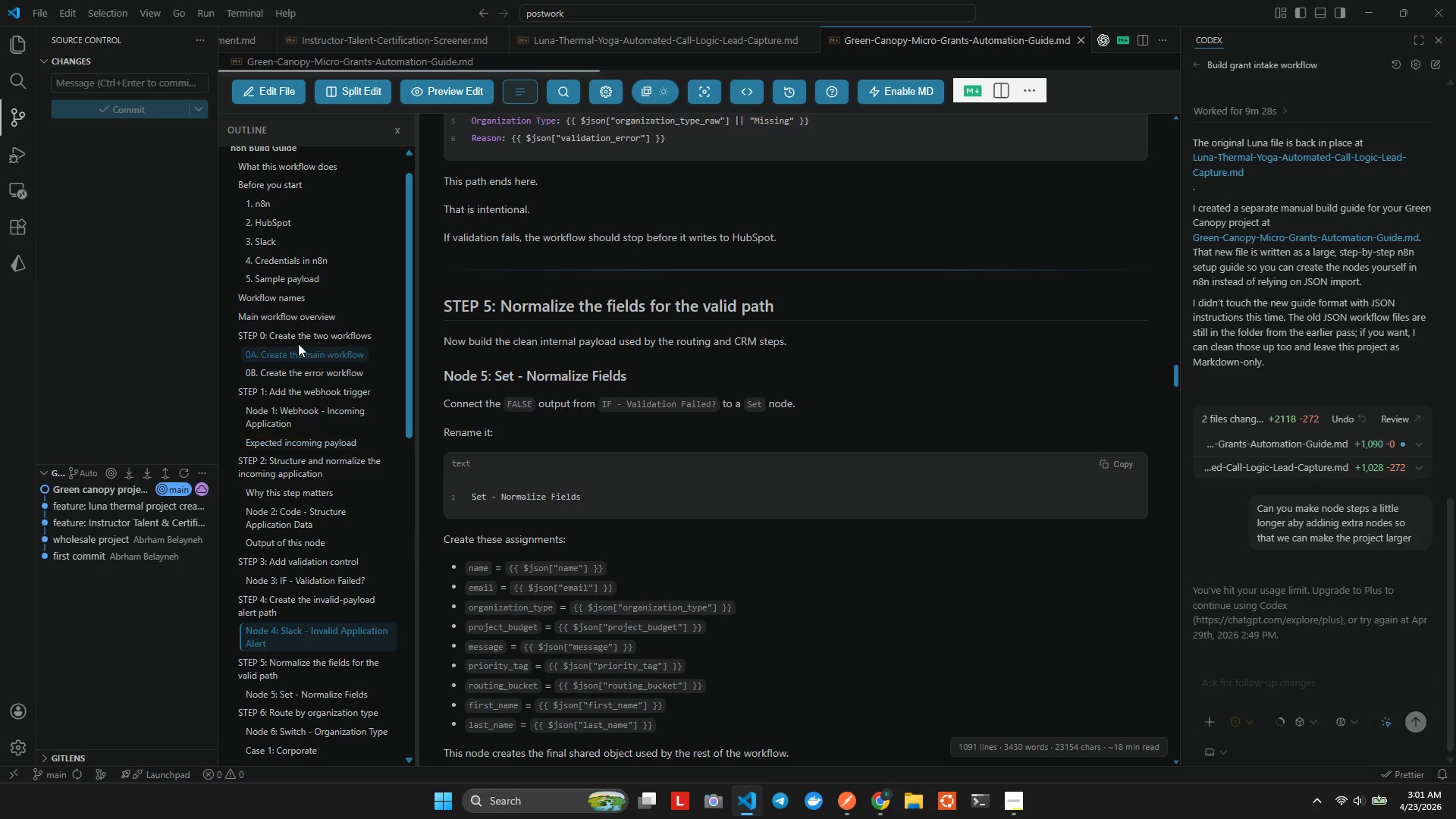 
key(Alt+AltLeft)
 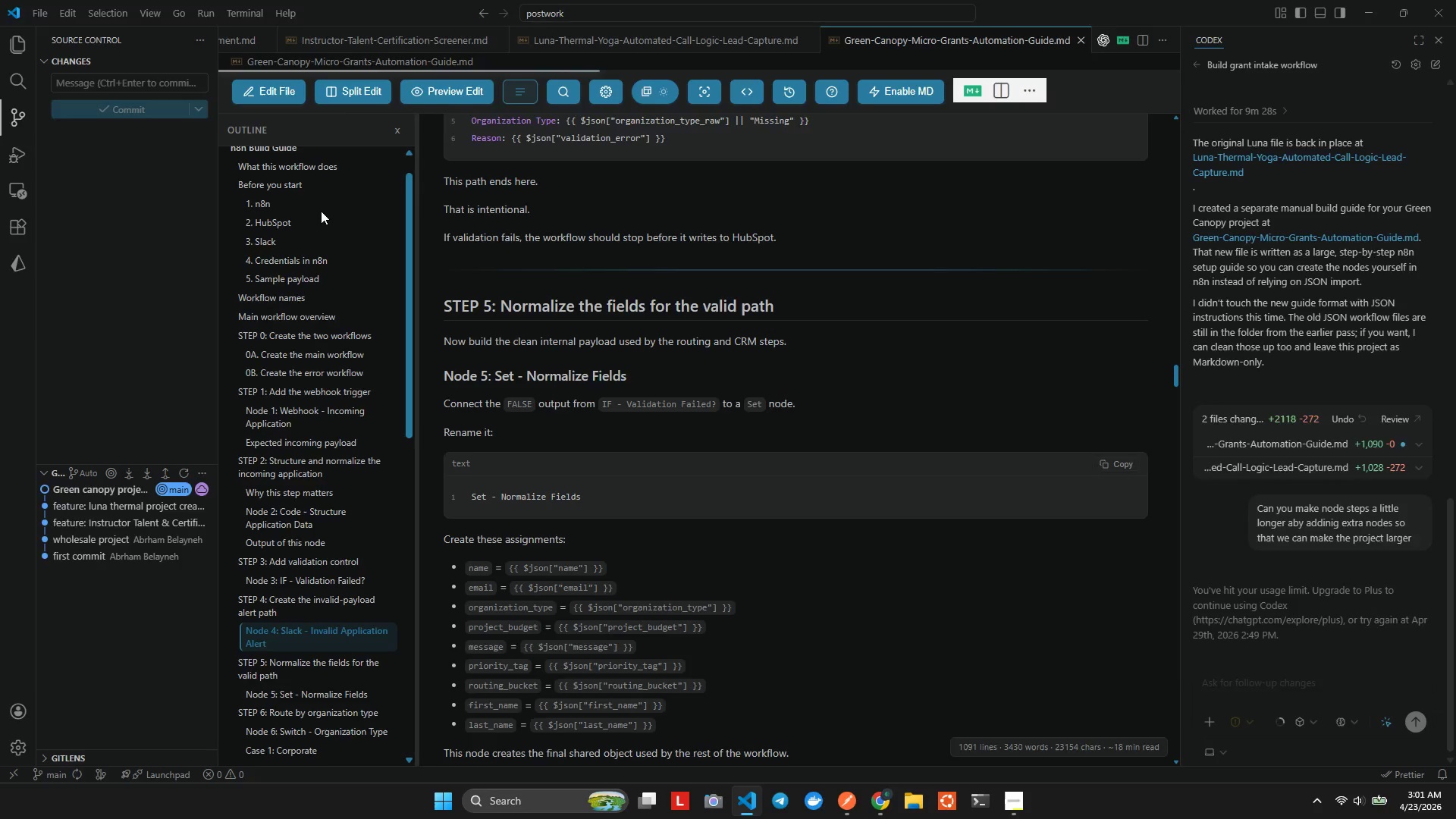 
key(Alt+Tab)
 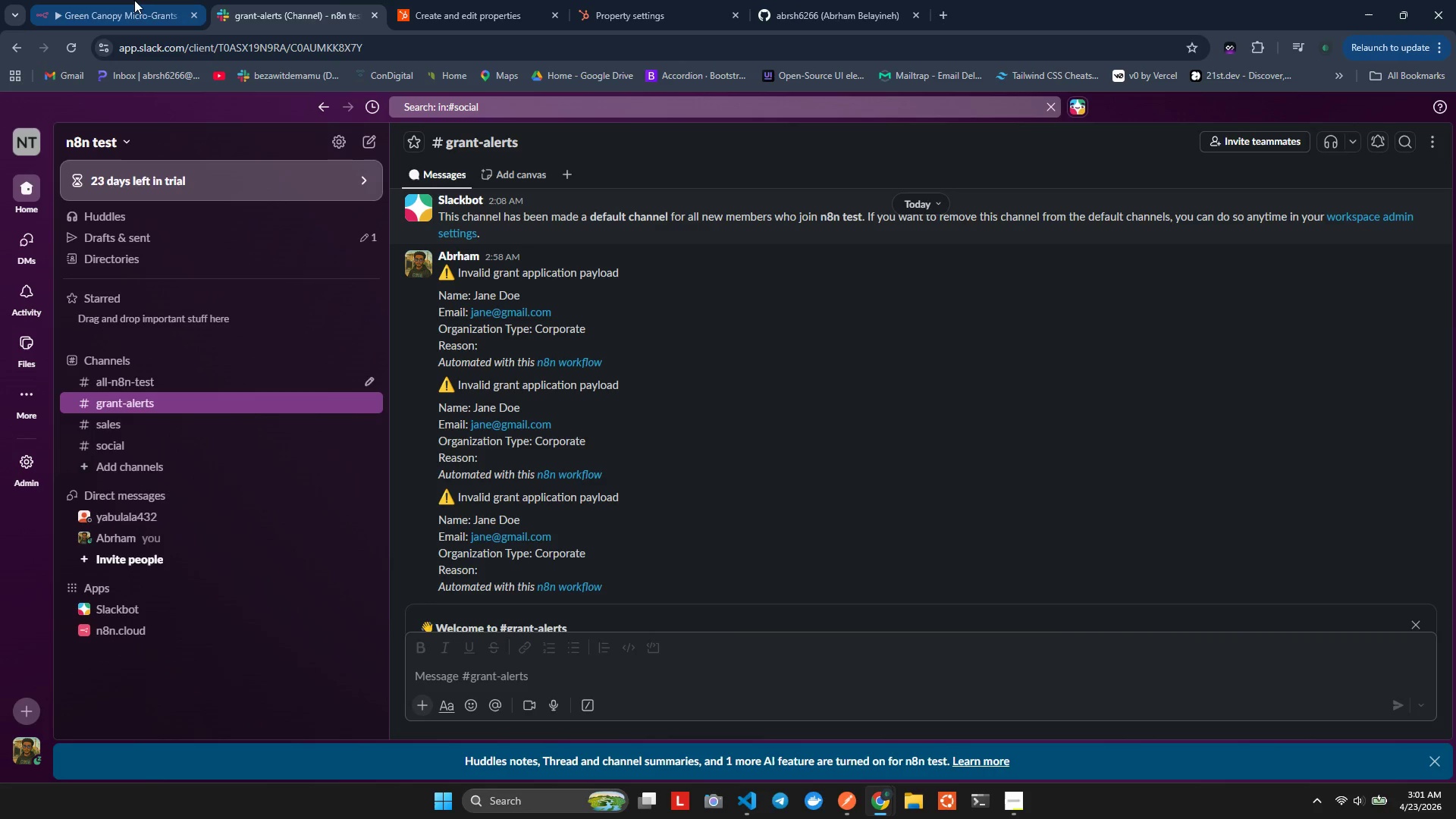 
left_click([133, 0])
 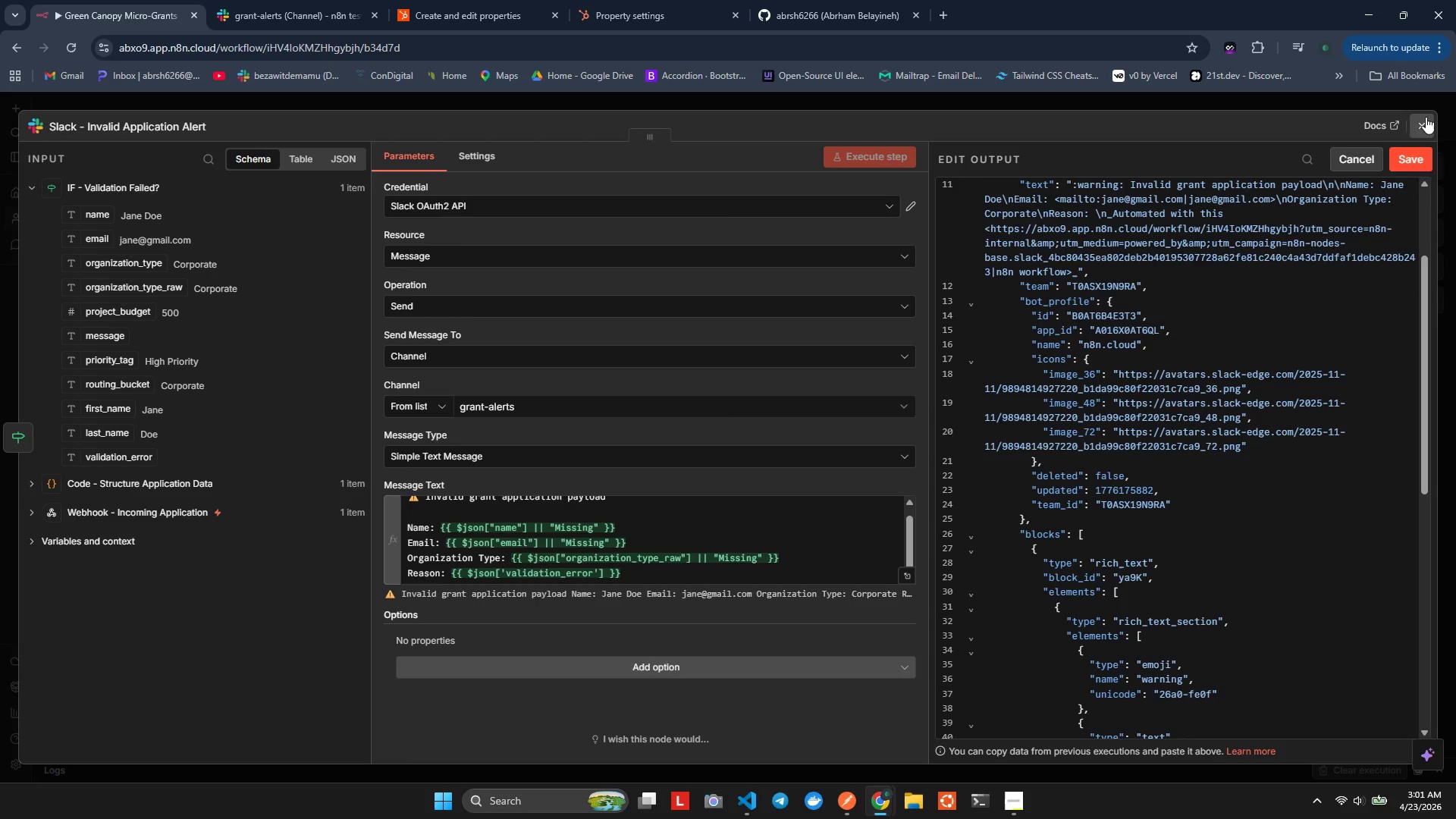 
wait(7.08)
 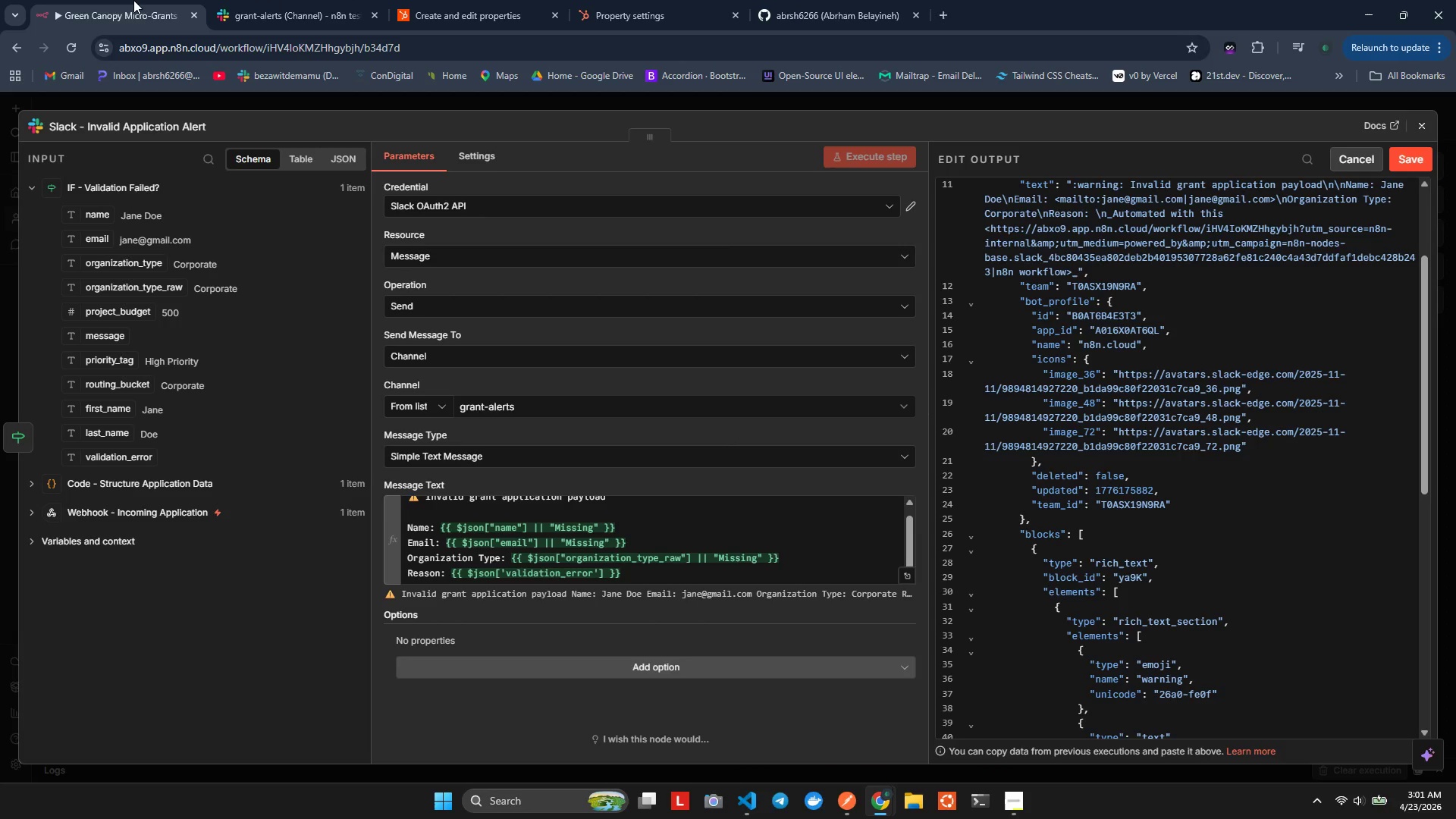 
left_click_drag(start_coordinate=[792, 457], to_coordinate=[869, 300])
 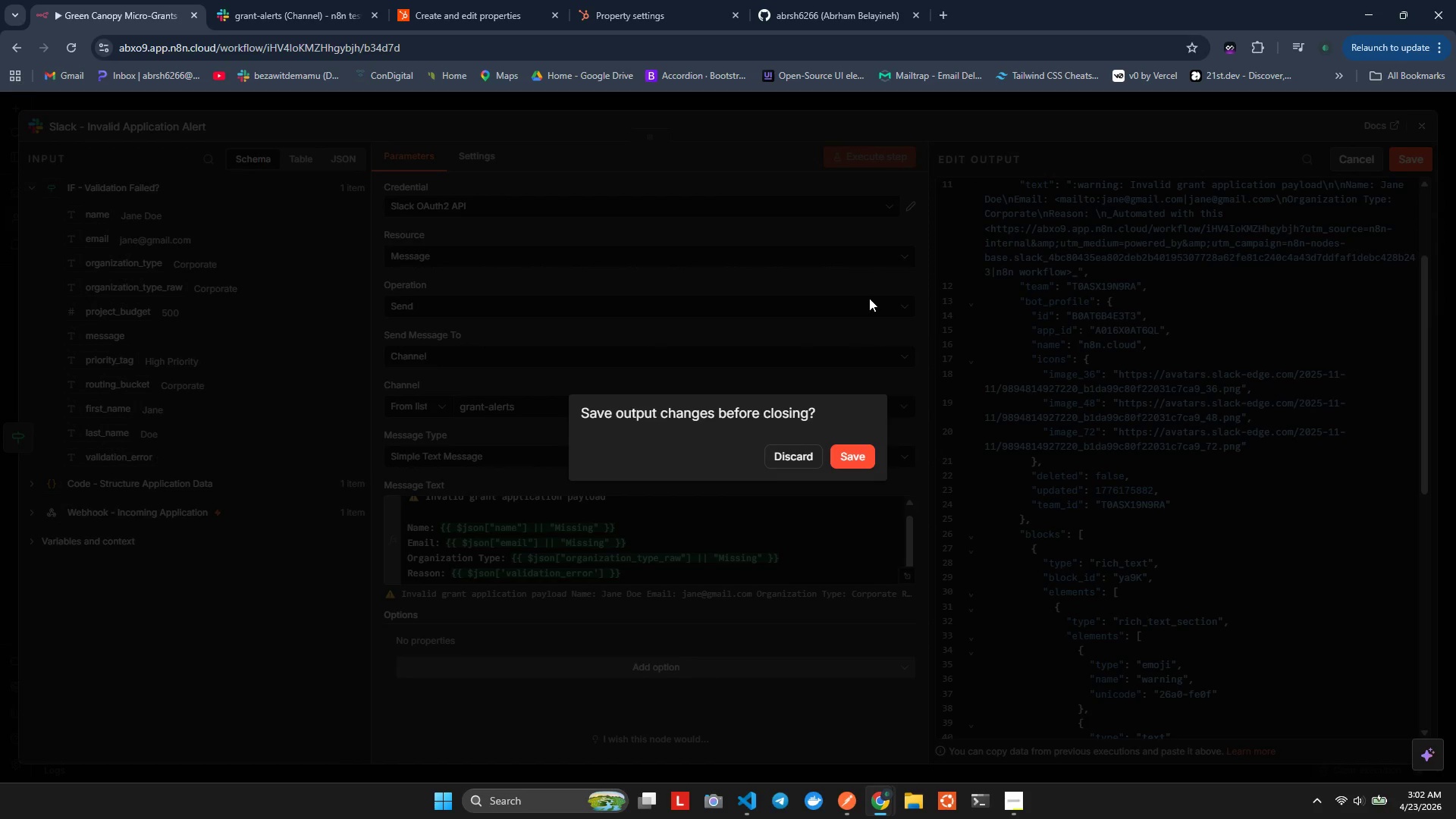 
left_click([869, 298])
 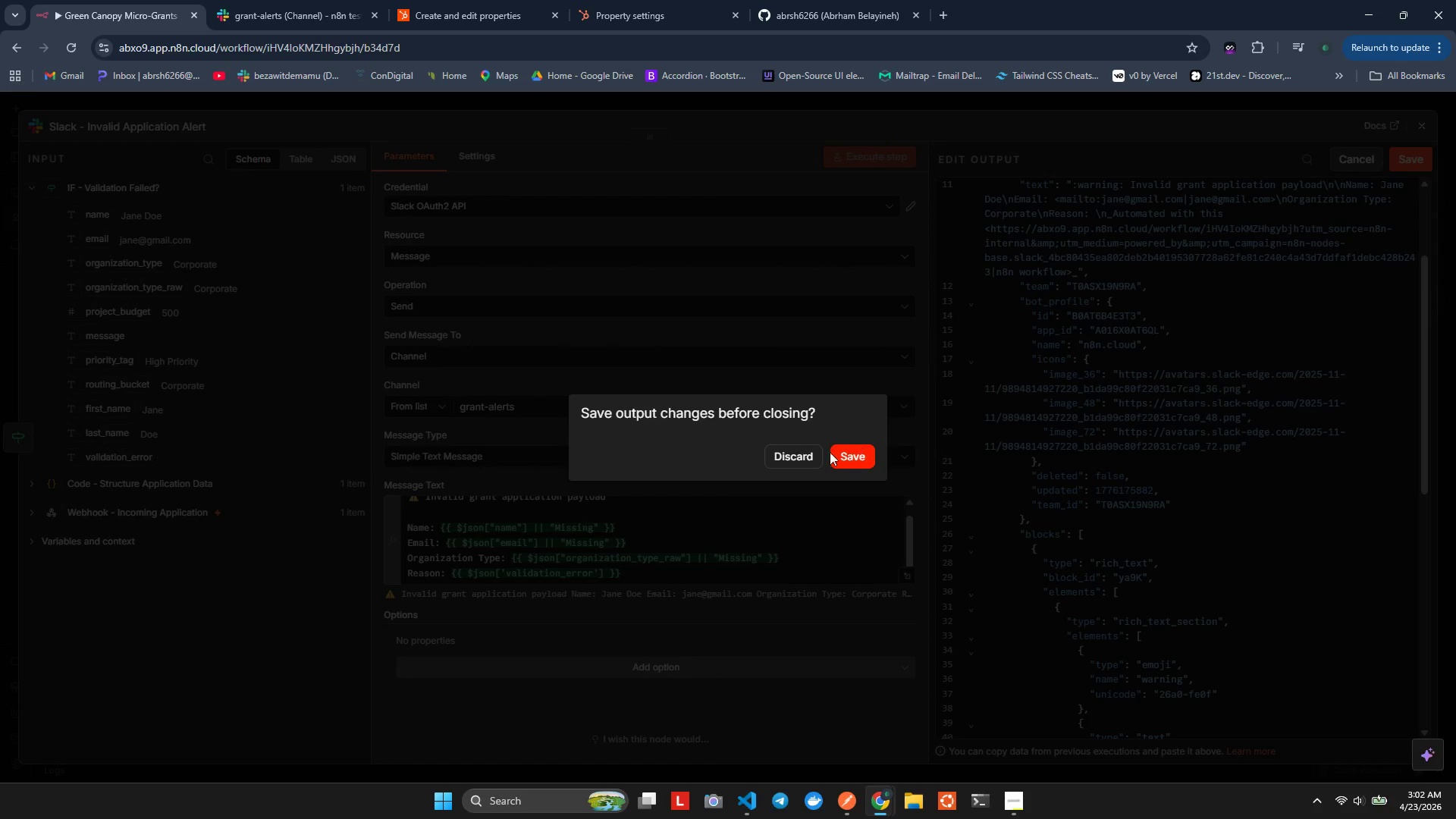 
left_click([791, 456])
 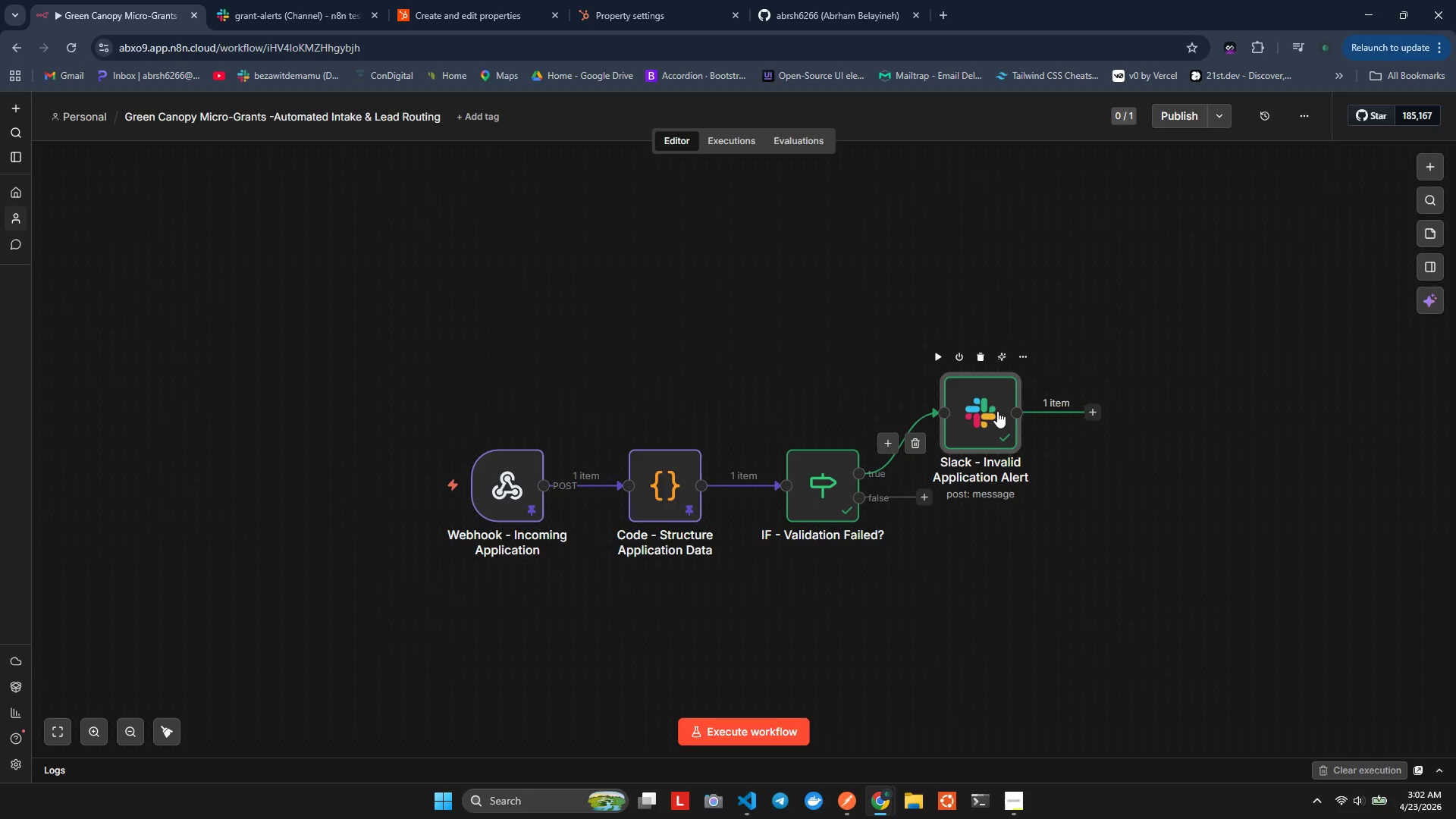 
double_click([1000, 406])
 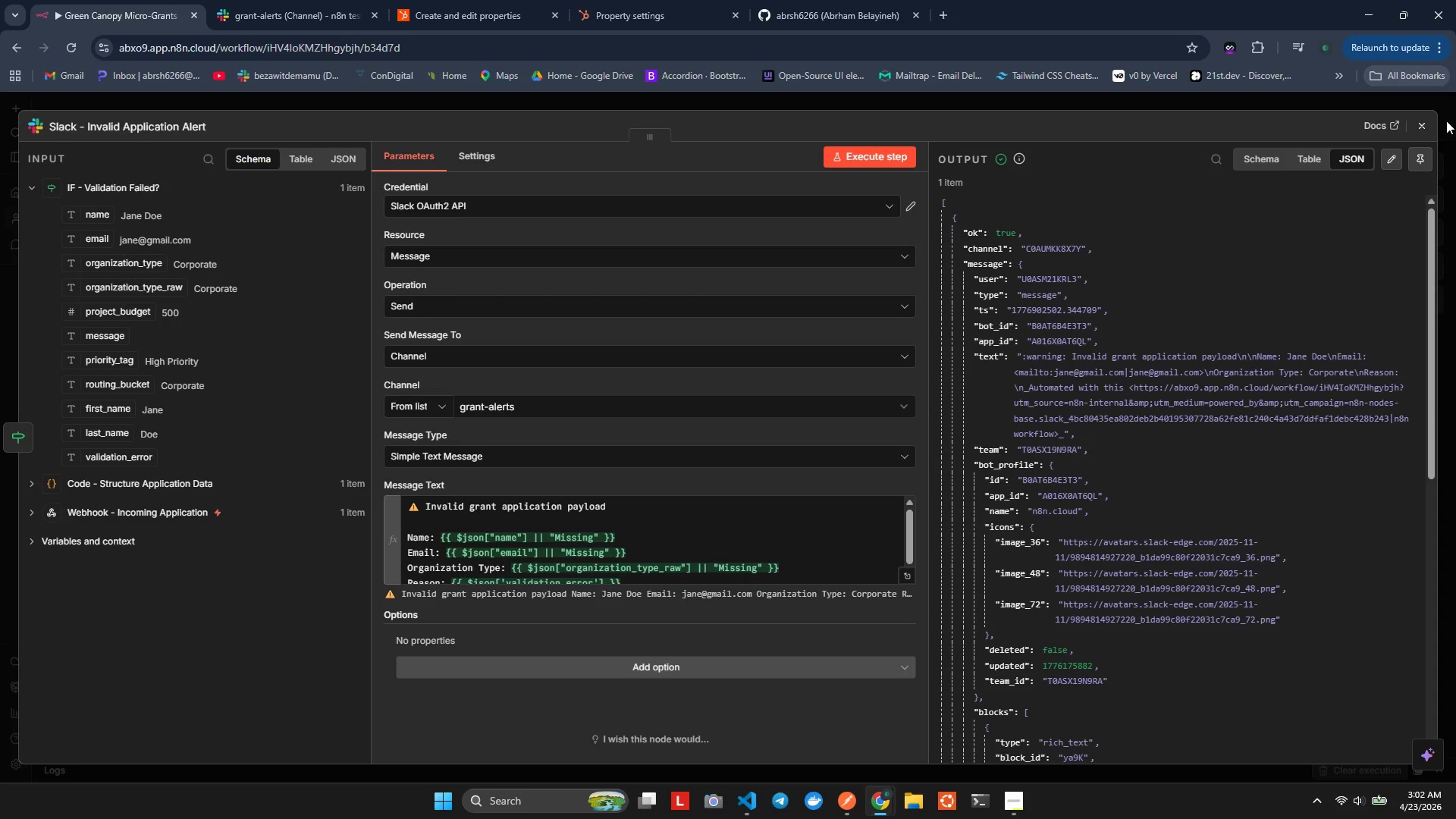 
left_click([1424, 126])
 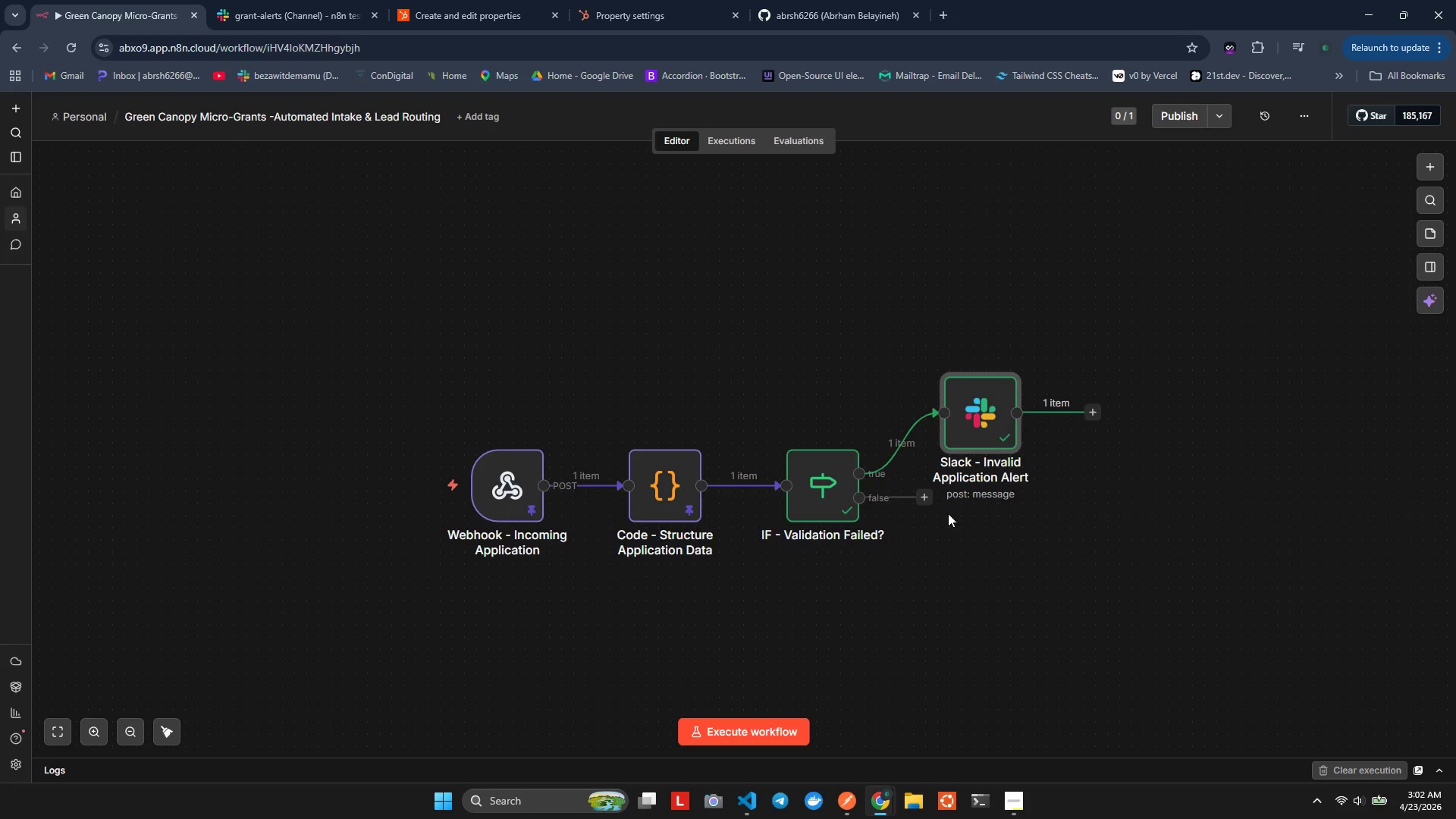 
left_click([1006, 554])
 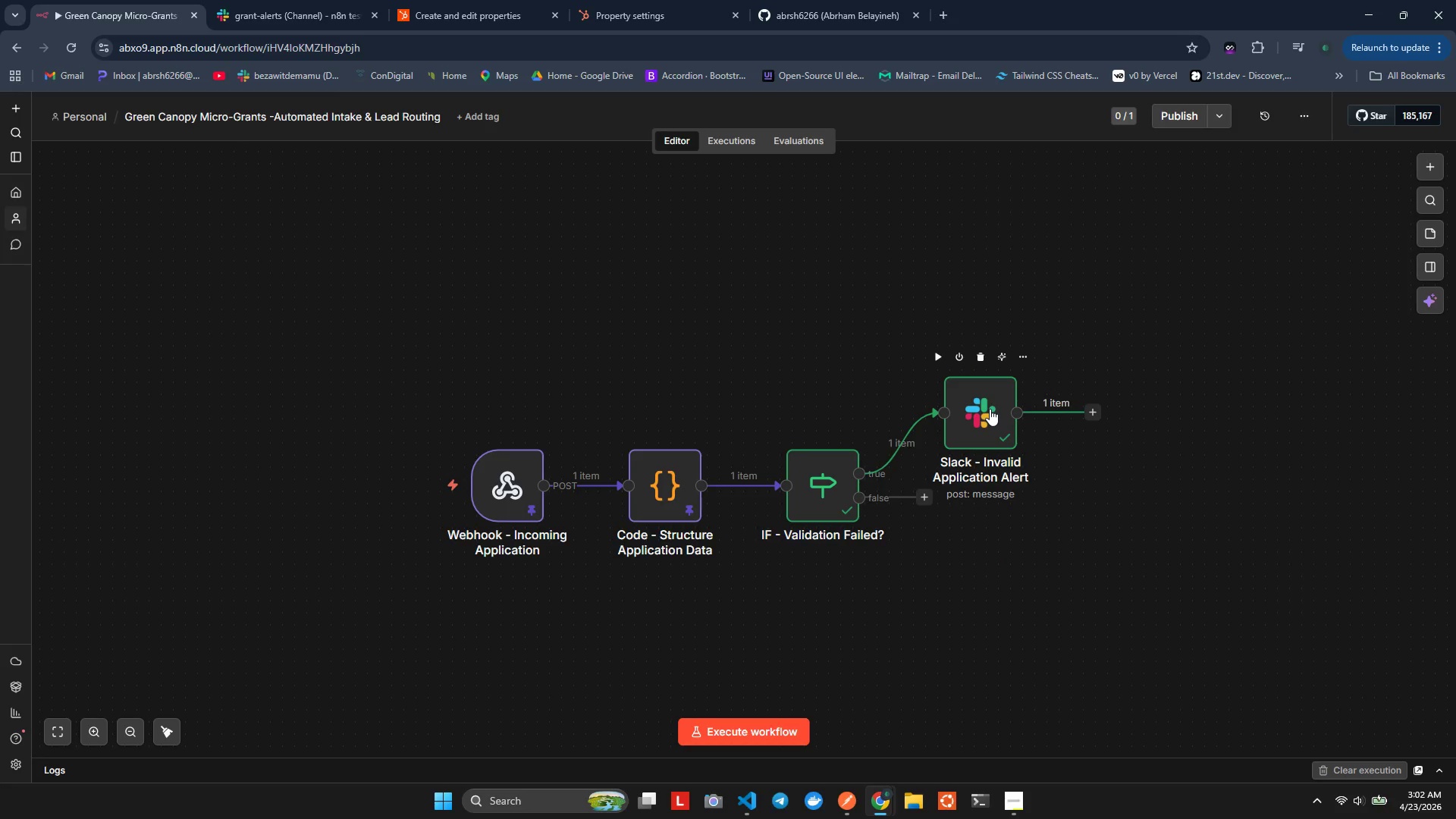 
left_click([990, 409])
 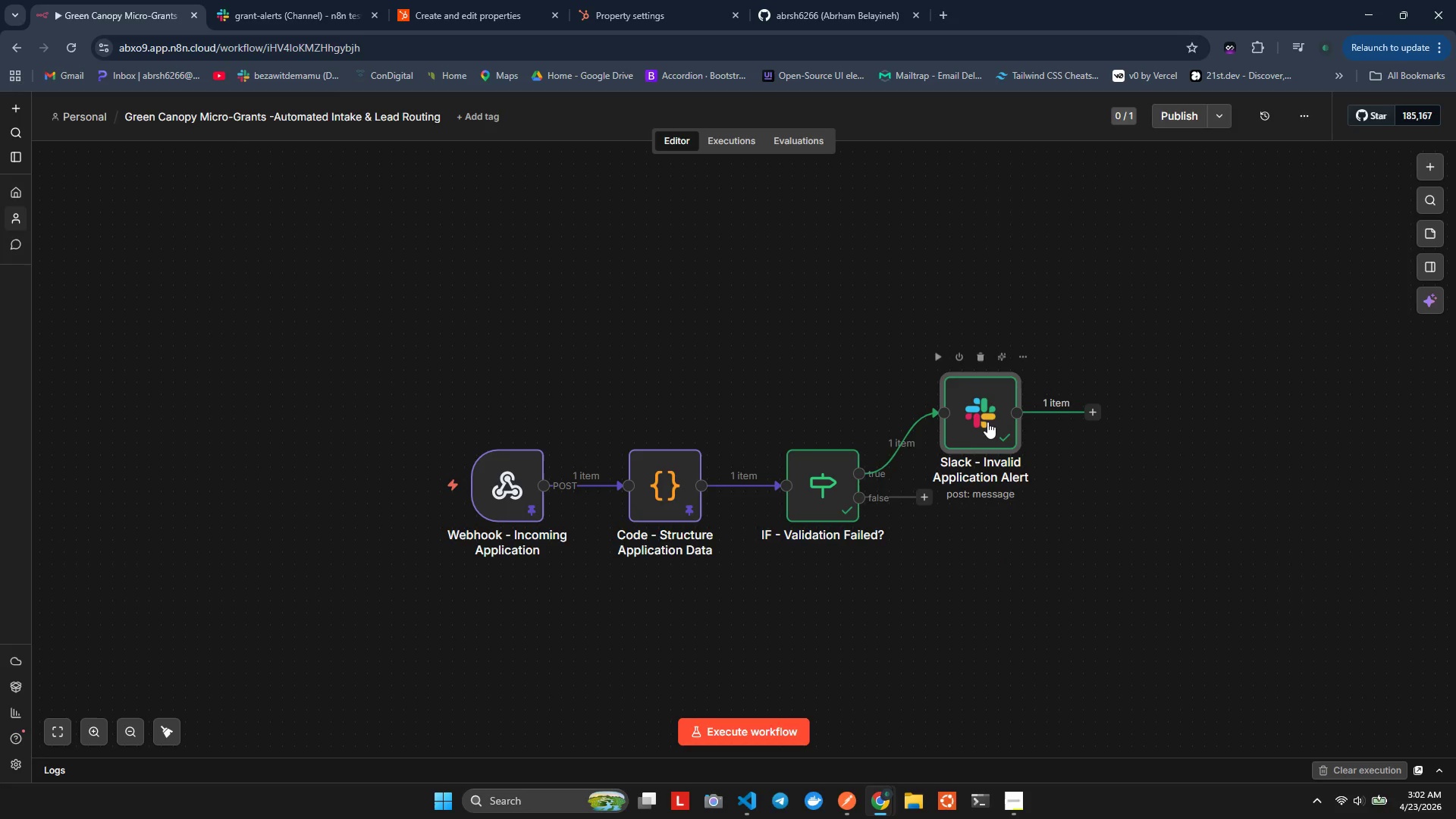 
double_click([988, 422])
 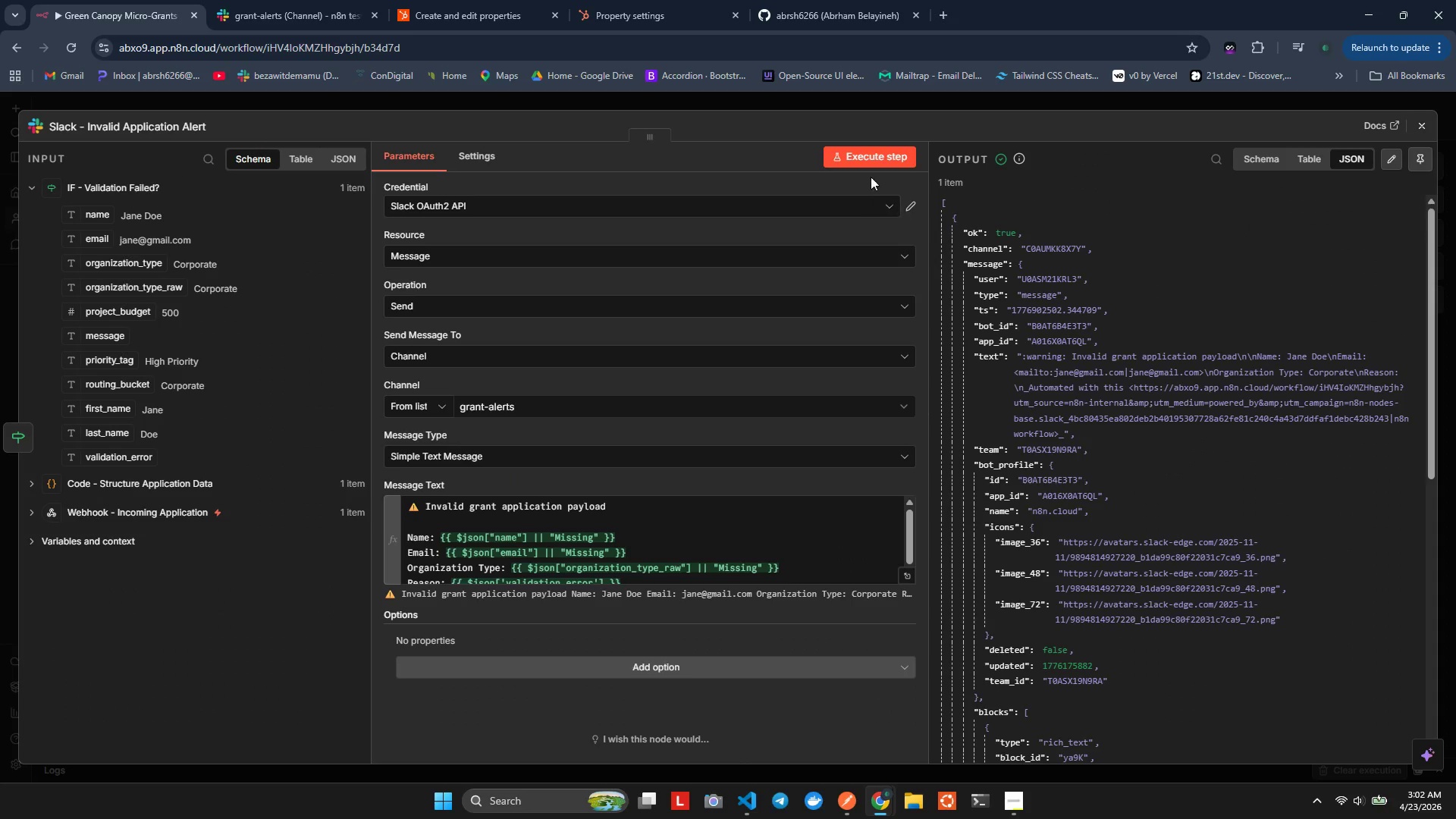 
left_click([871, 161])
 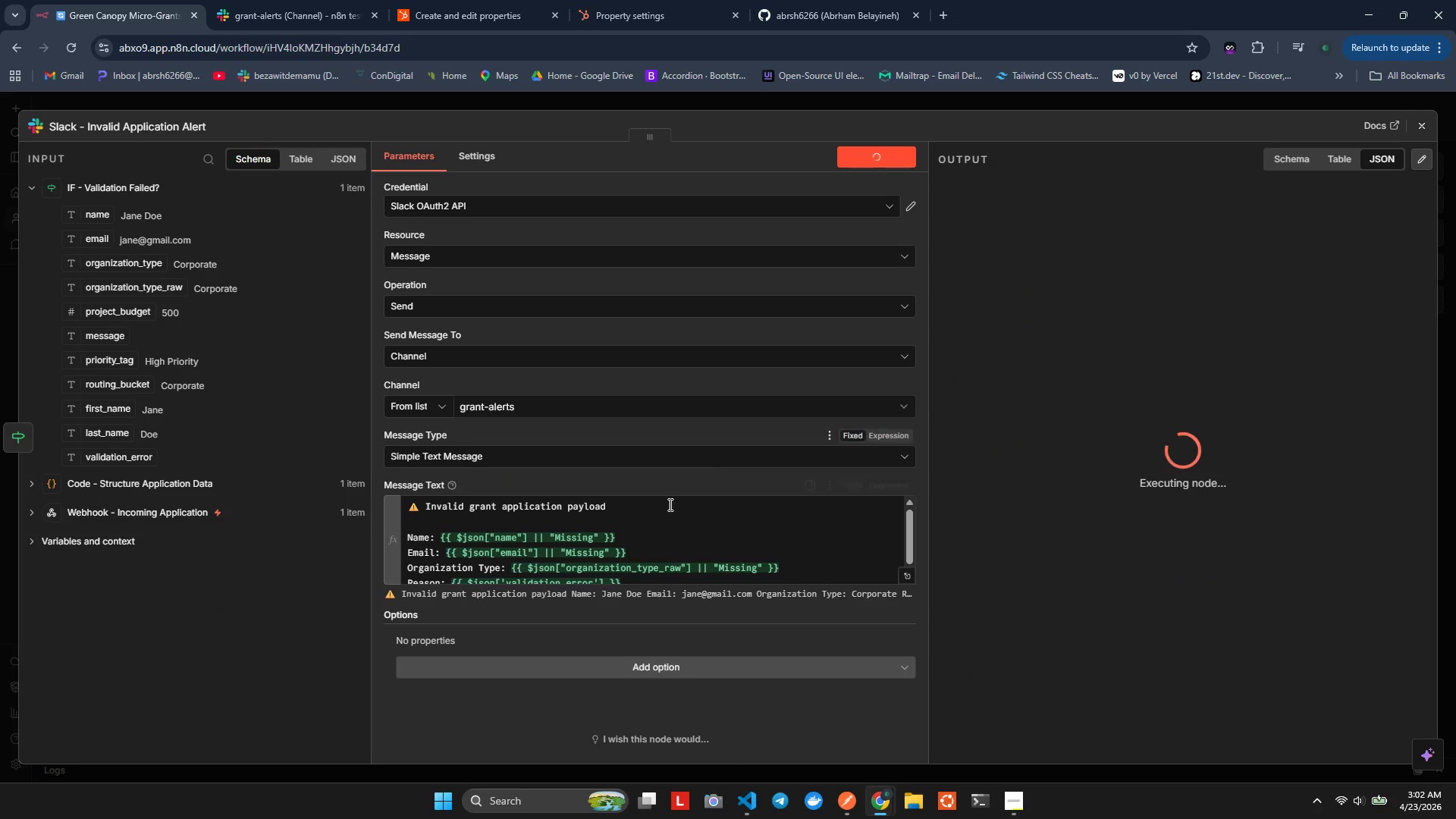 
scroll: coordinate [648, 545], scroll_direction: down, amount: 4.0
 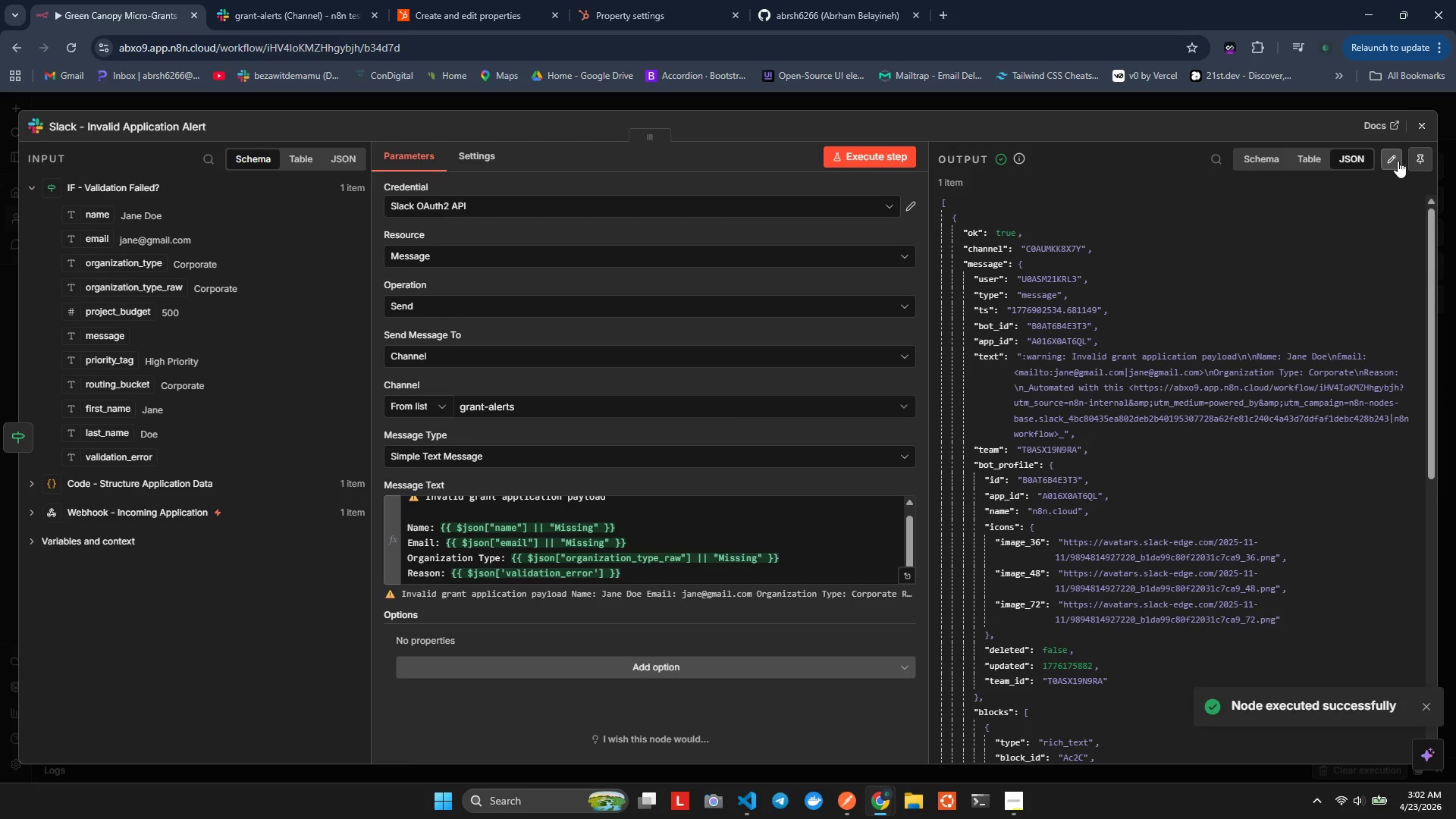 
left_click([1411, 159])
 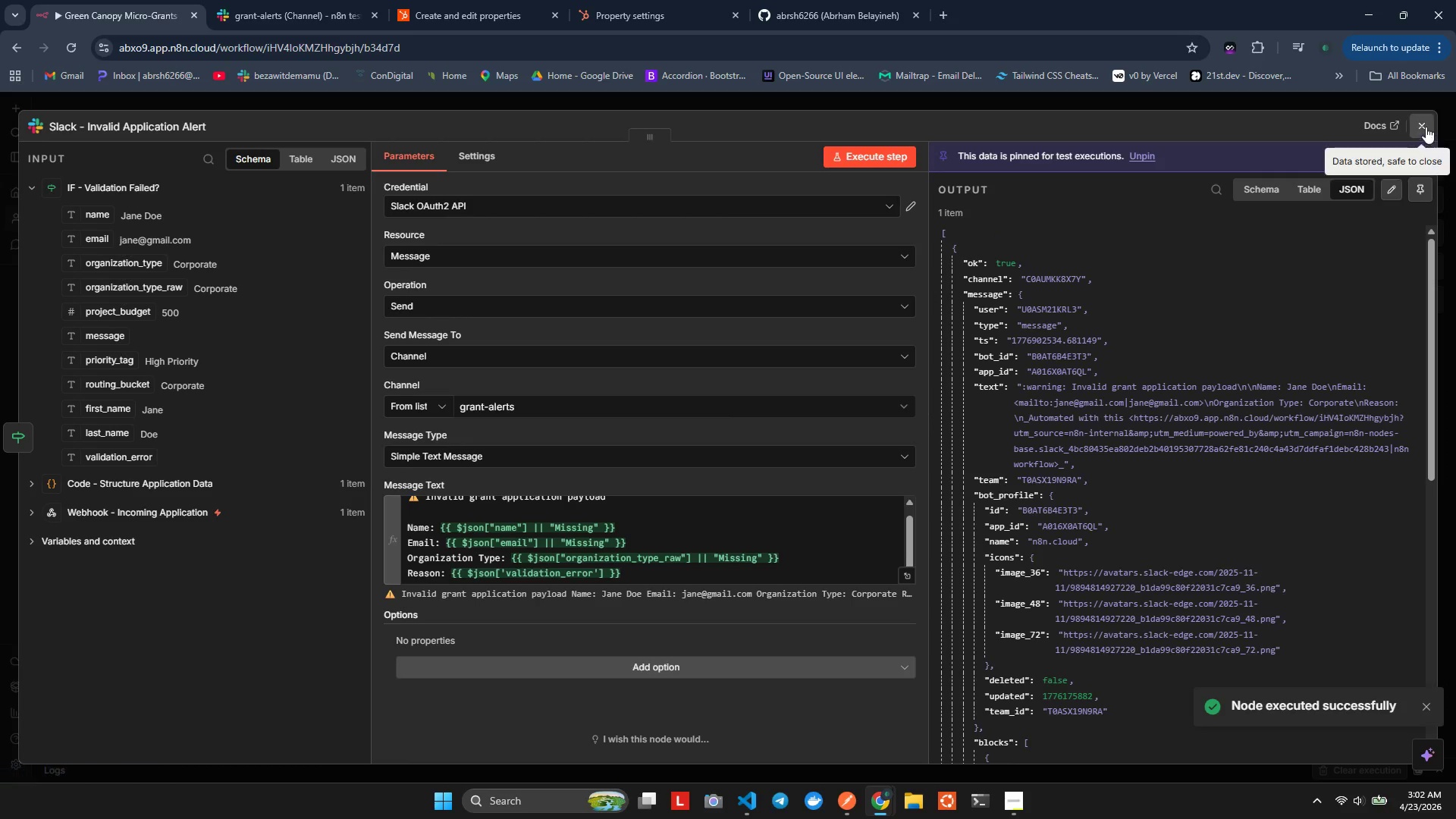 
left_click([1426, 124])
 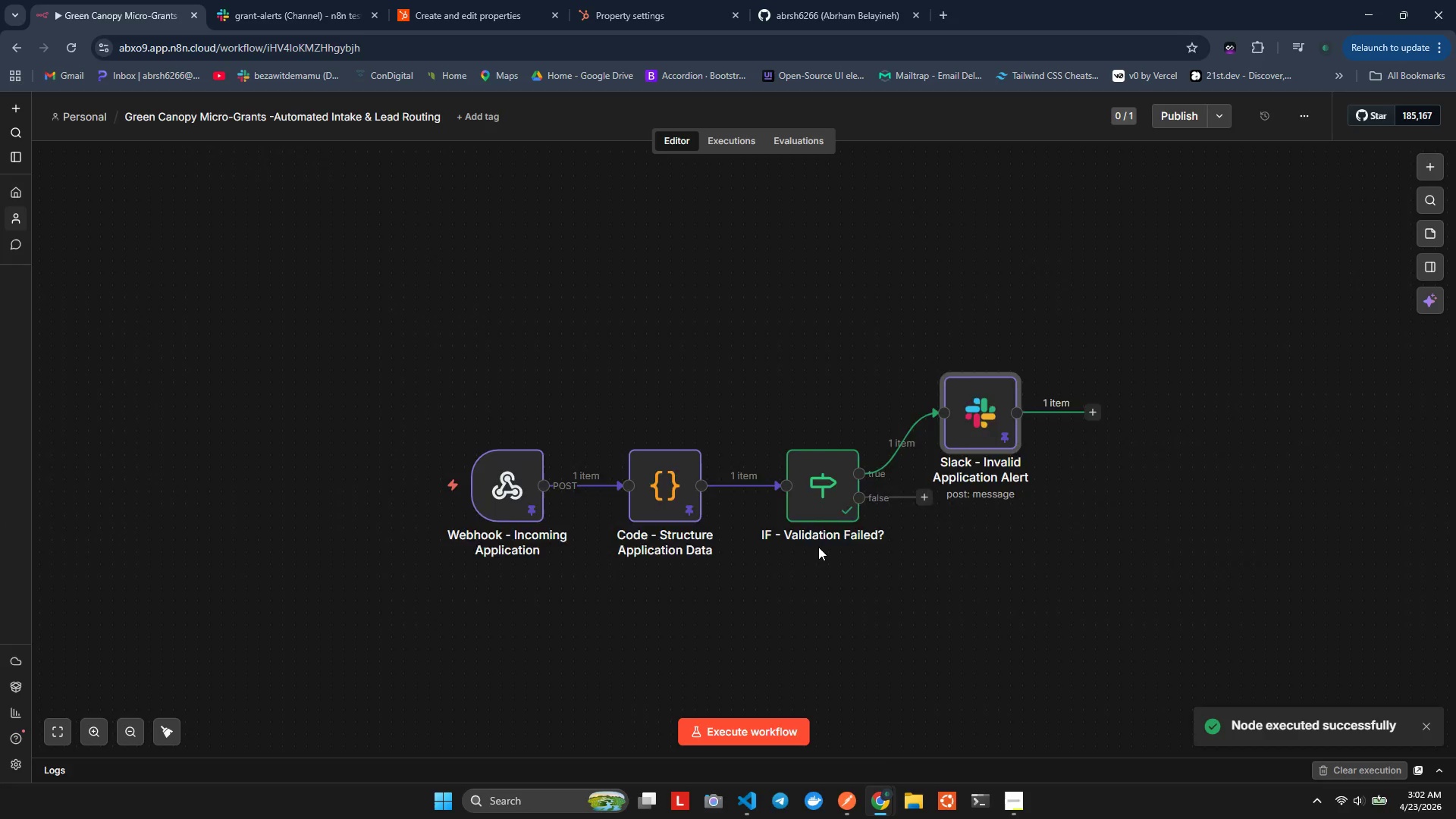 
scroll: coordinate [818, 547], scroll_direction: down, amount: 1.0
 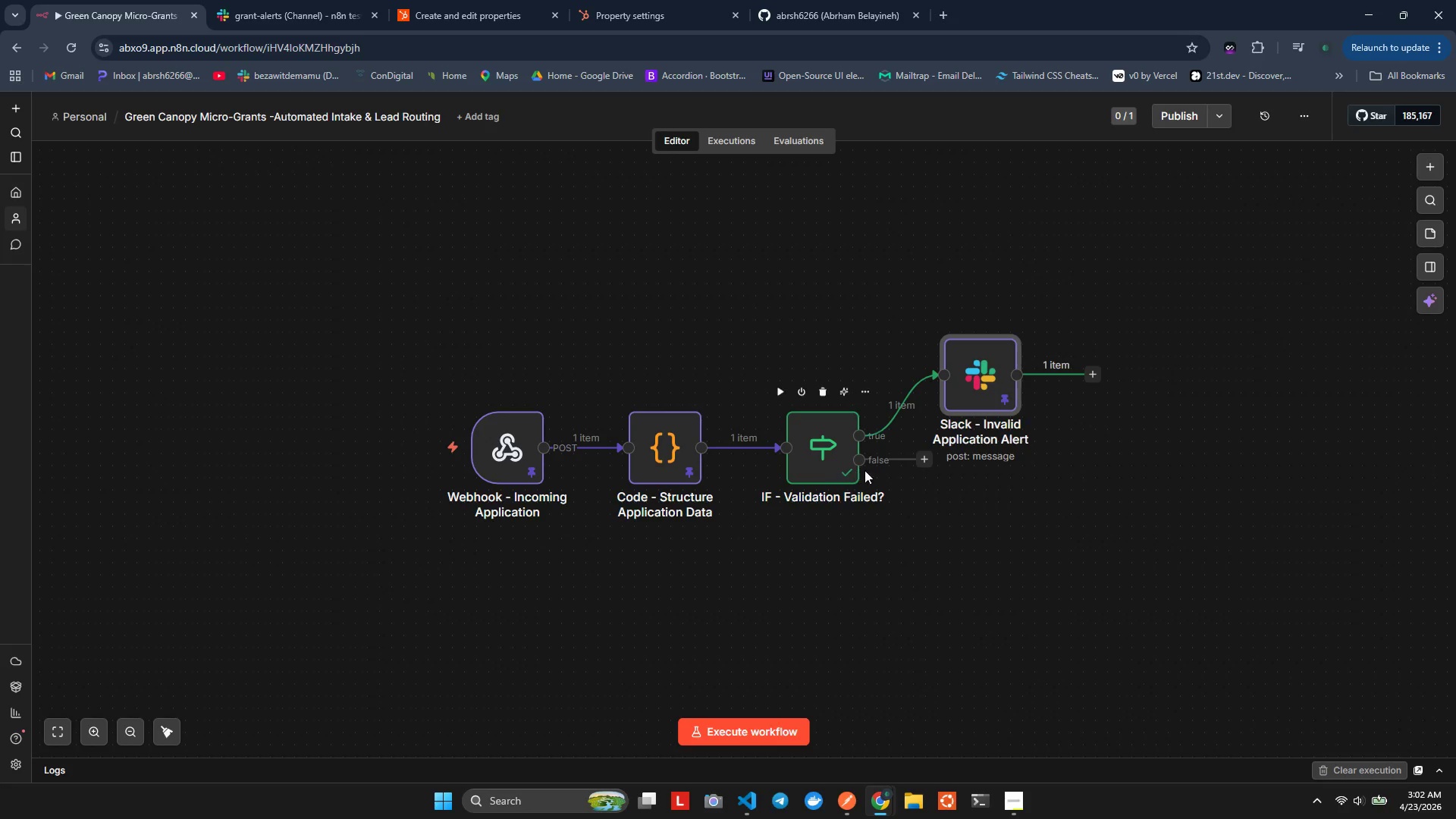 
wait(6.39)
 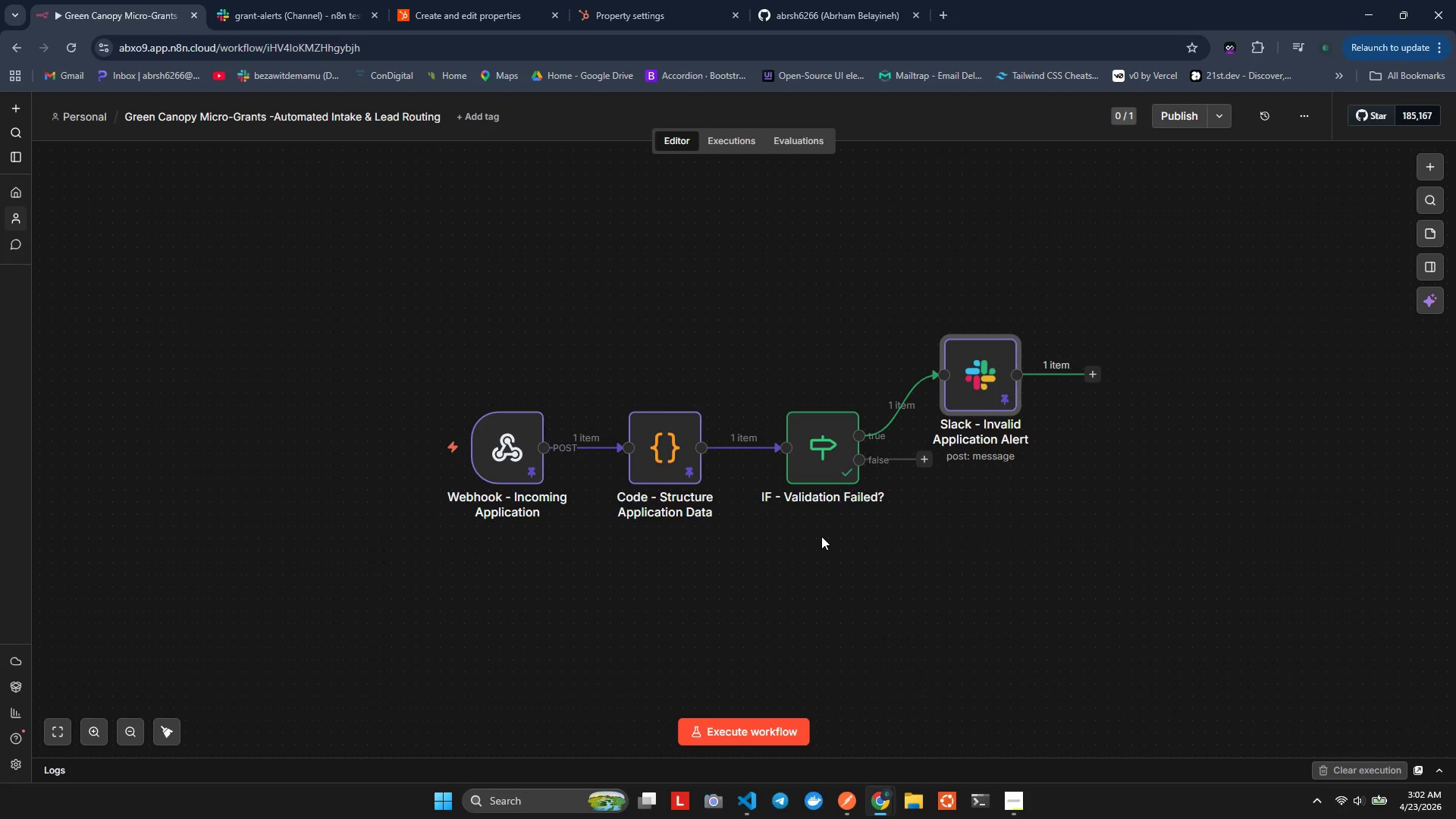 
left_click([924, 460])
 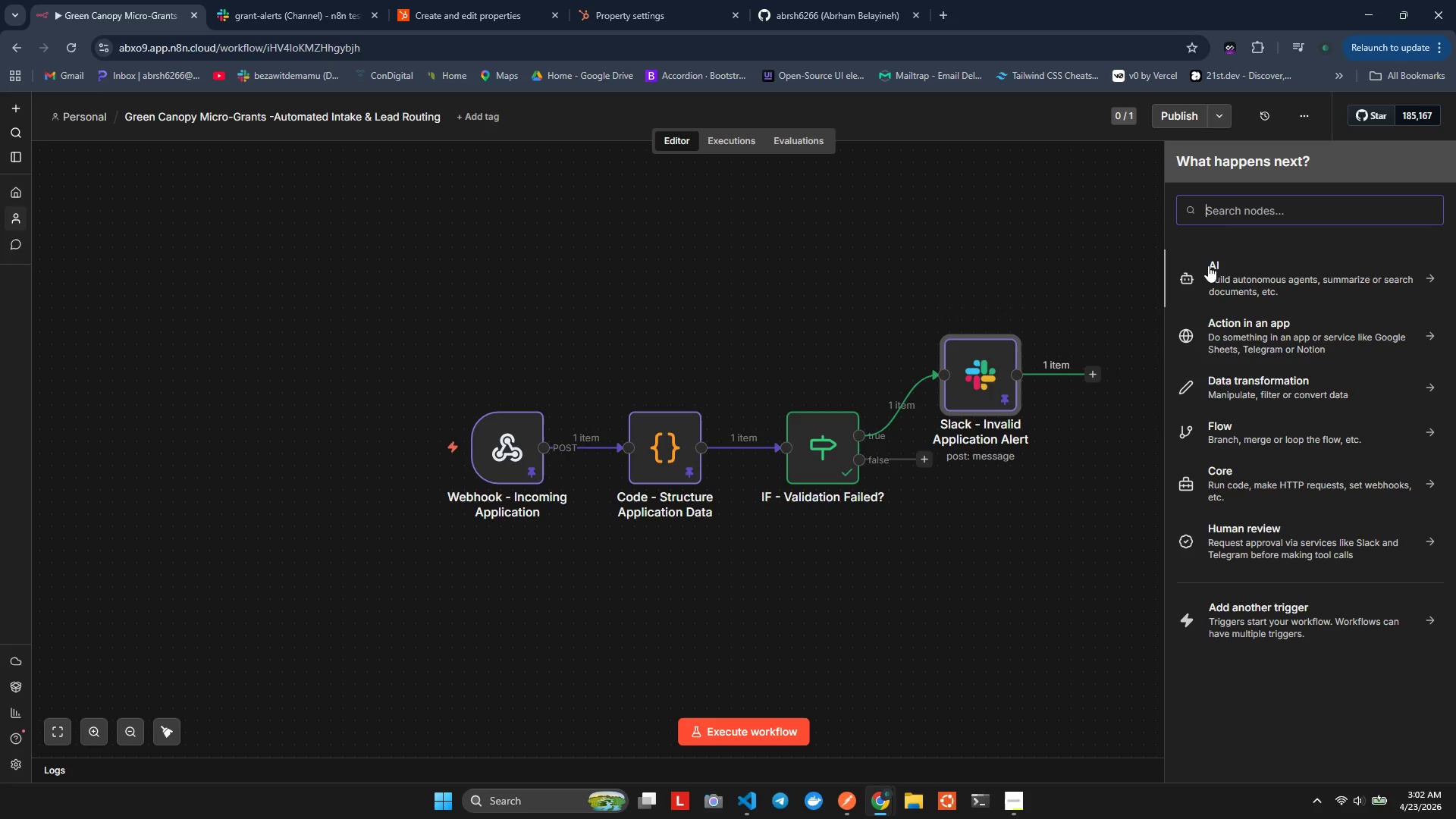 
type(set)
 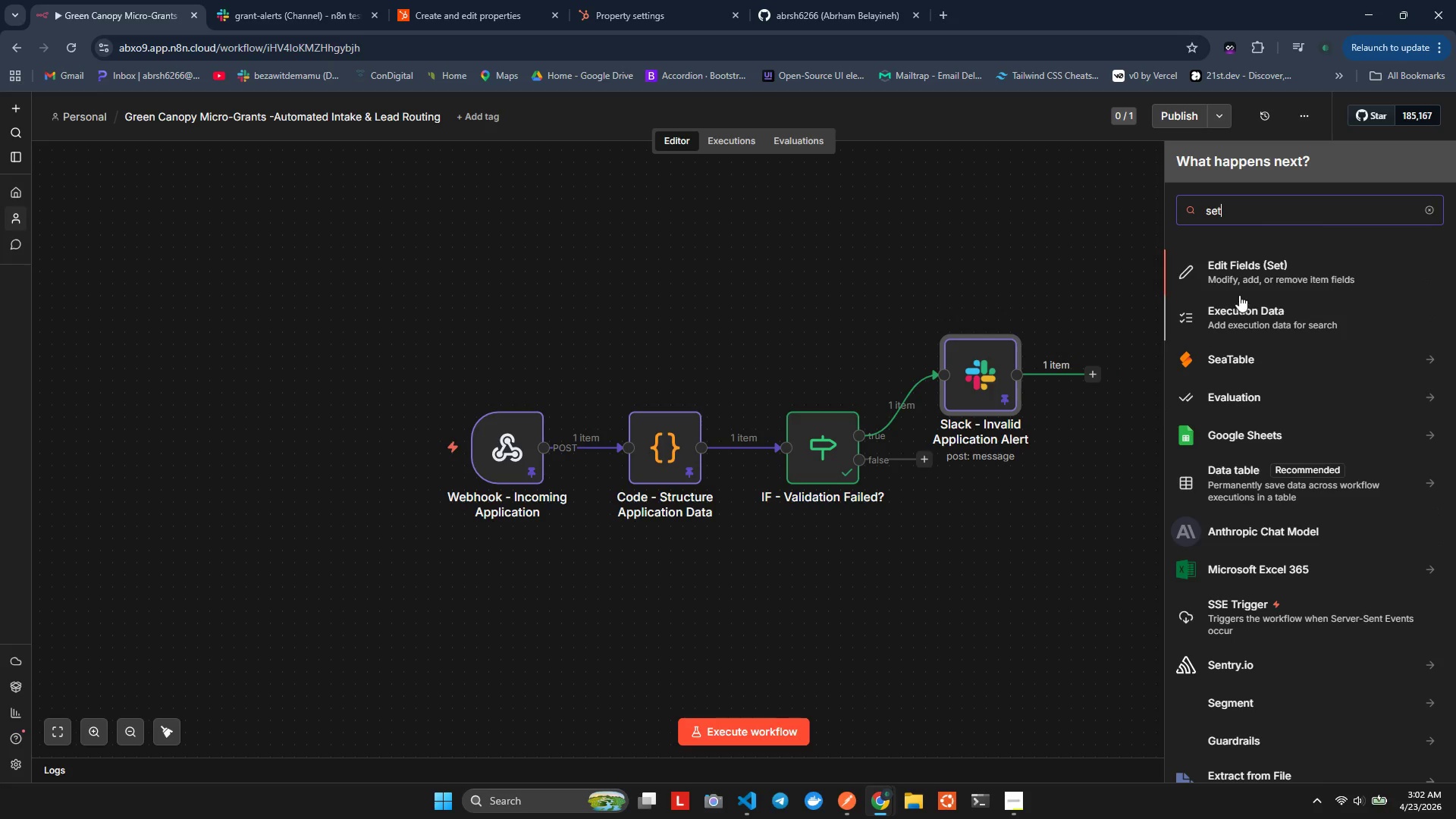 
left_click([1227, 267])
 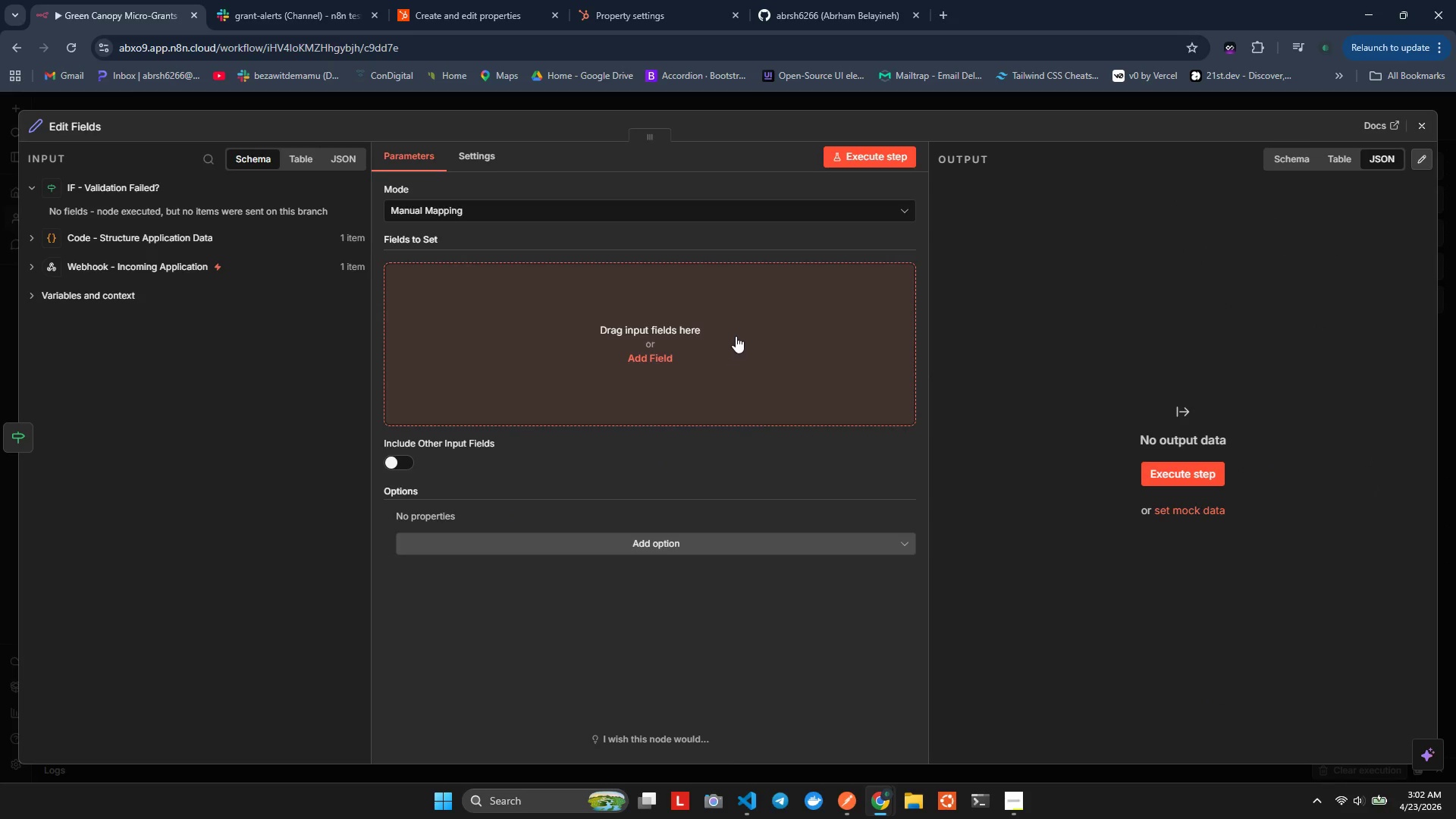 
left_click([67, 124])
 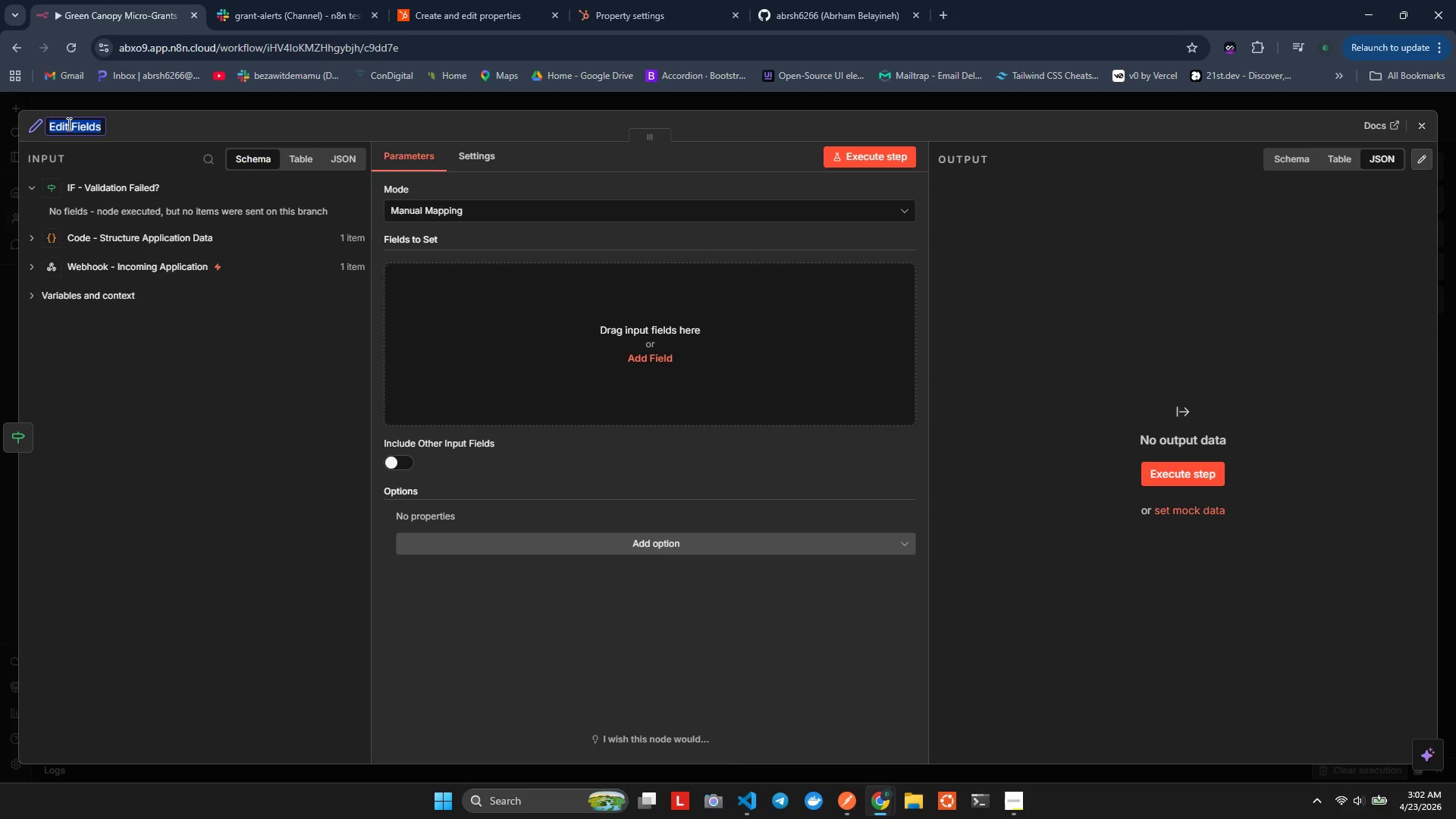 
type(Set - )
 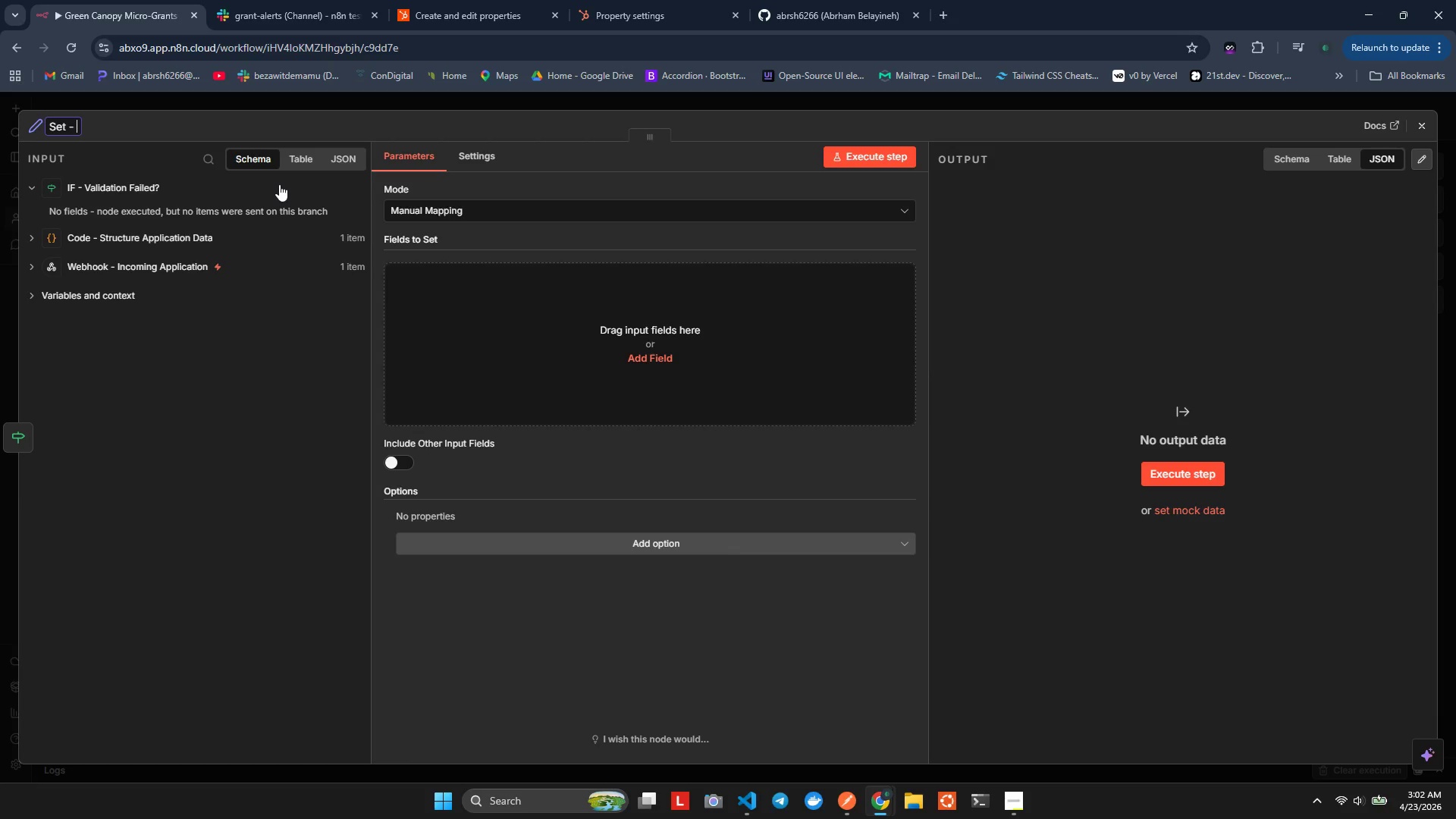 
type(Normao)
key(Backspace)
type(loz)
key(Backspace)
key(Backspace)
type(ized)
key(Backspace)
type( Fo)
key(Backspace)
type(il)
key(Backspace)
type(elds)
 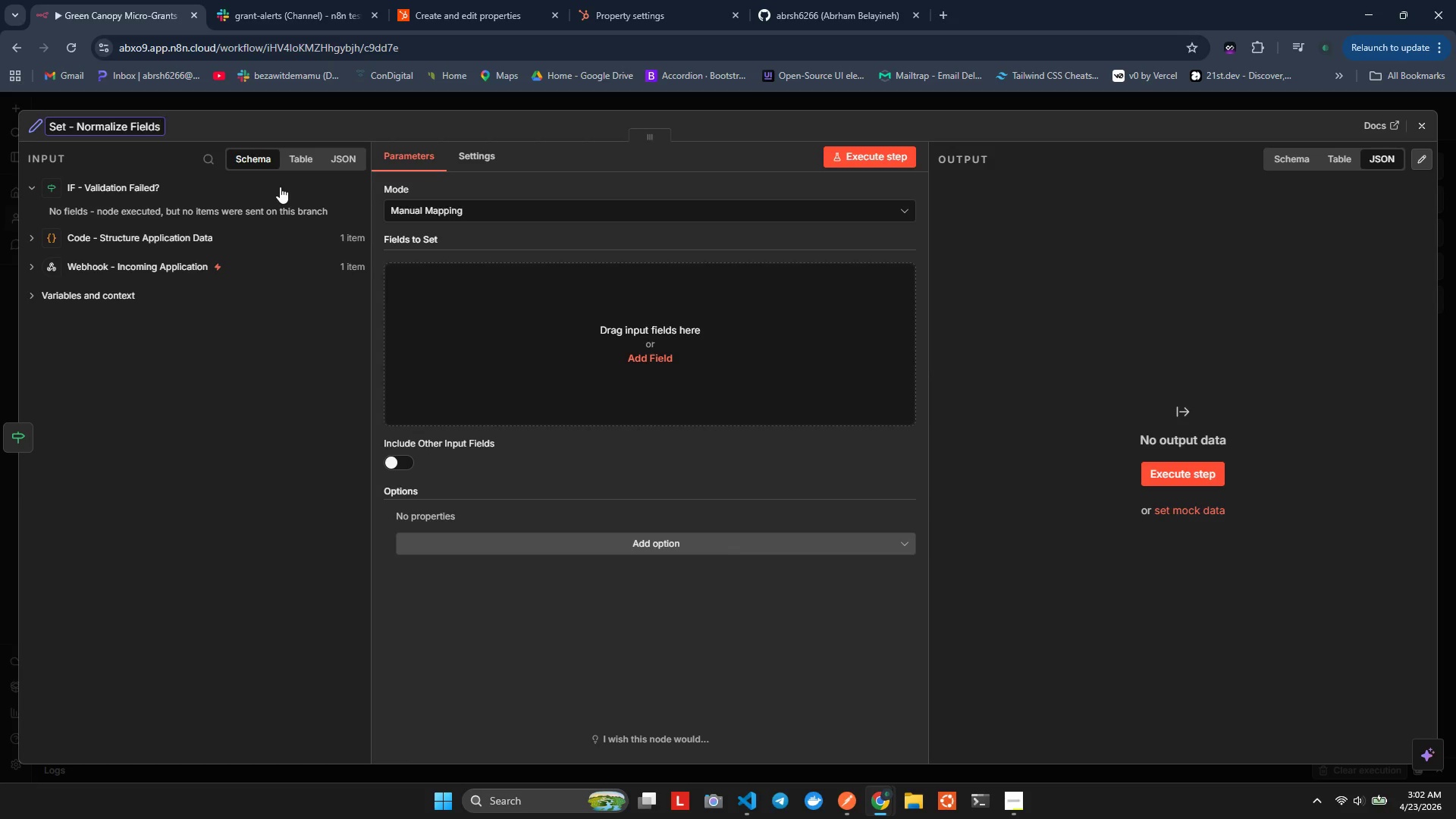 
left_click([350, 423])
 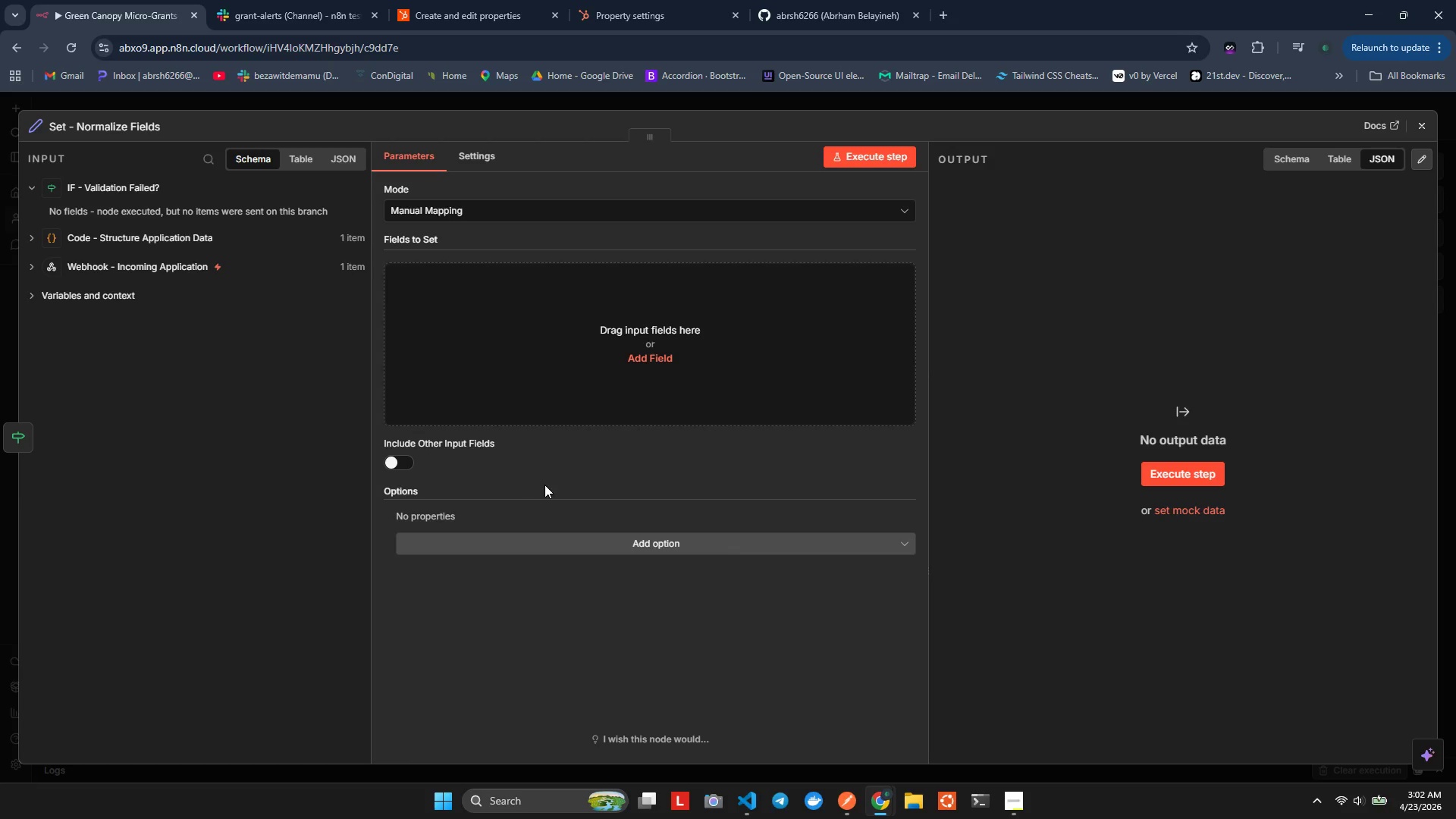 
left_click([541, 382])
 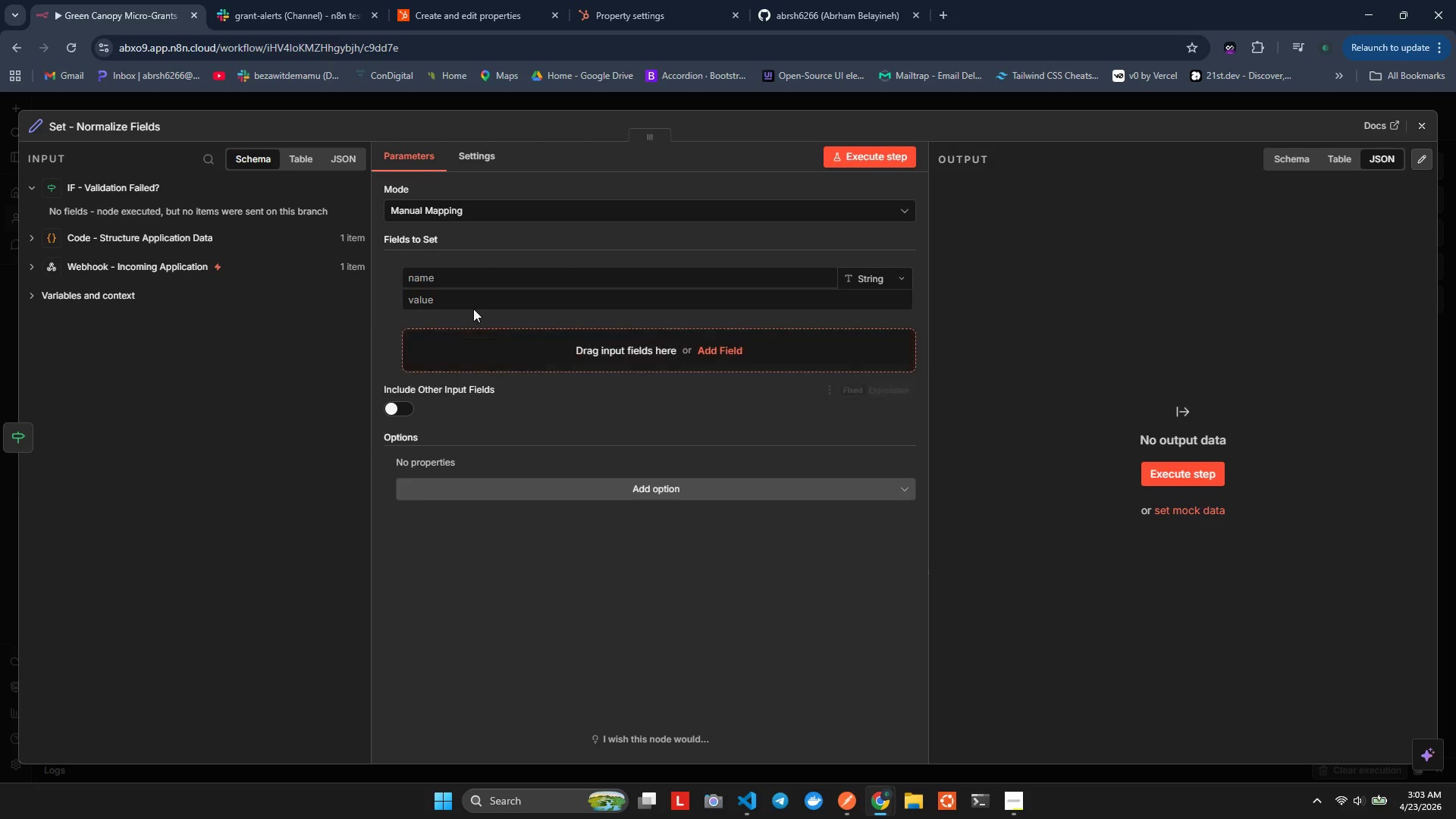 
left_click([473, 284])
 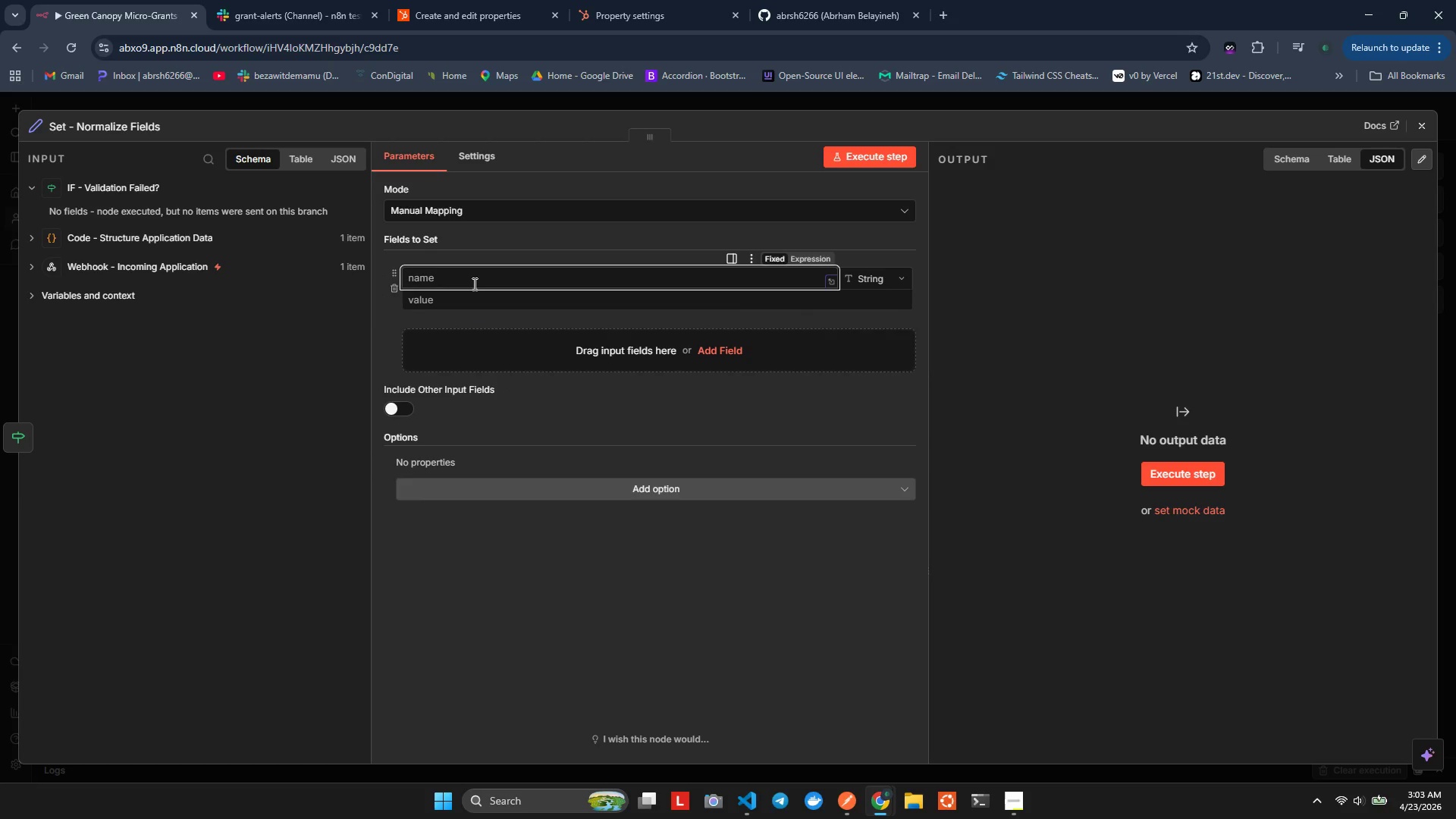 
type(nsm)
key(Backspace)
key(Backspace)
type(ane)
key(Backspace)
key(Backspace)
type(me)
 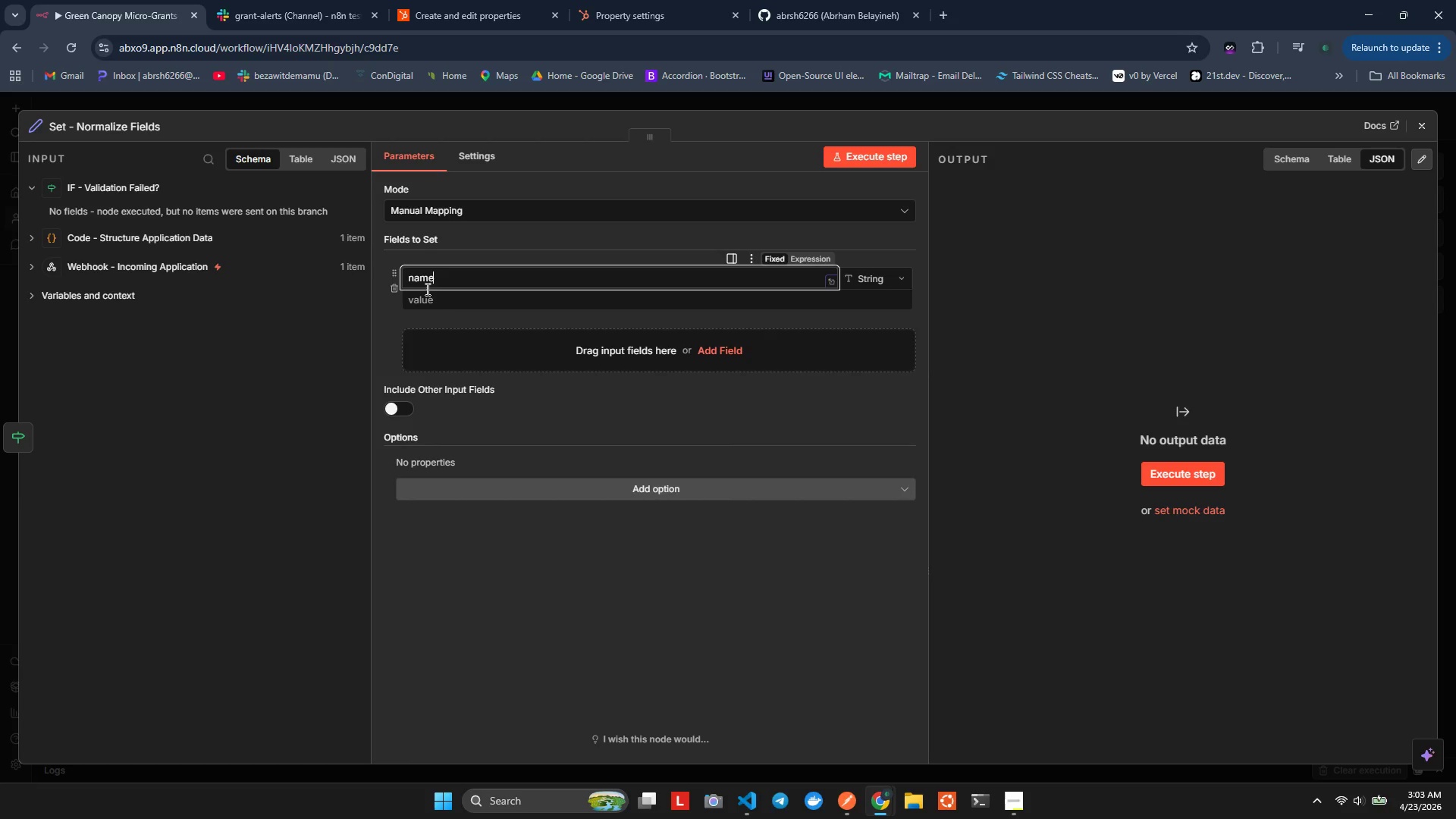 
left_click([444, 302])
 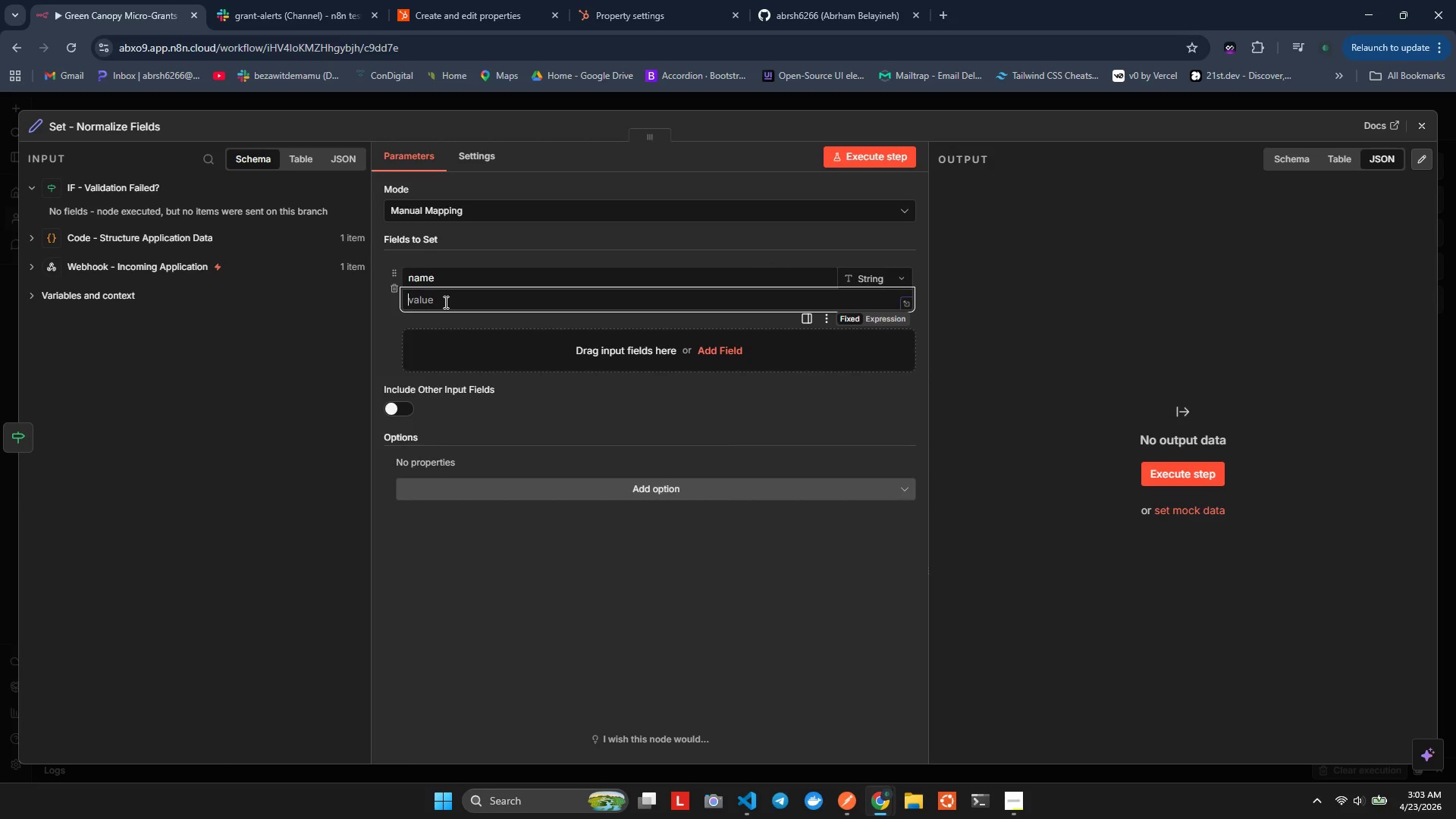 
key(Equal)
 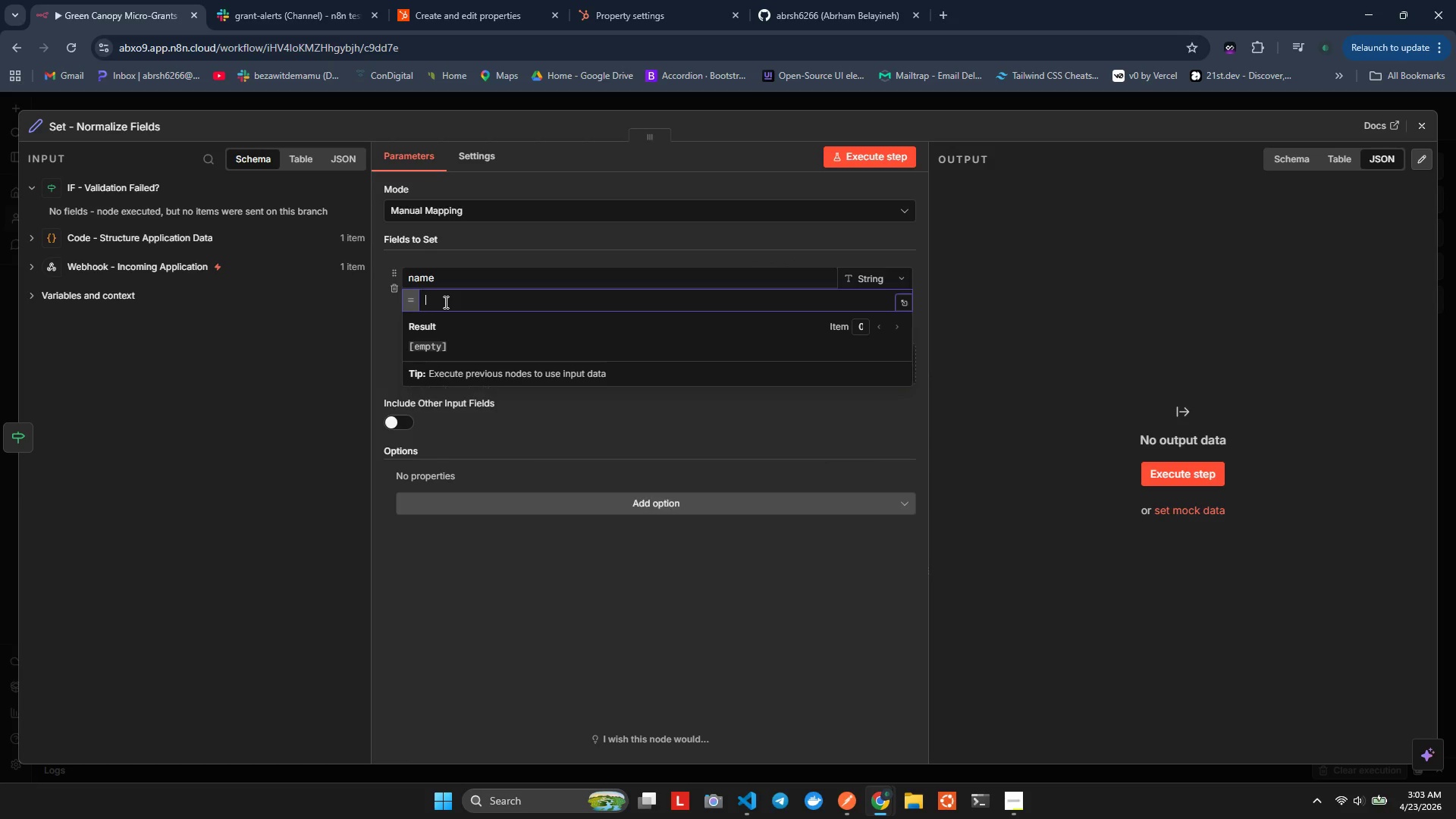 
key(Shift+BracketLeft)
 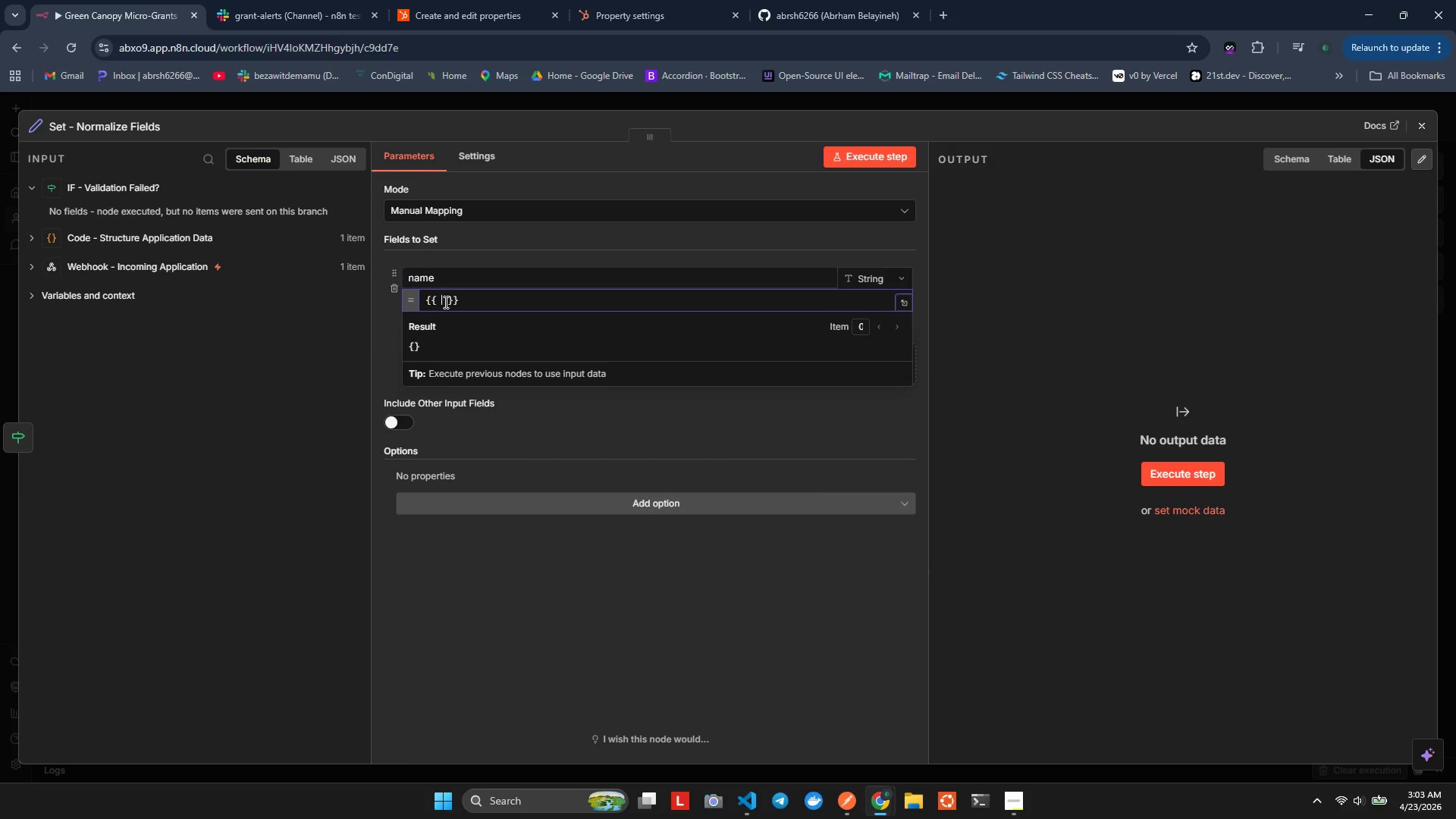 
key(Shift+BracketLeft)
 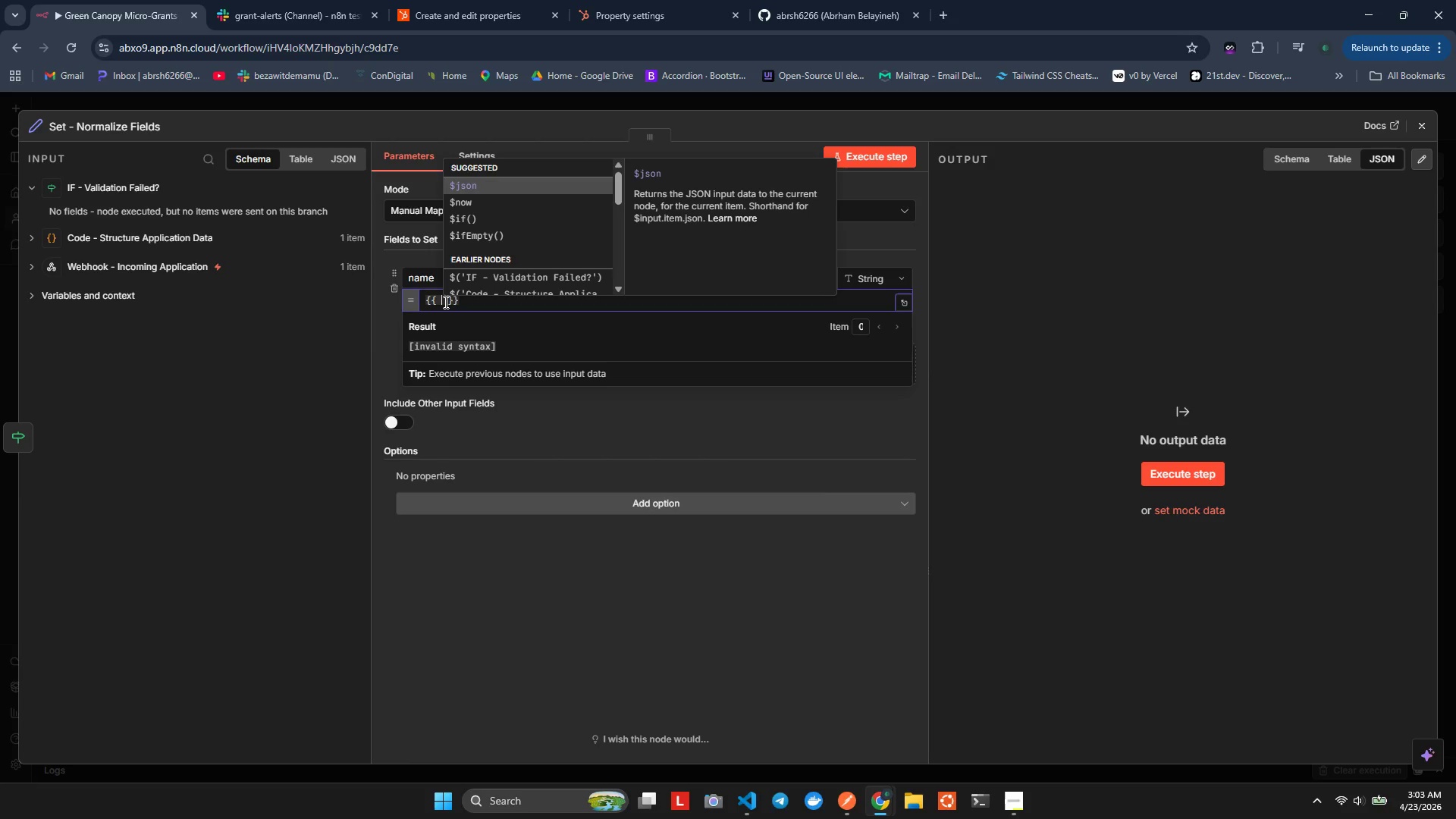 
wait(7.41)
 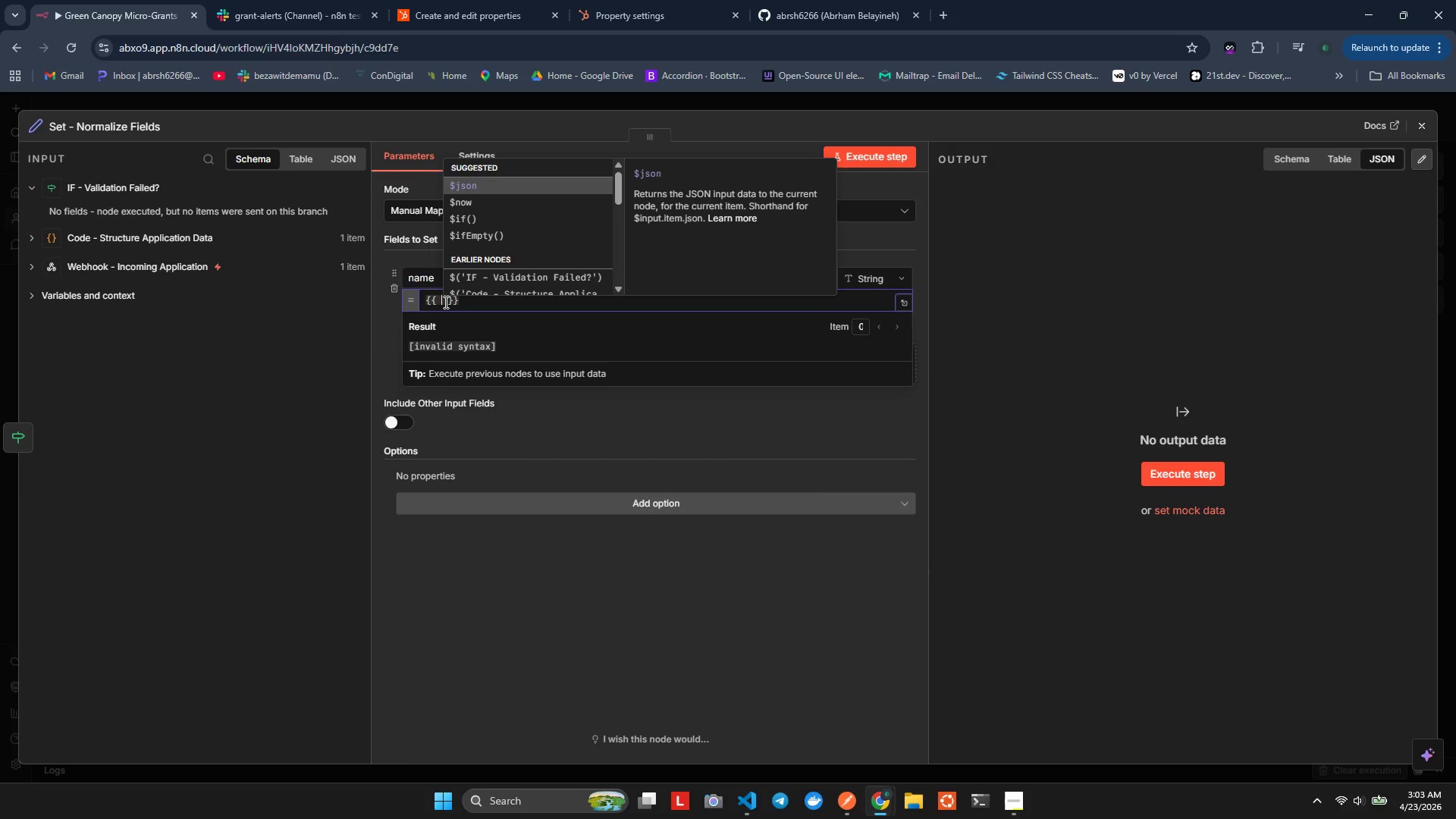 
key(Enter)
 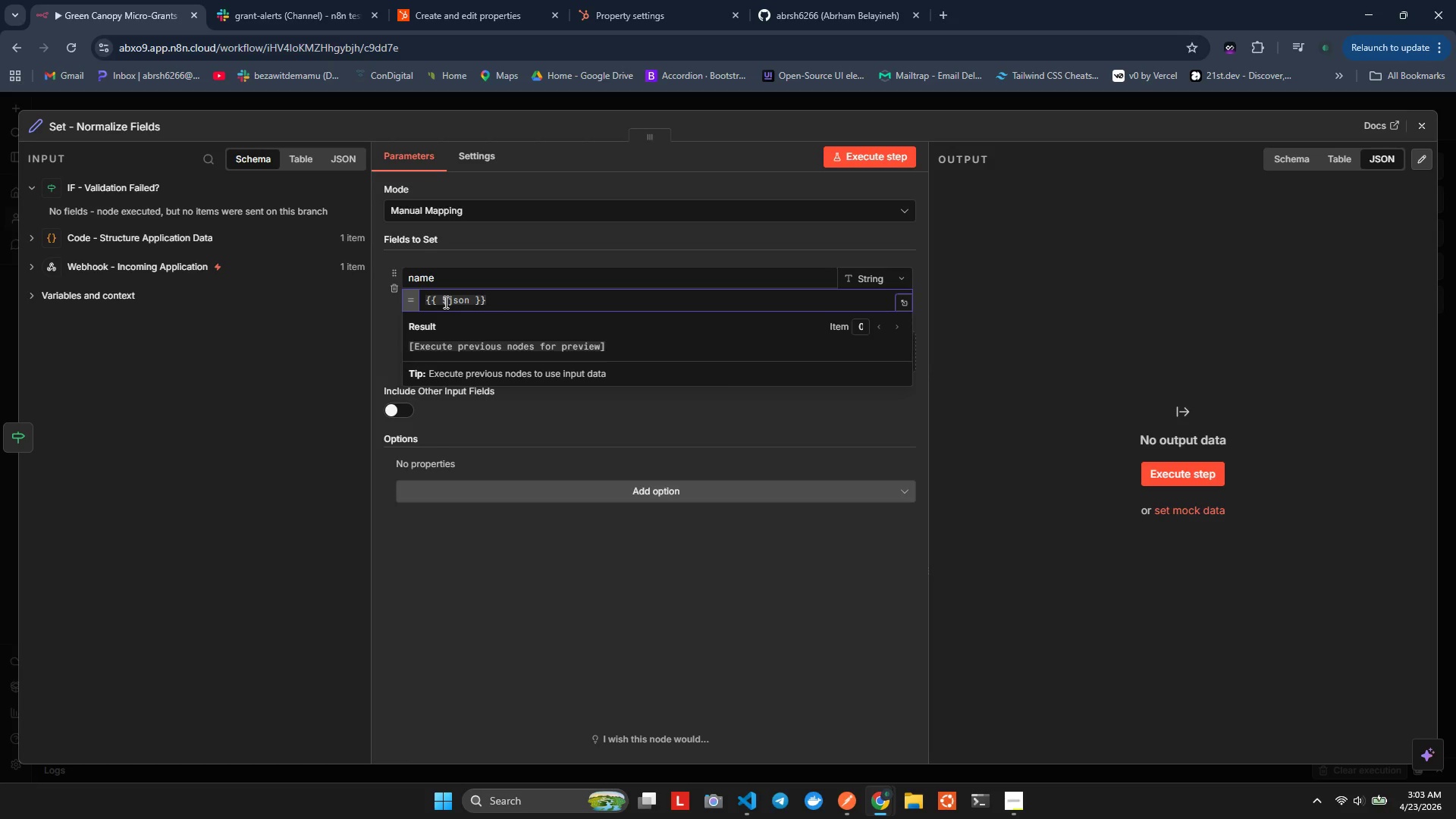 
type(['ame)
 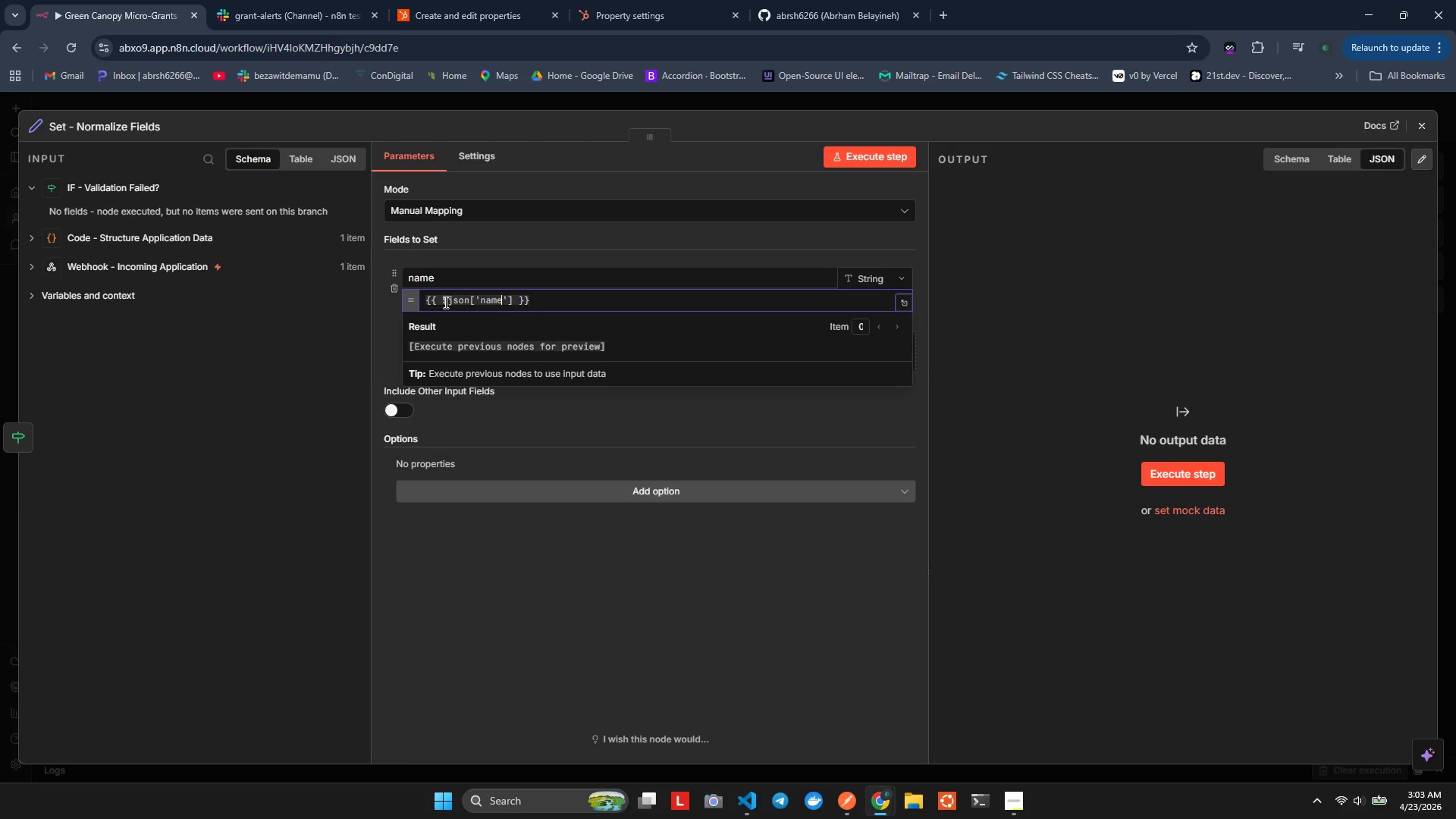 
hold_key(key=N, duration=0.38)
 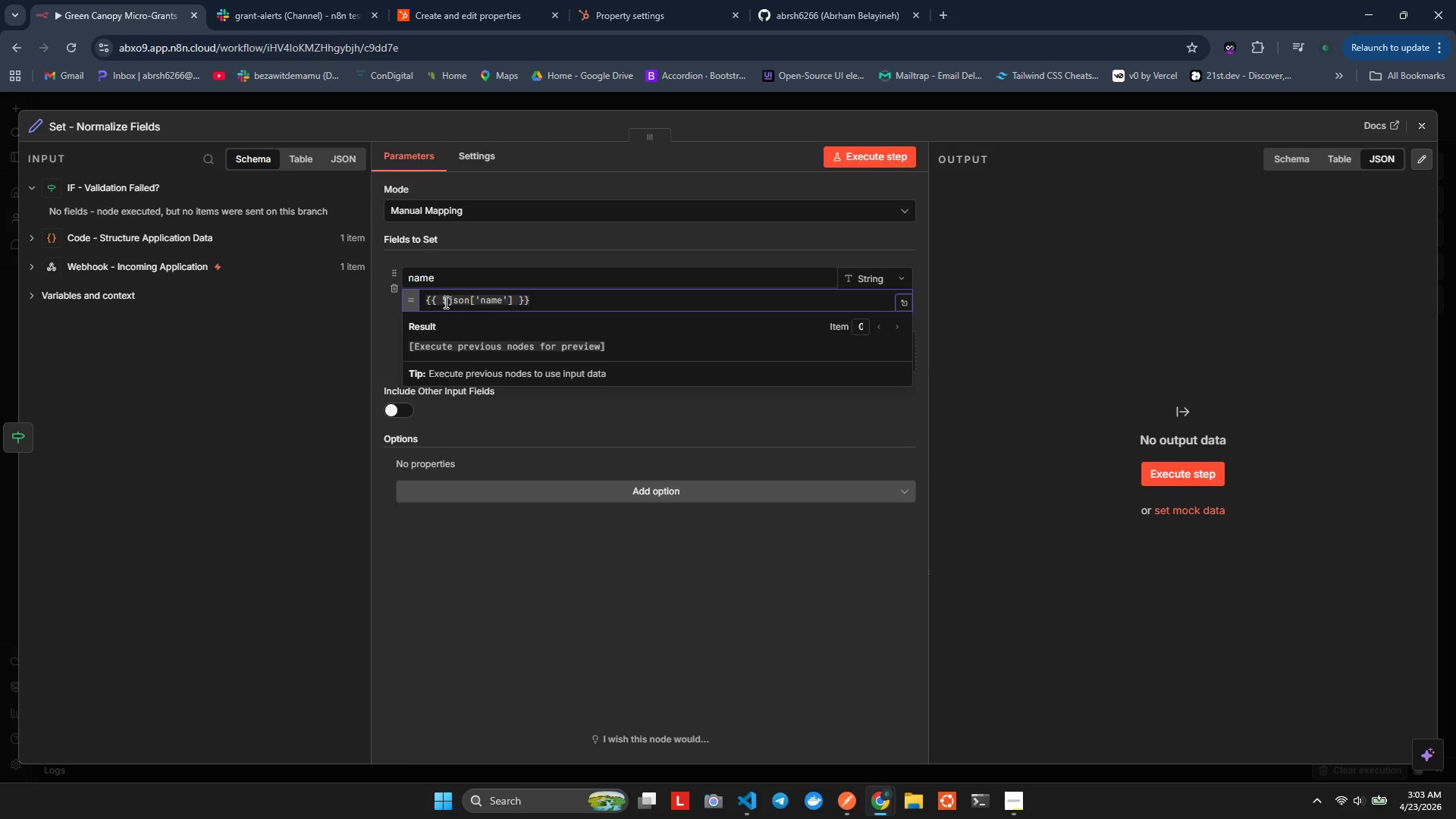 
key(Alt+AltLeft)
 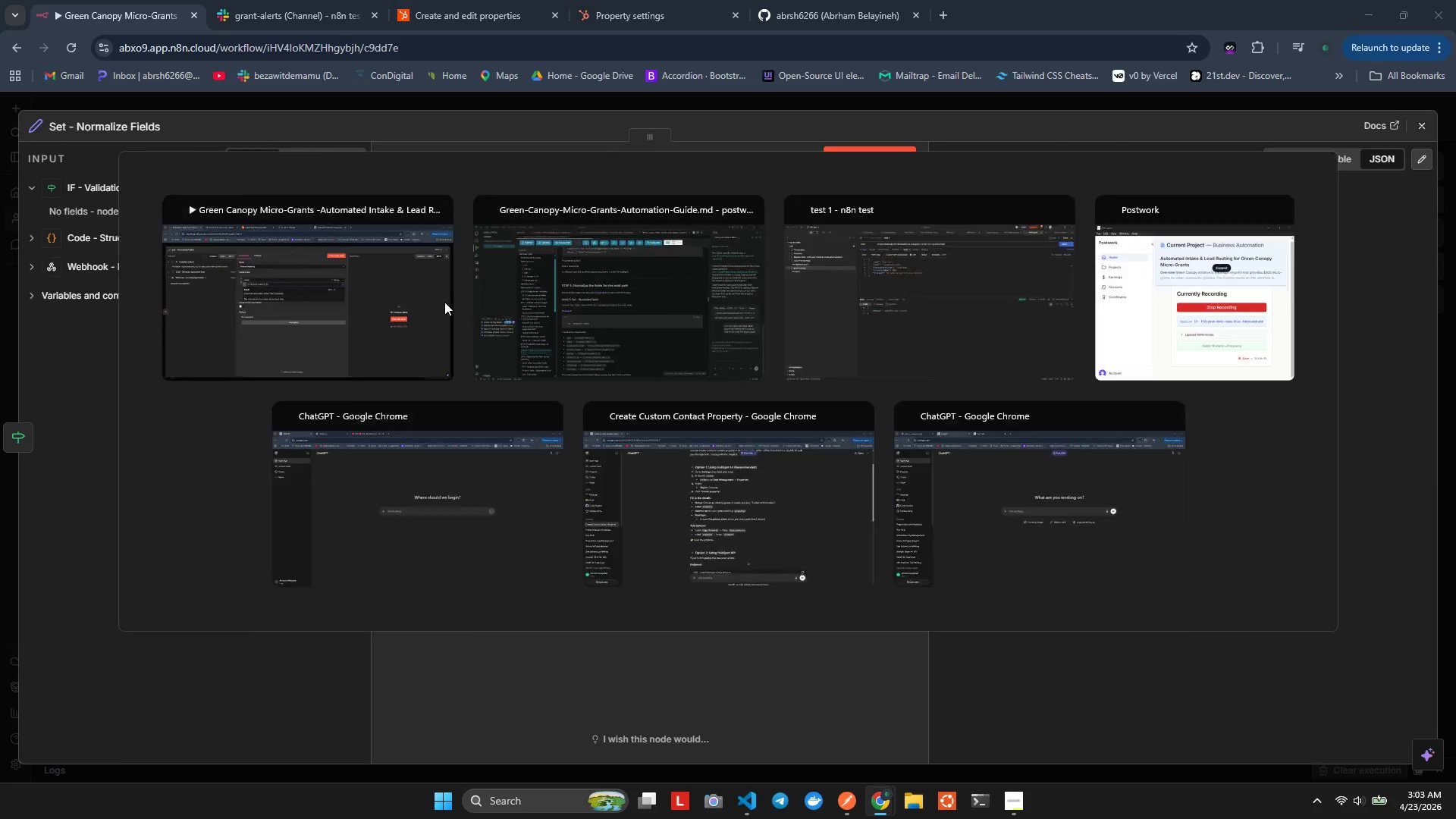 
key(Alt+Tab)
 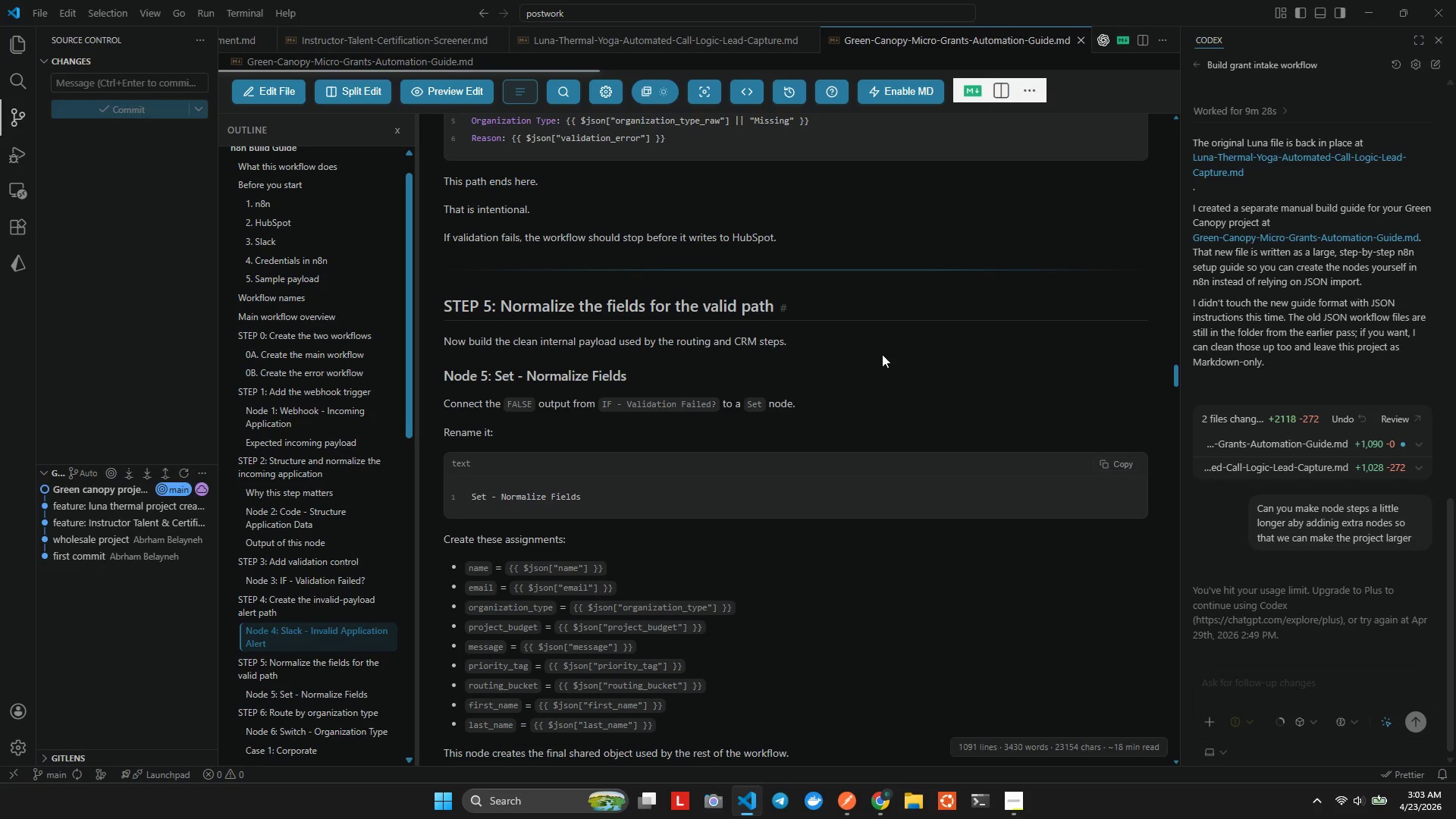 
key(Alt+Tab)
 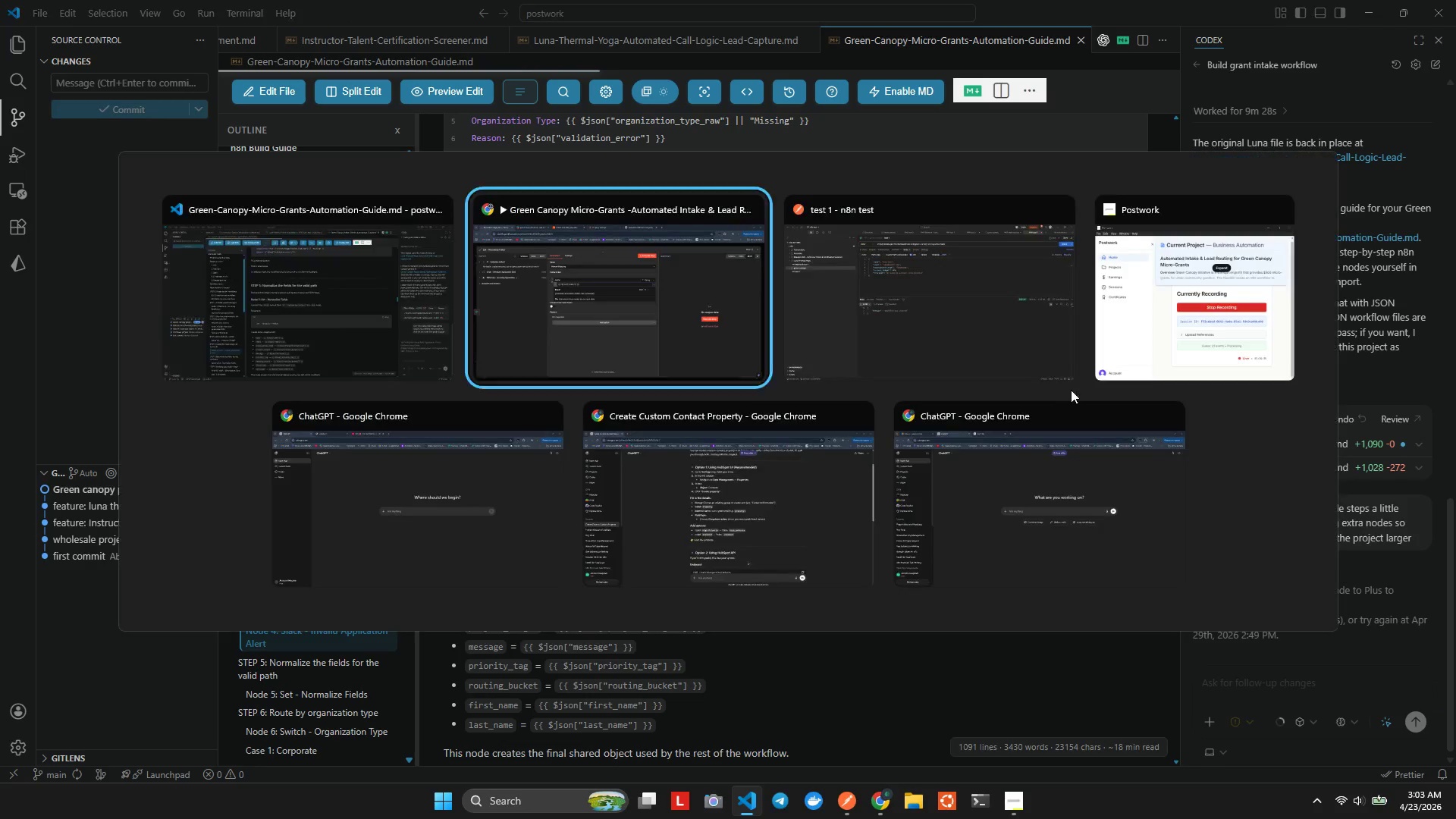 
key(Alt+Tab)
 